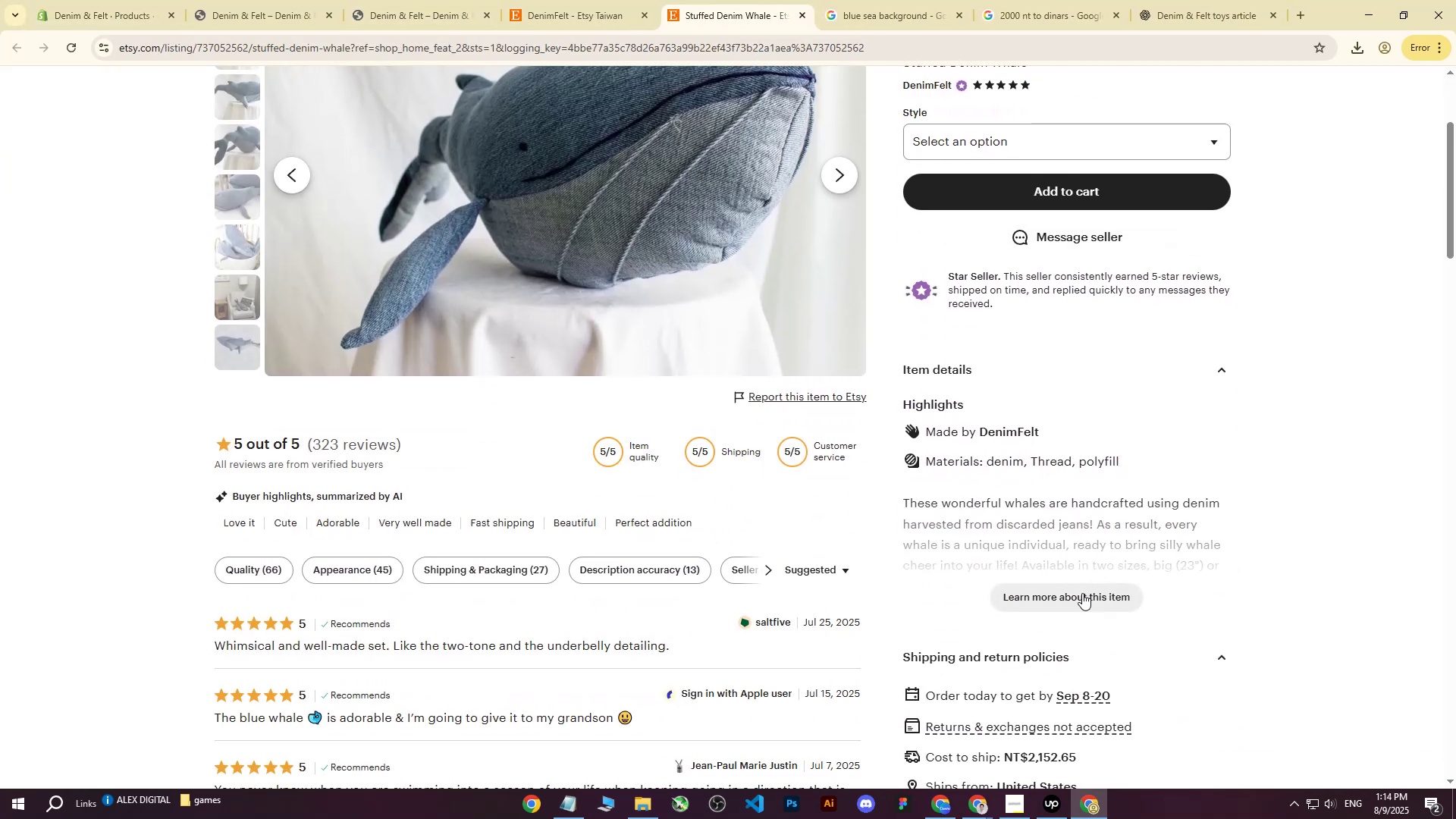 
left_click([1082, 593])
 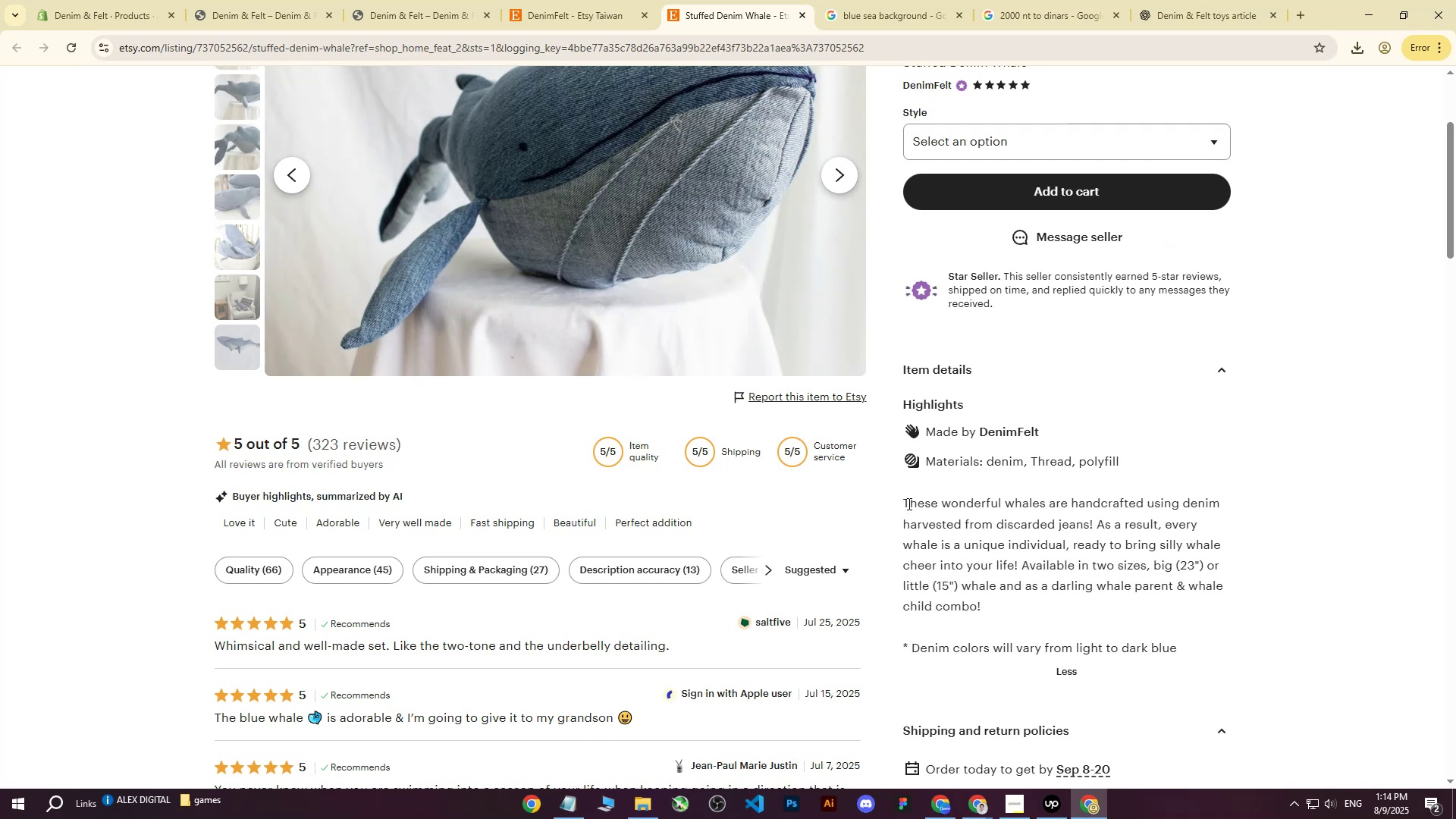 
left_click_drag(start_coordinate=[904, 500], to_coordinate=[1195, 651])
 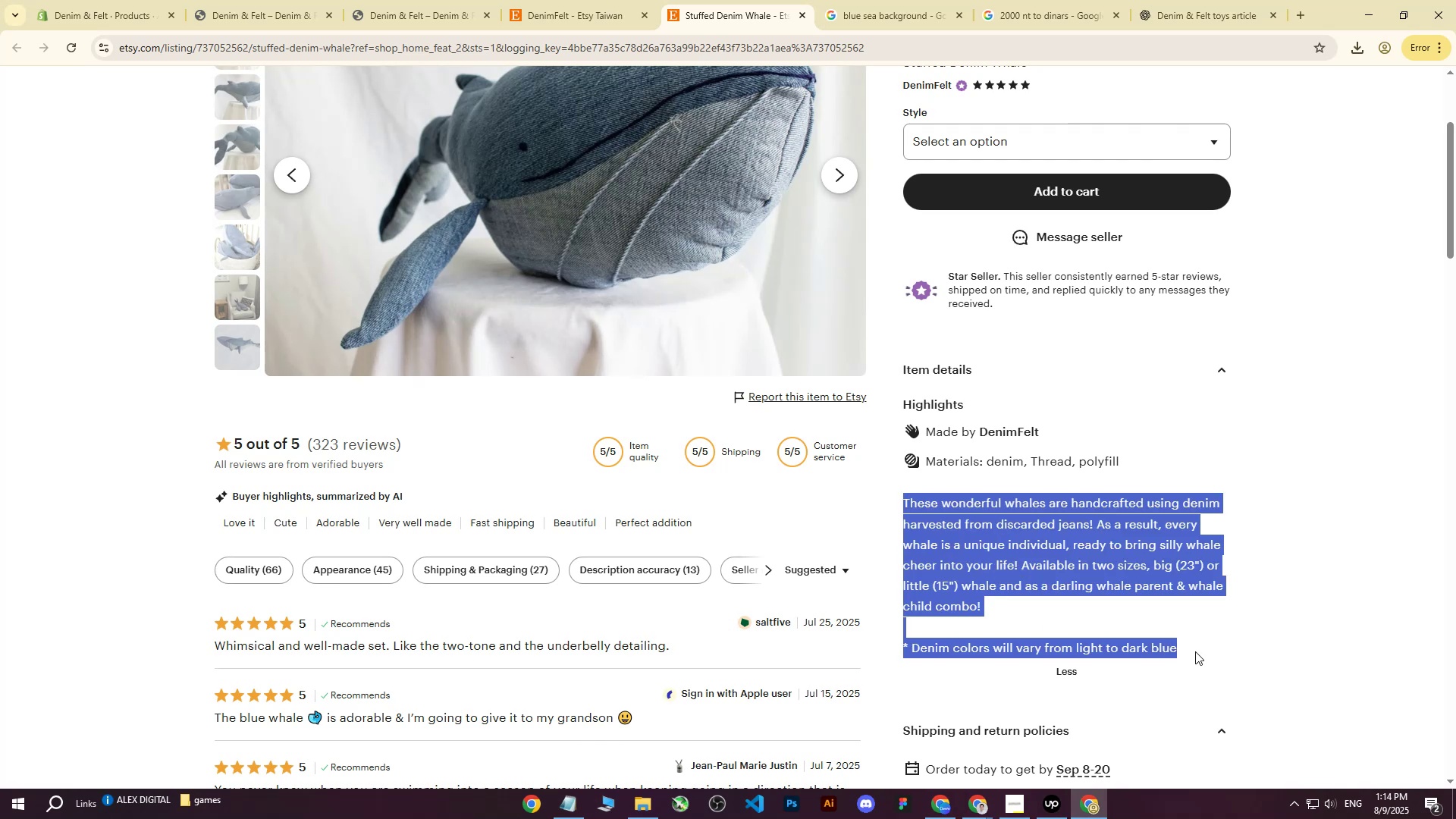 
key(Control+C)
 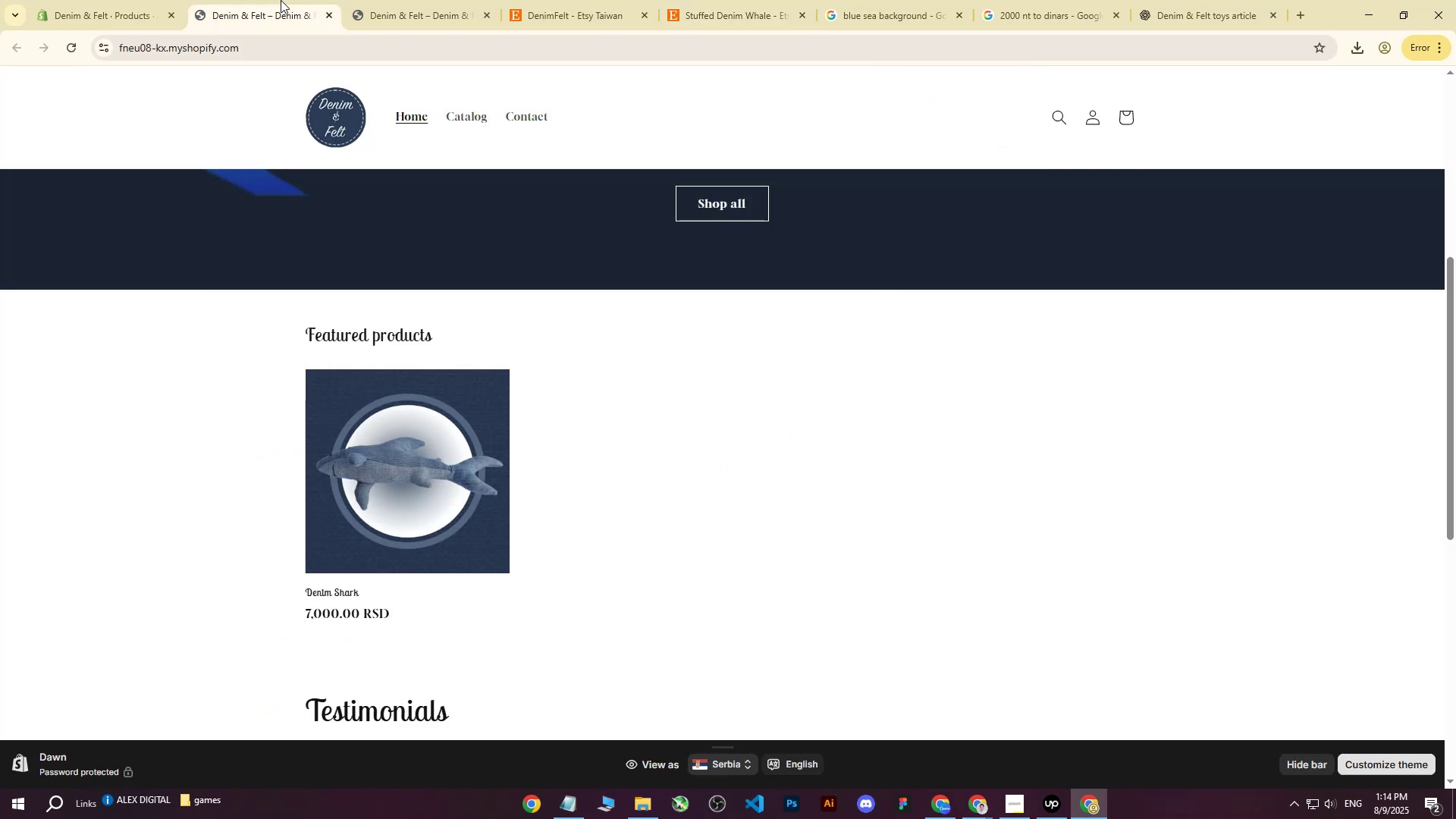 
double_click([394, 0])
 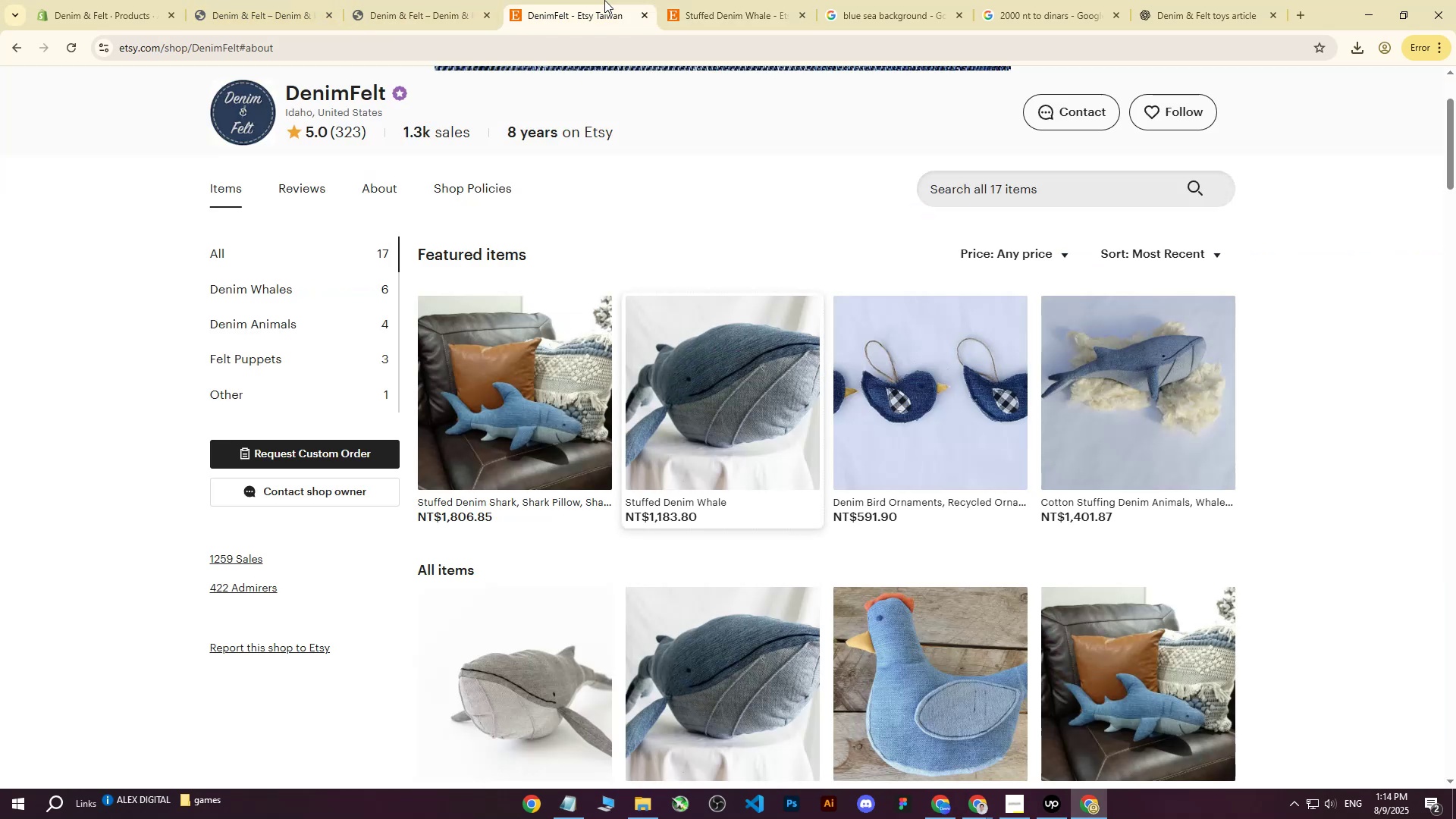 
double_click([326, 0])
 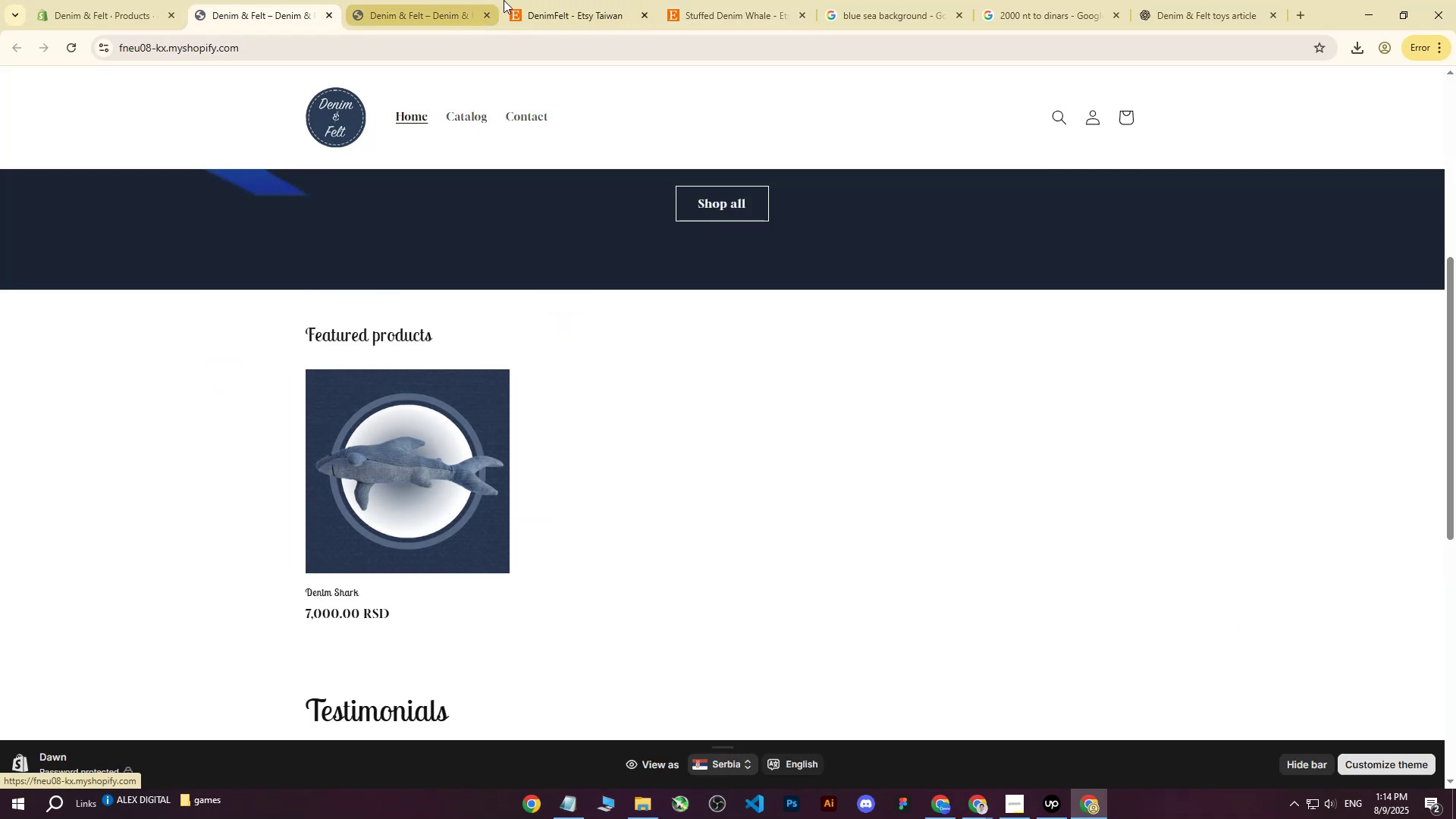 
left_click([396, 0])
 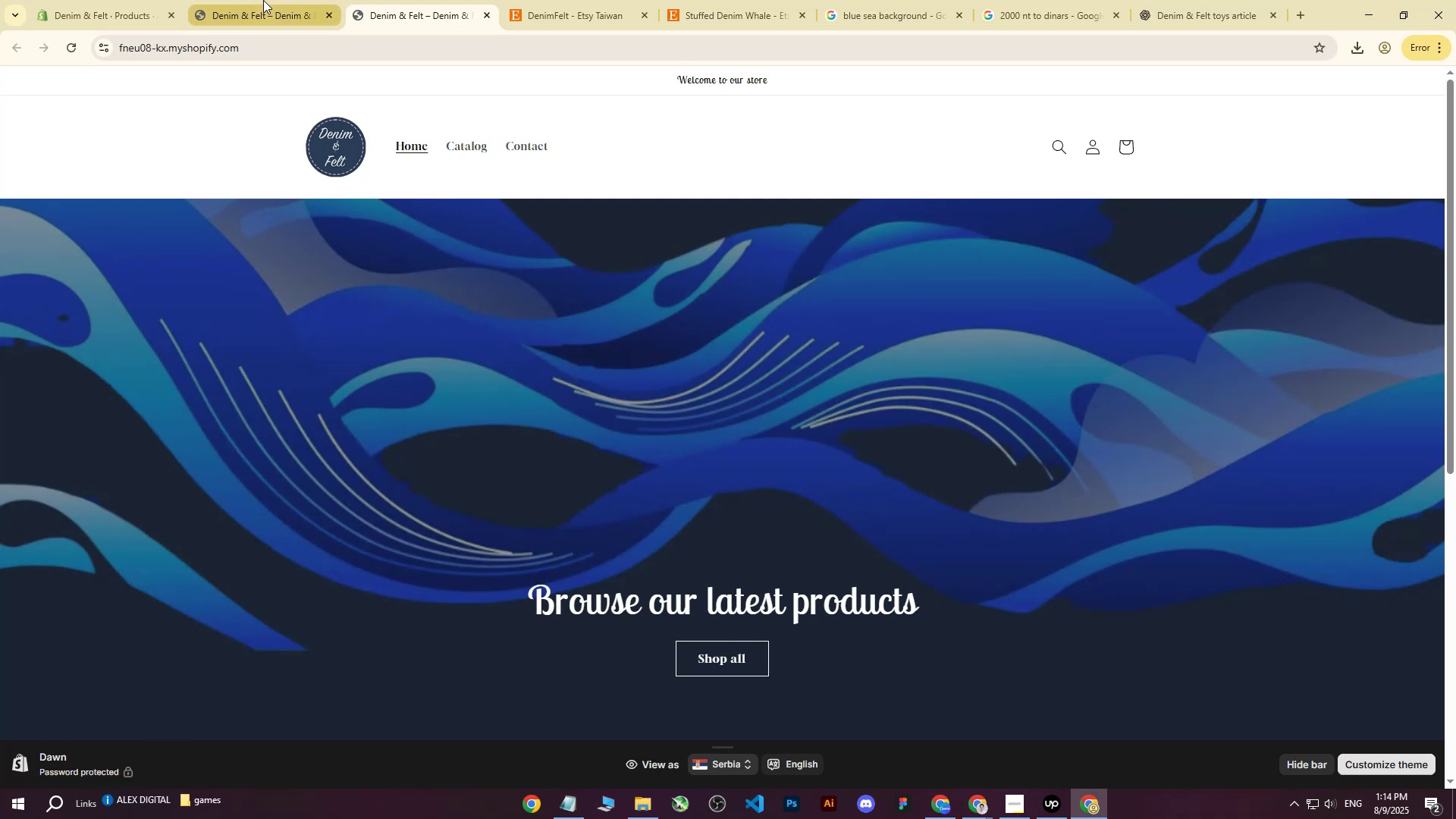 
left_click([259, 0])
 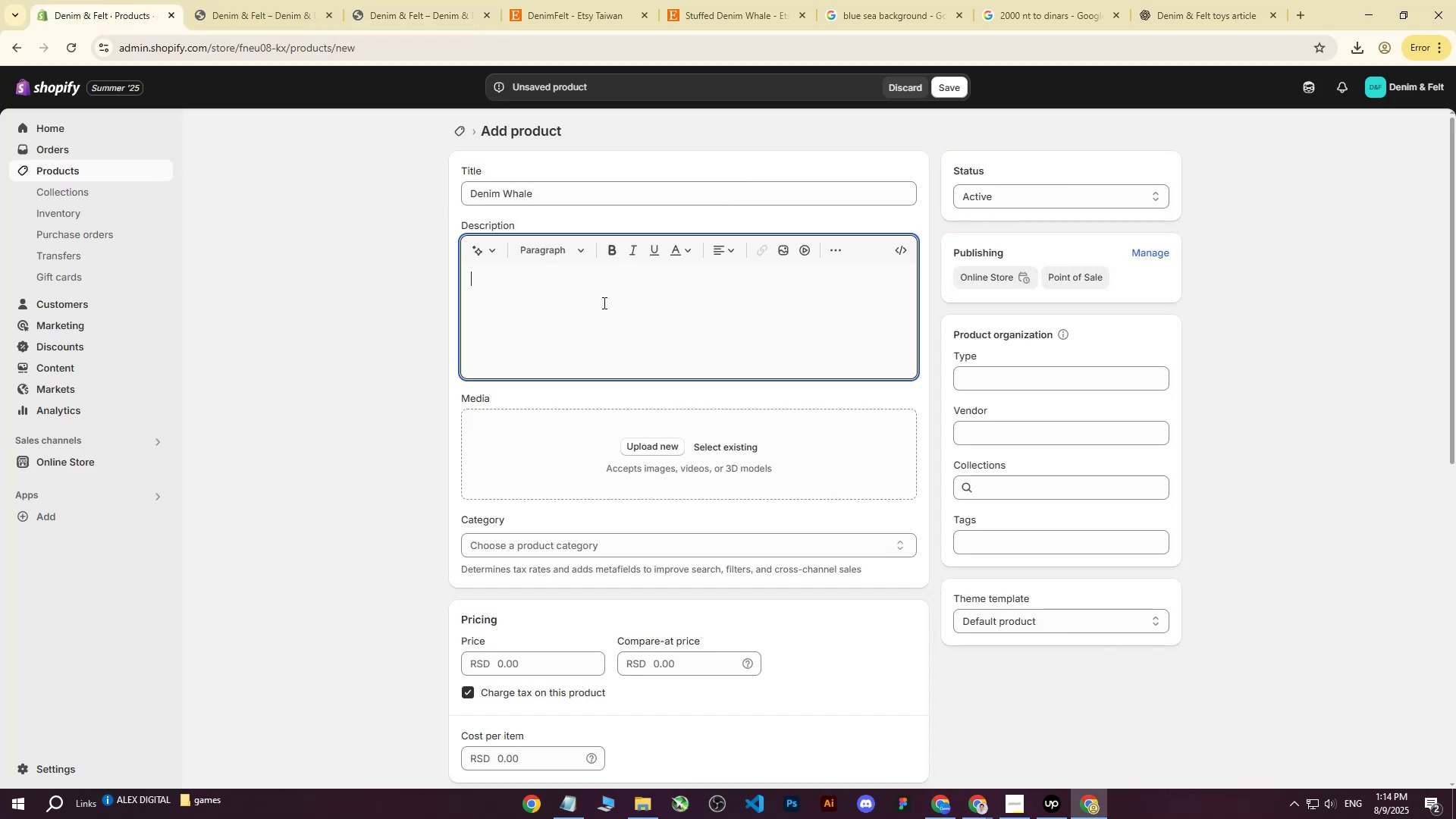 
key(Control+ControlLeft)
 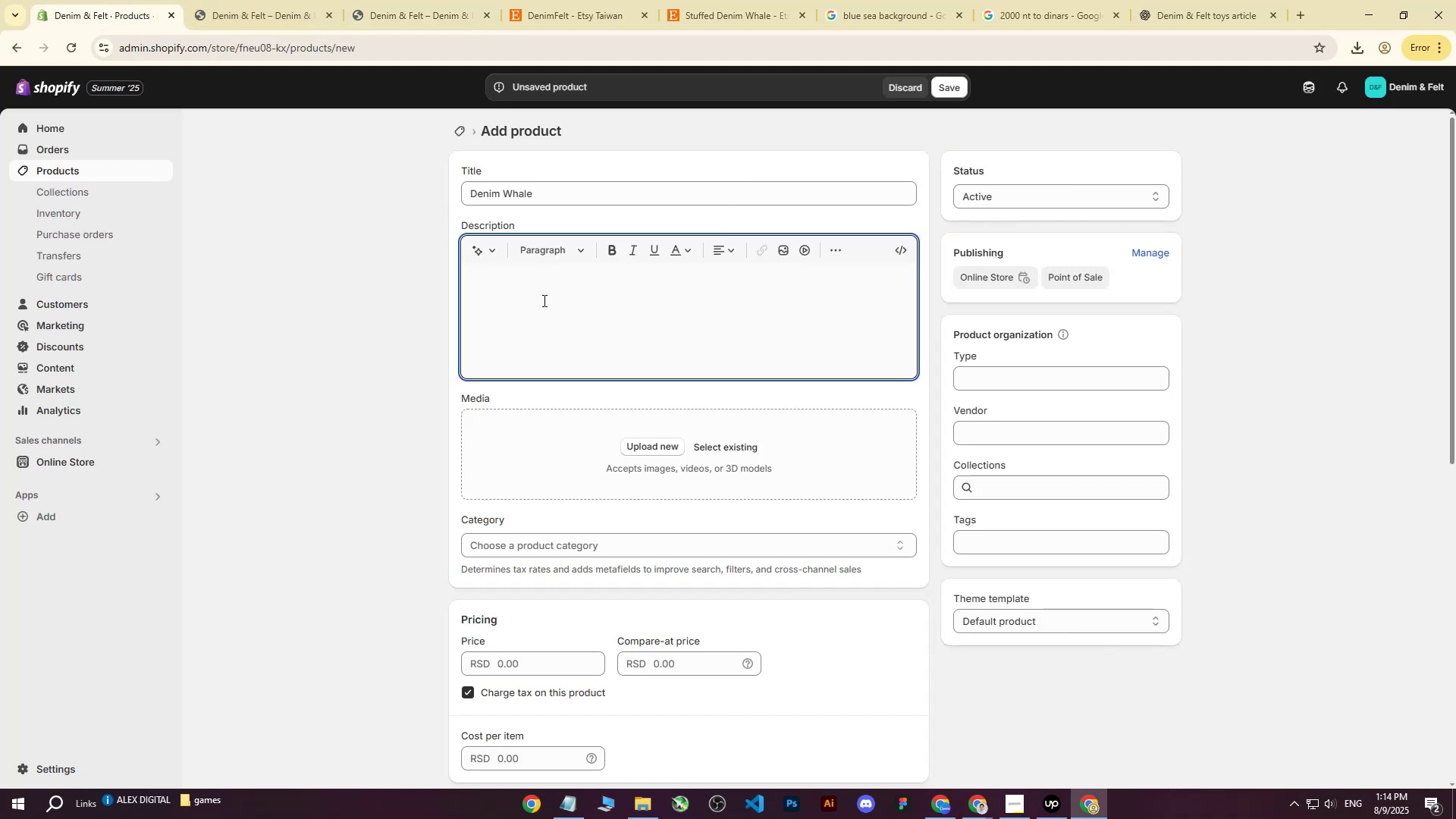 
key(Control+V)
 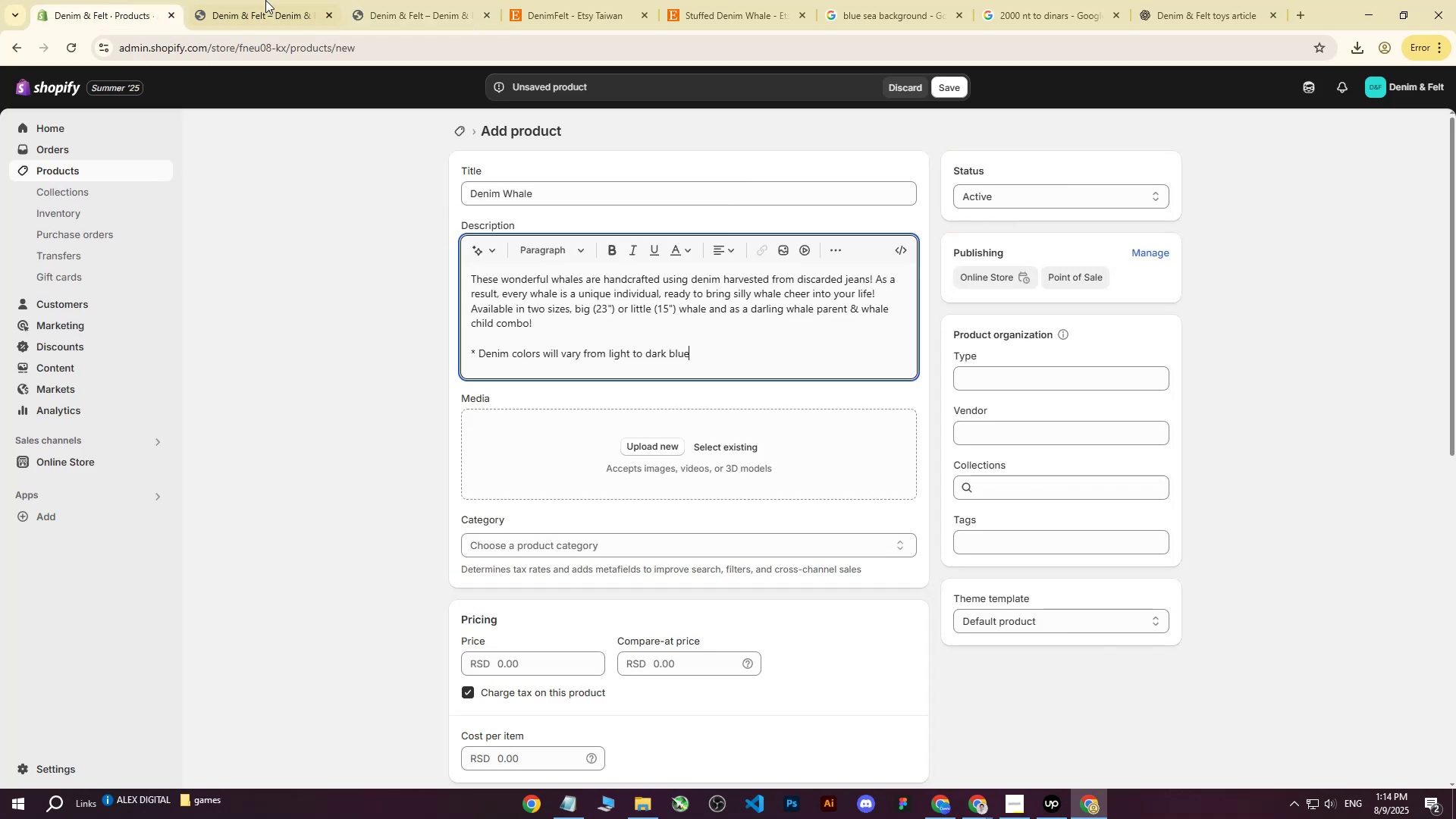 
left_click([249, 0])
 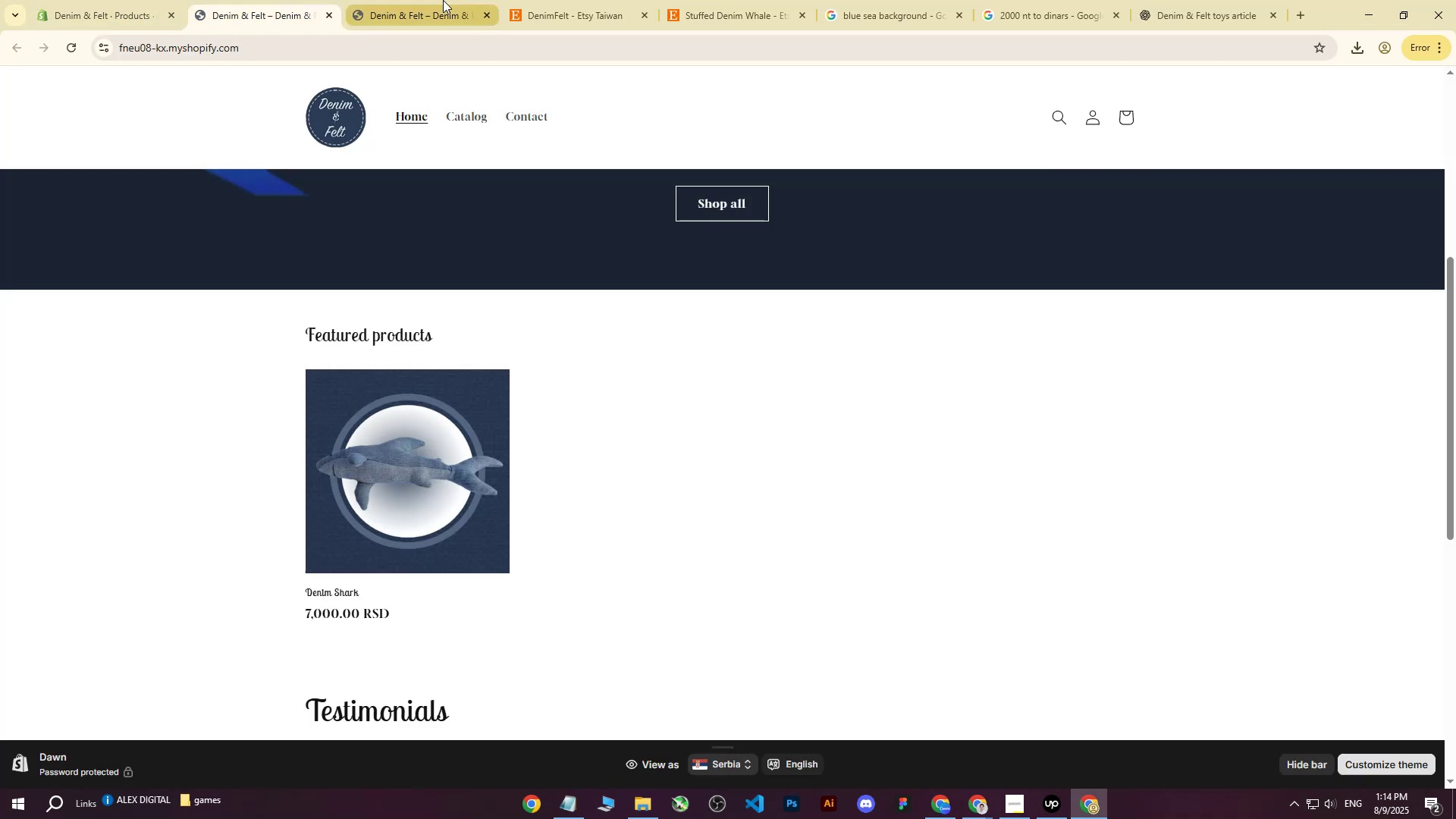 
left_click([391, 0])
 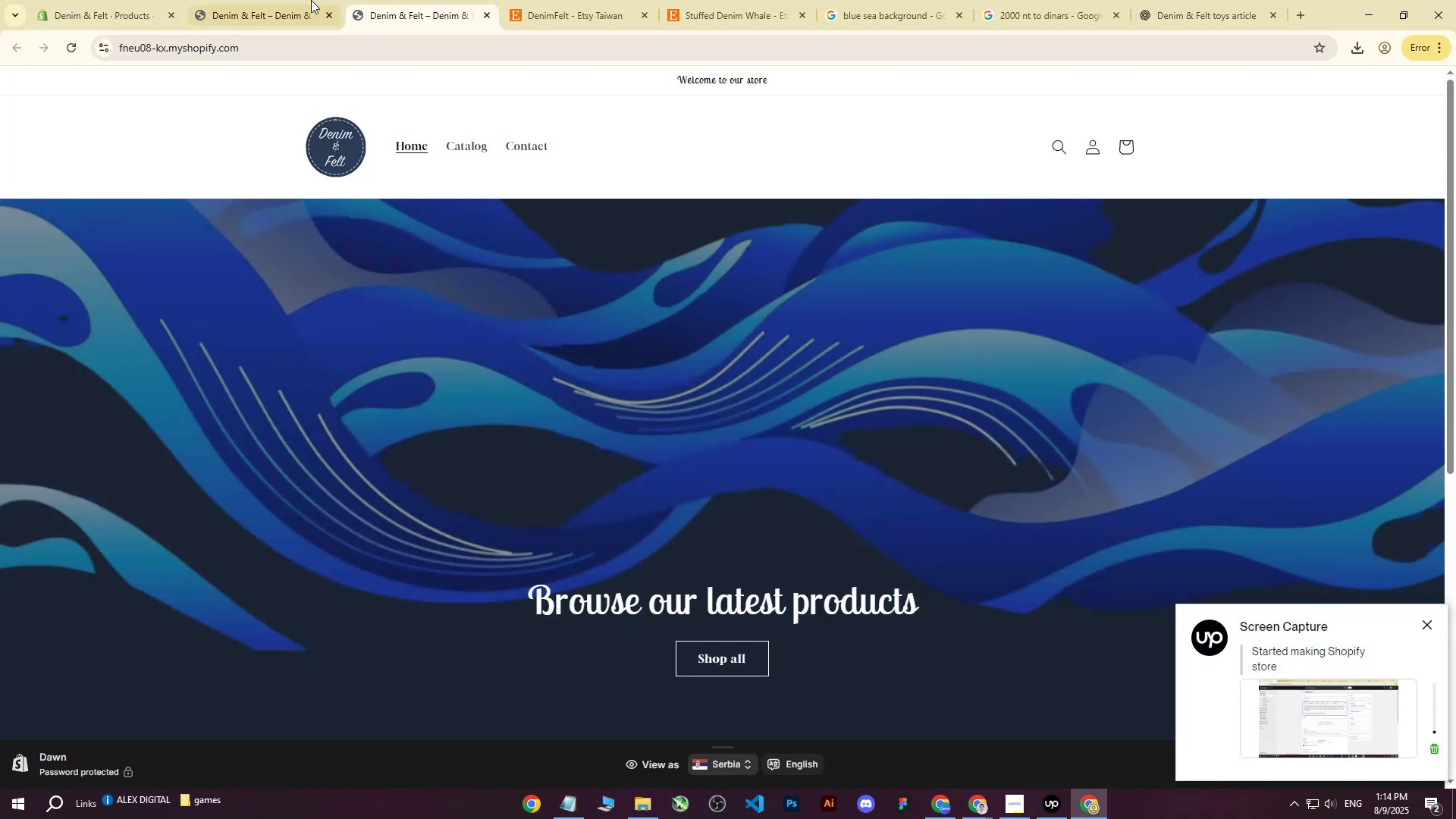 
left_click([293, 0])
 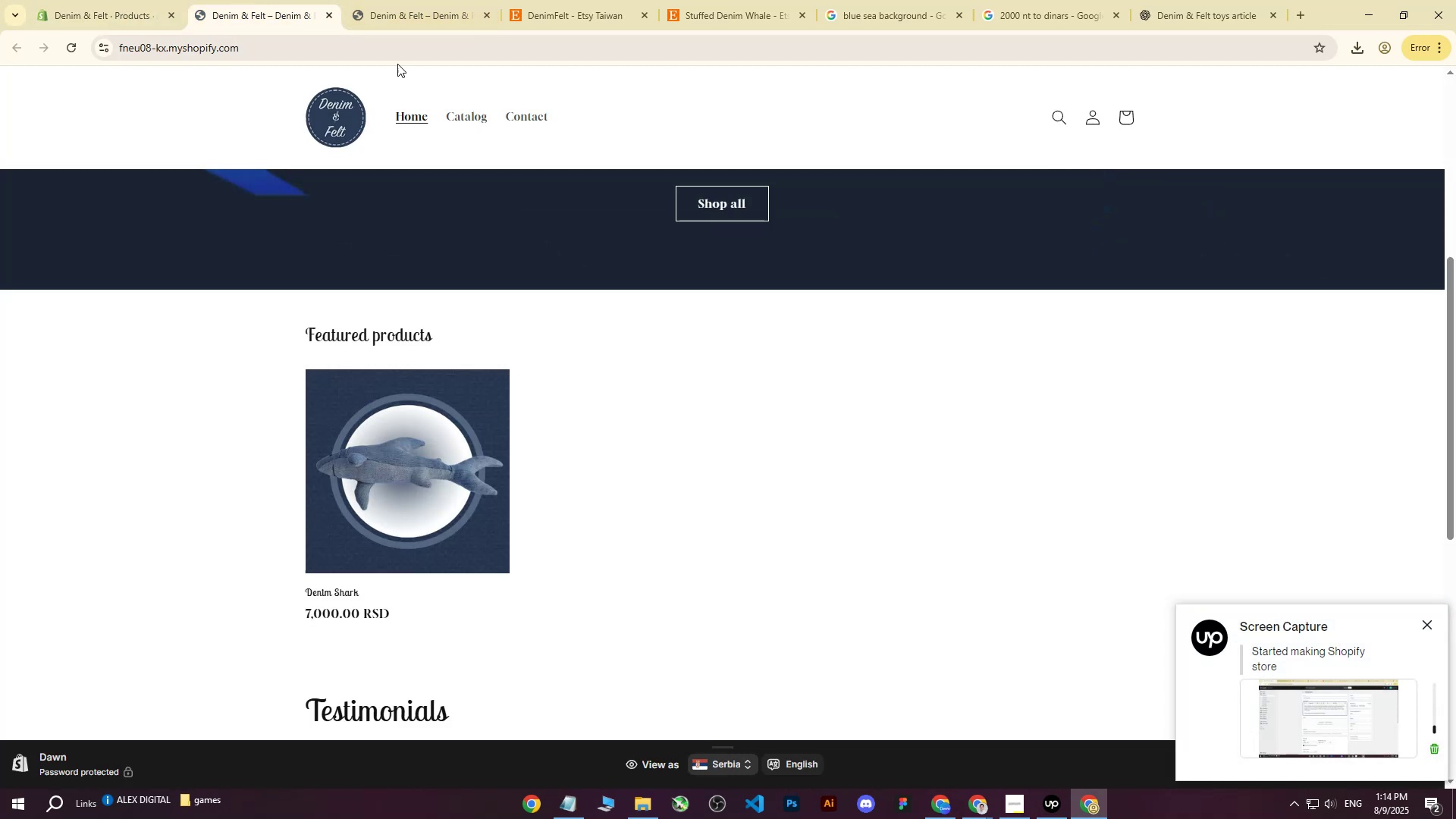 
left_click([407, 0])
 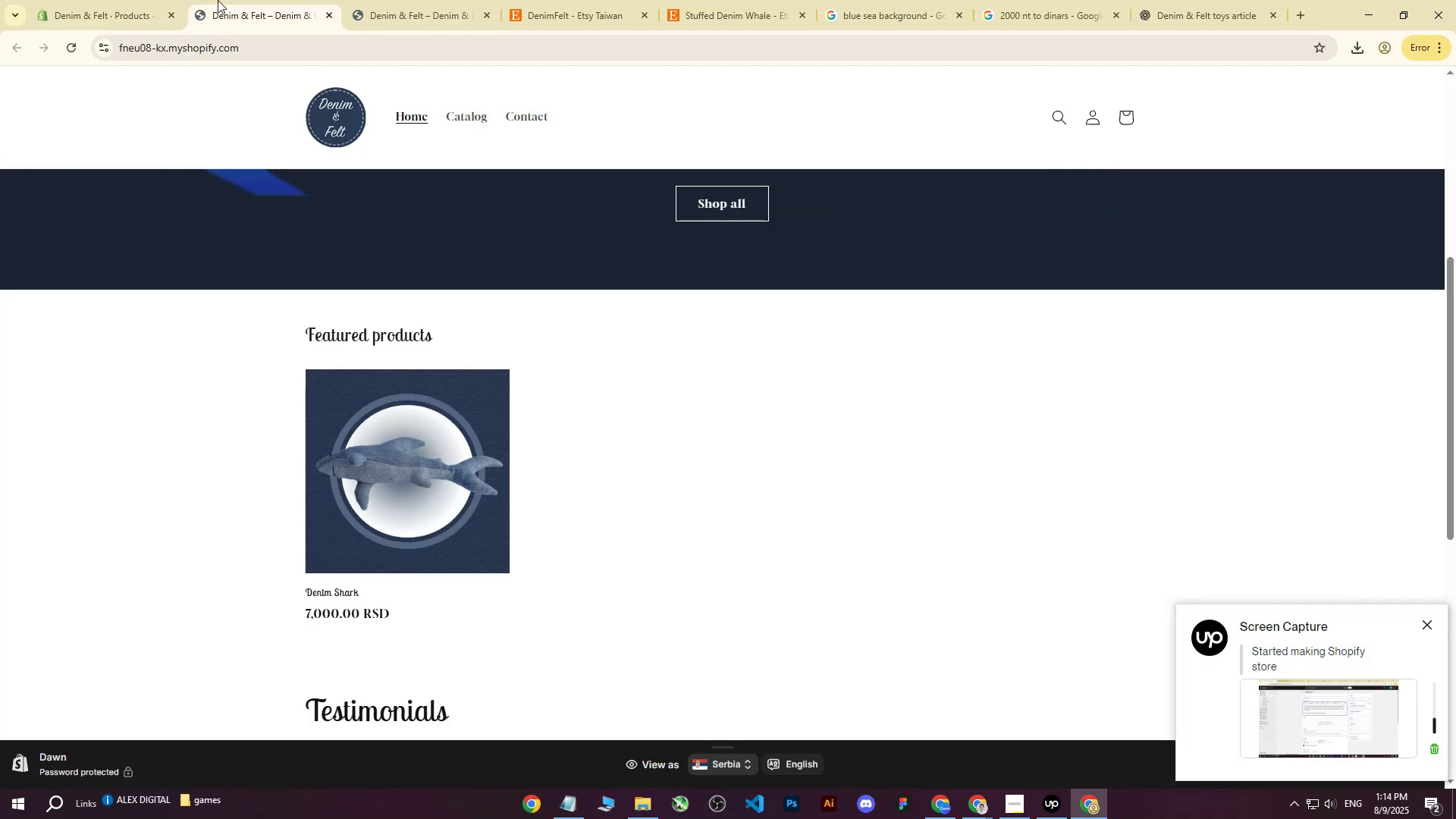 
double_click([100, 0])
 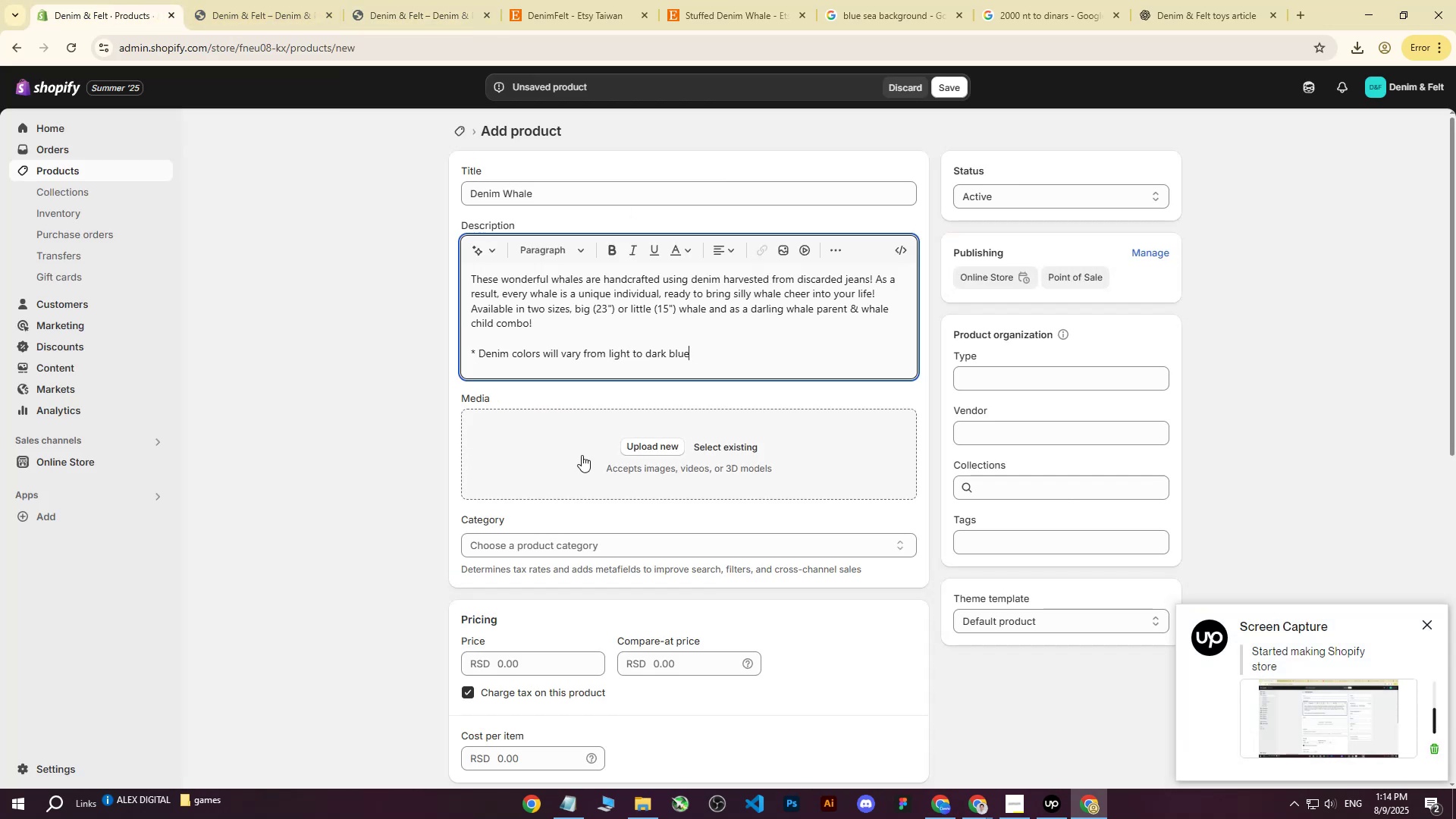 
left_click([655, 452])
 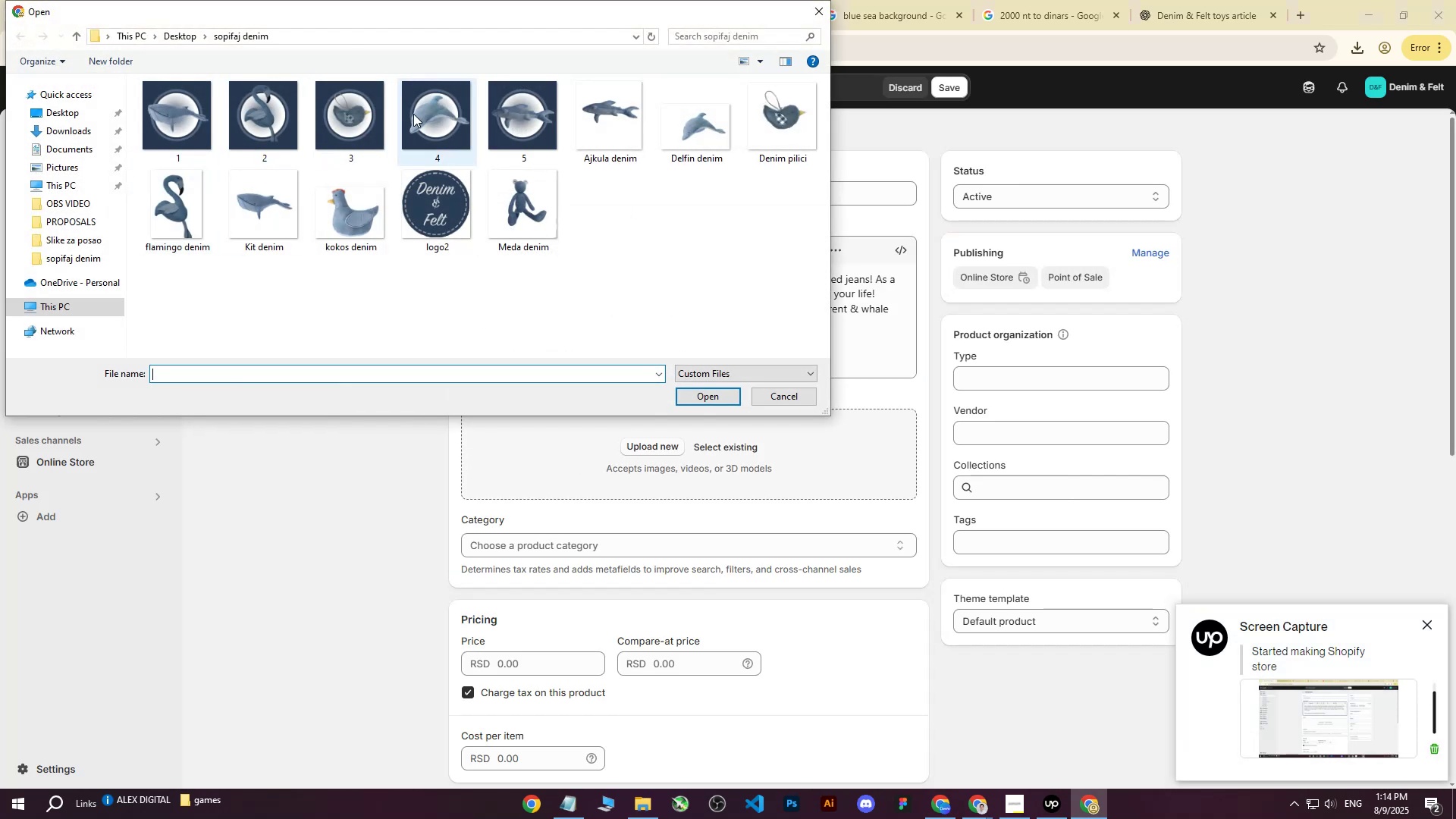 
left_click([182, 122])
 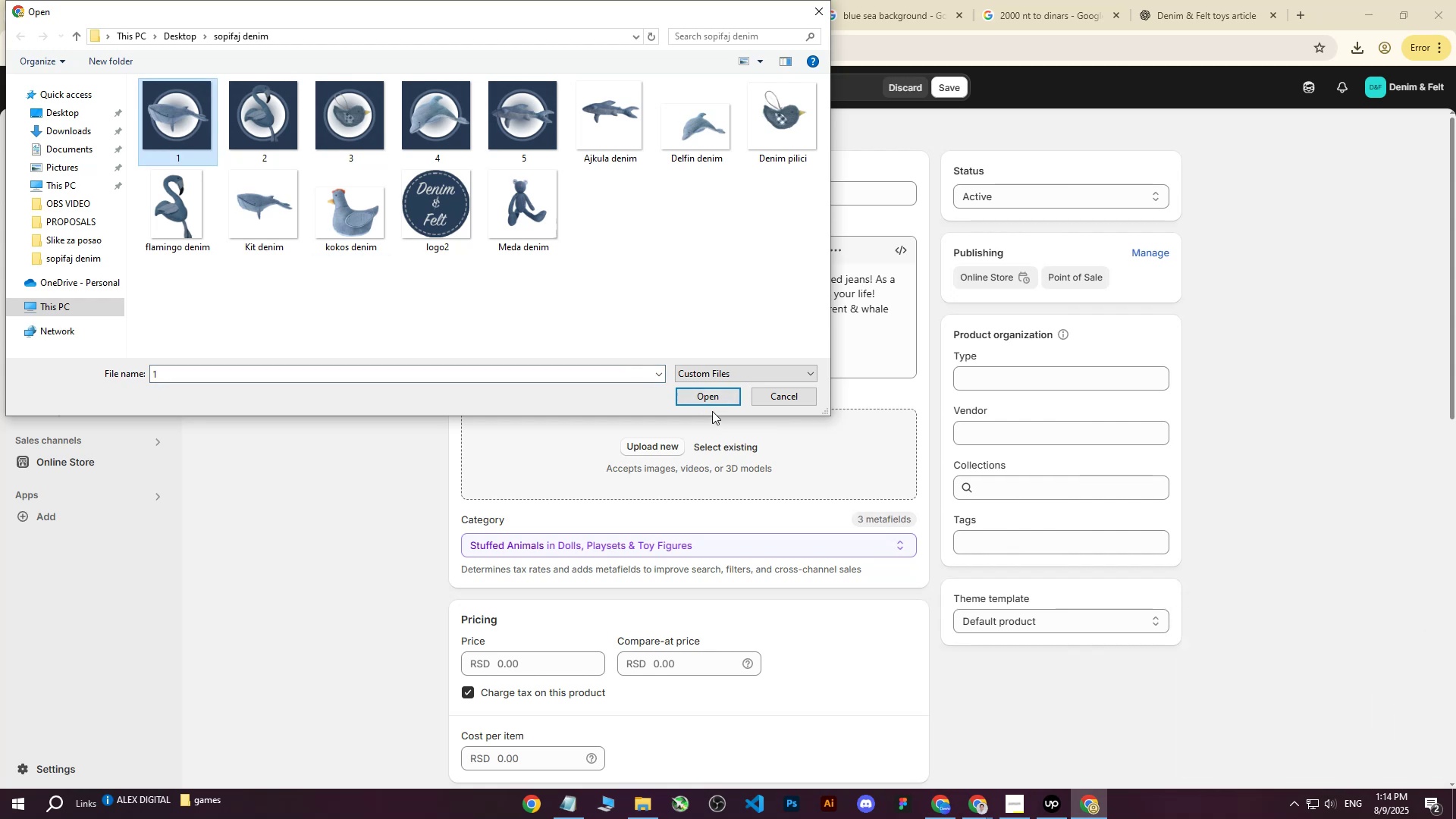 
left_click([710, 396])
 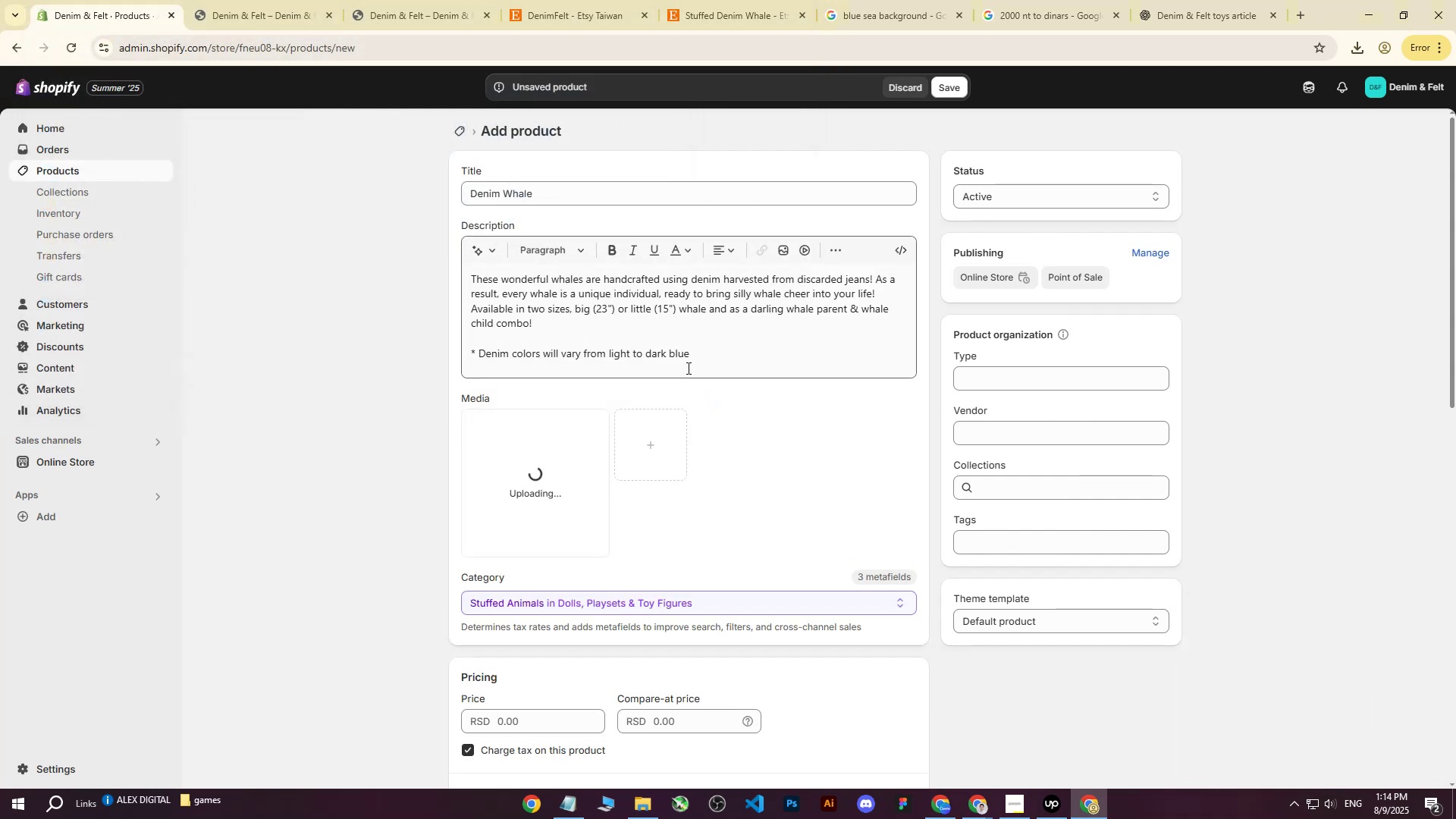 
mouse_move([694, 382])
 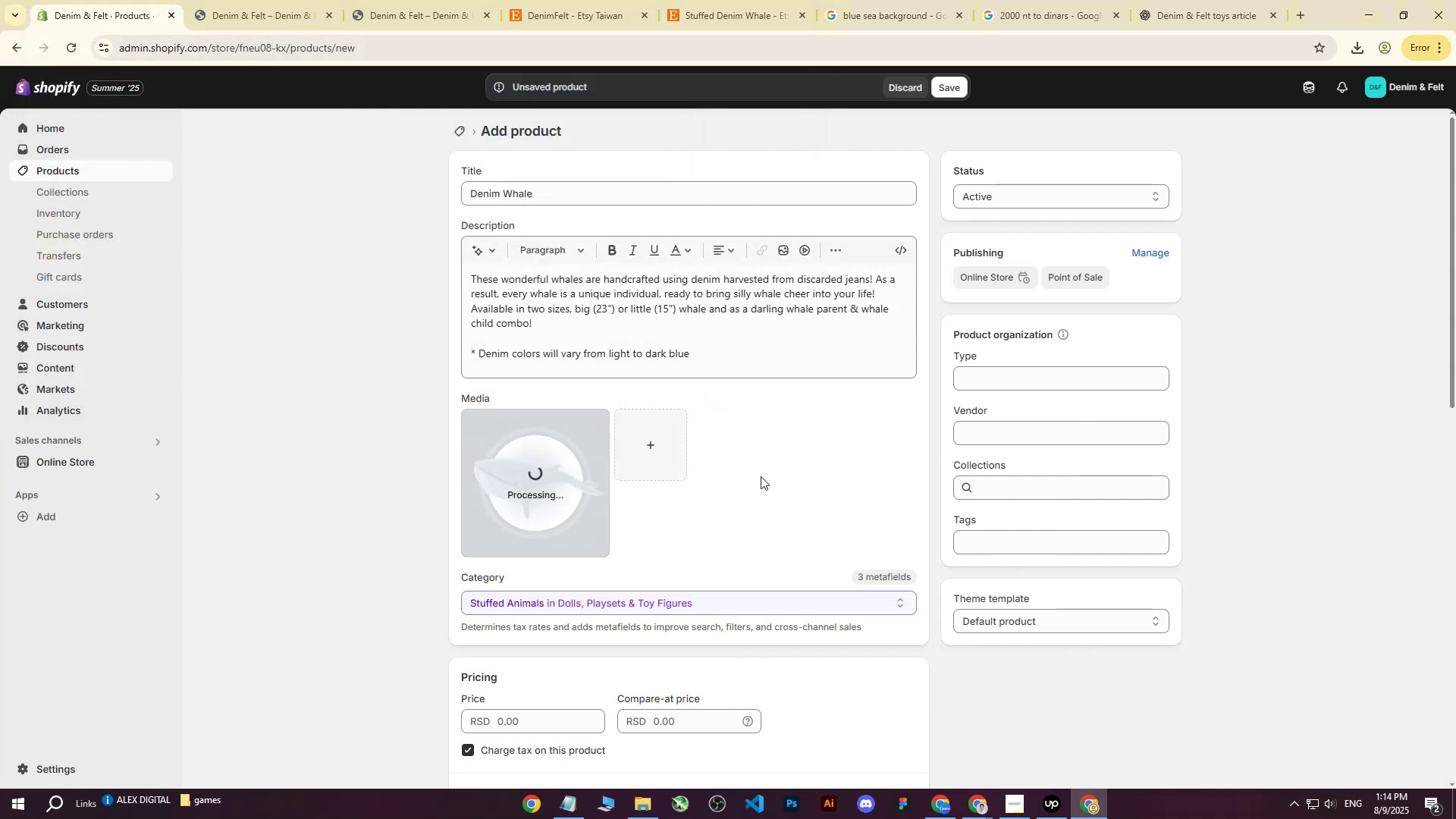 
scroll: coordinate [761, 479], scroll_direction: down, amount: 5.0
 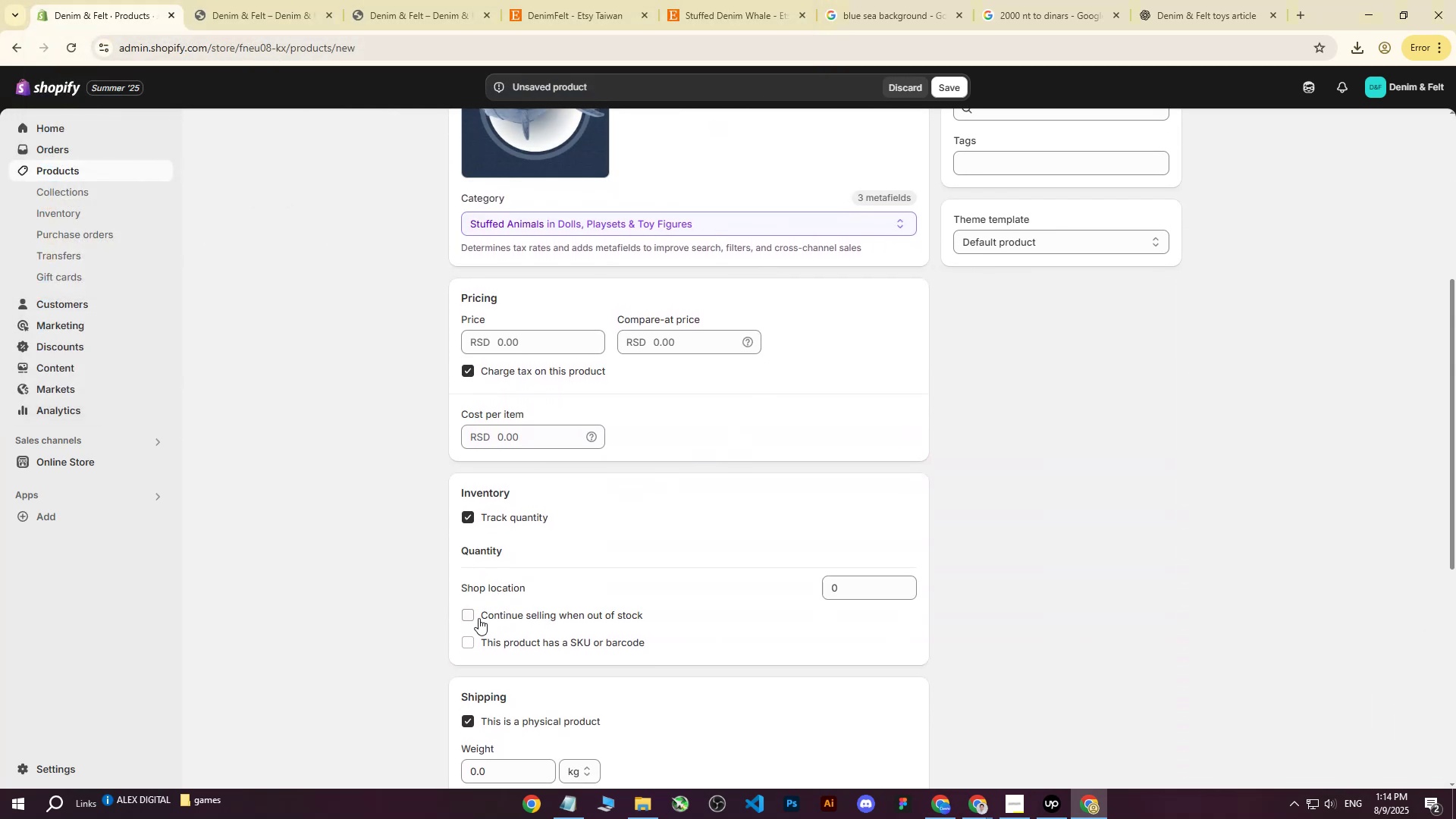 
left_click([469, 519])
 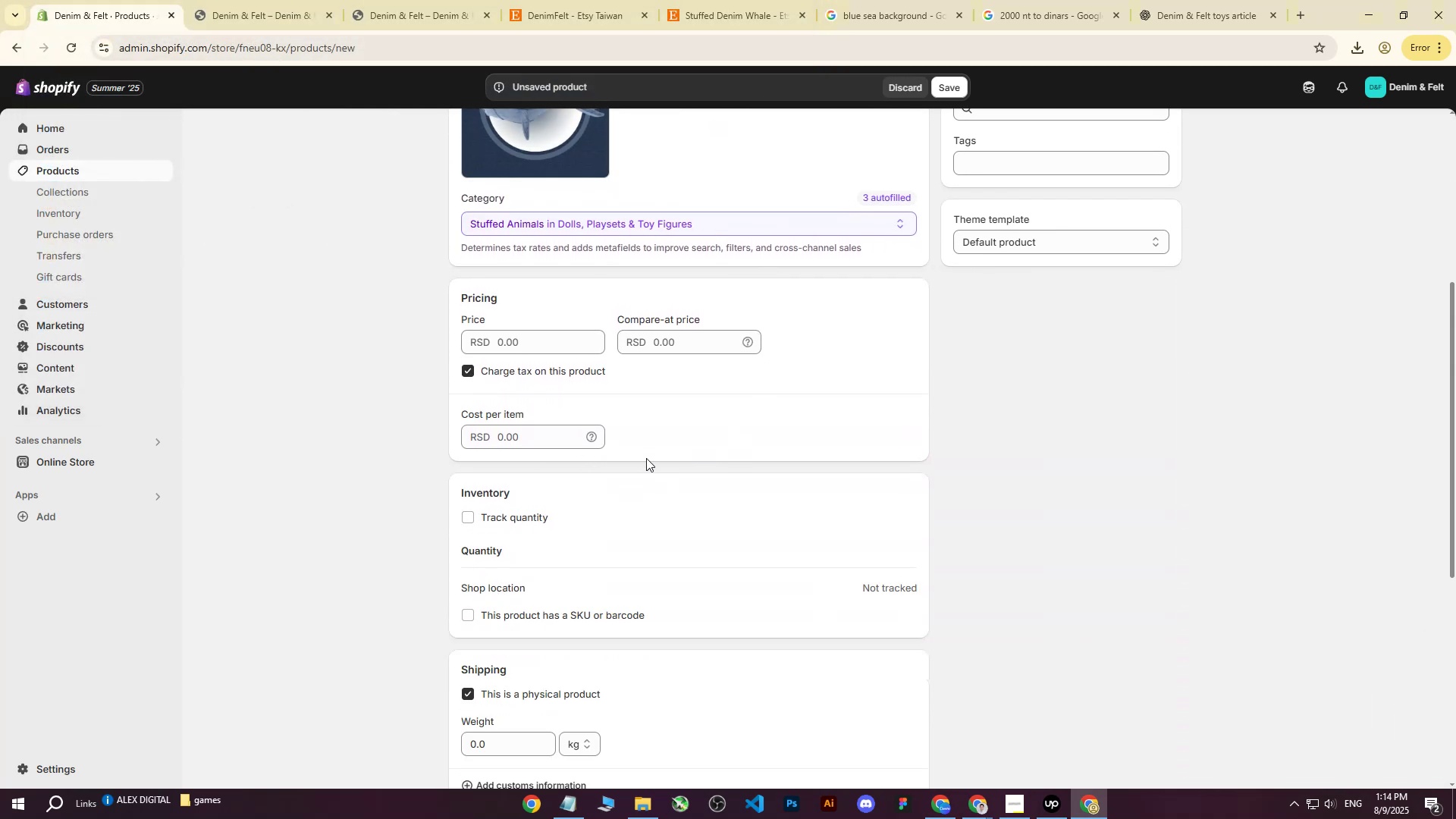 
left_click([513, 337])
 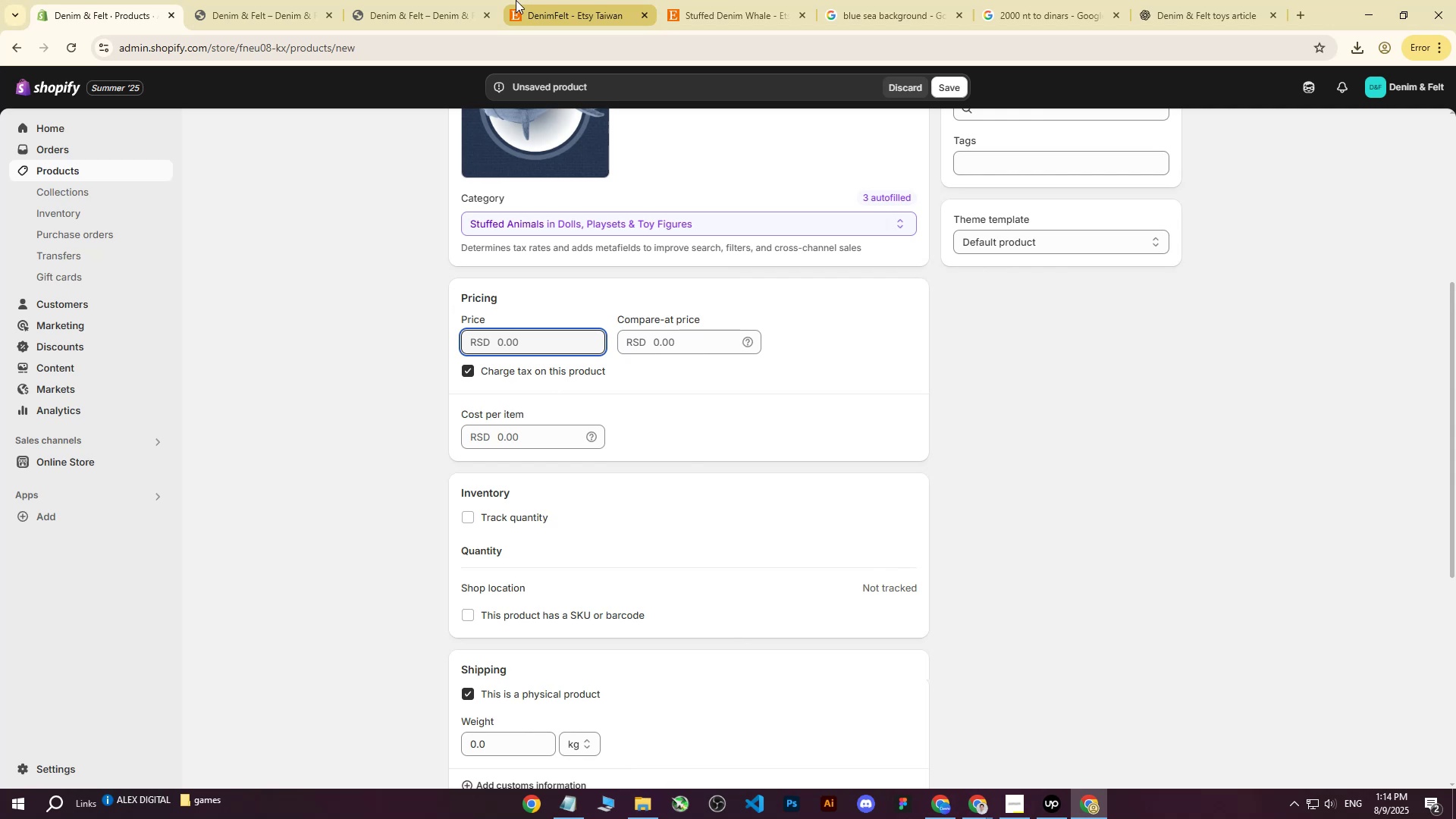 
left_click([570, 0])
 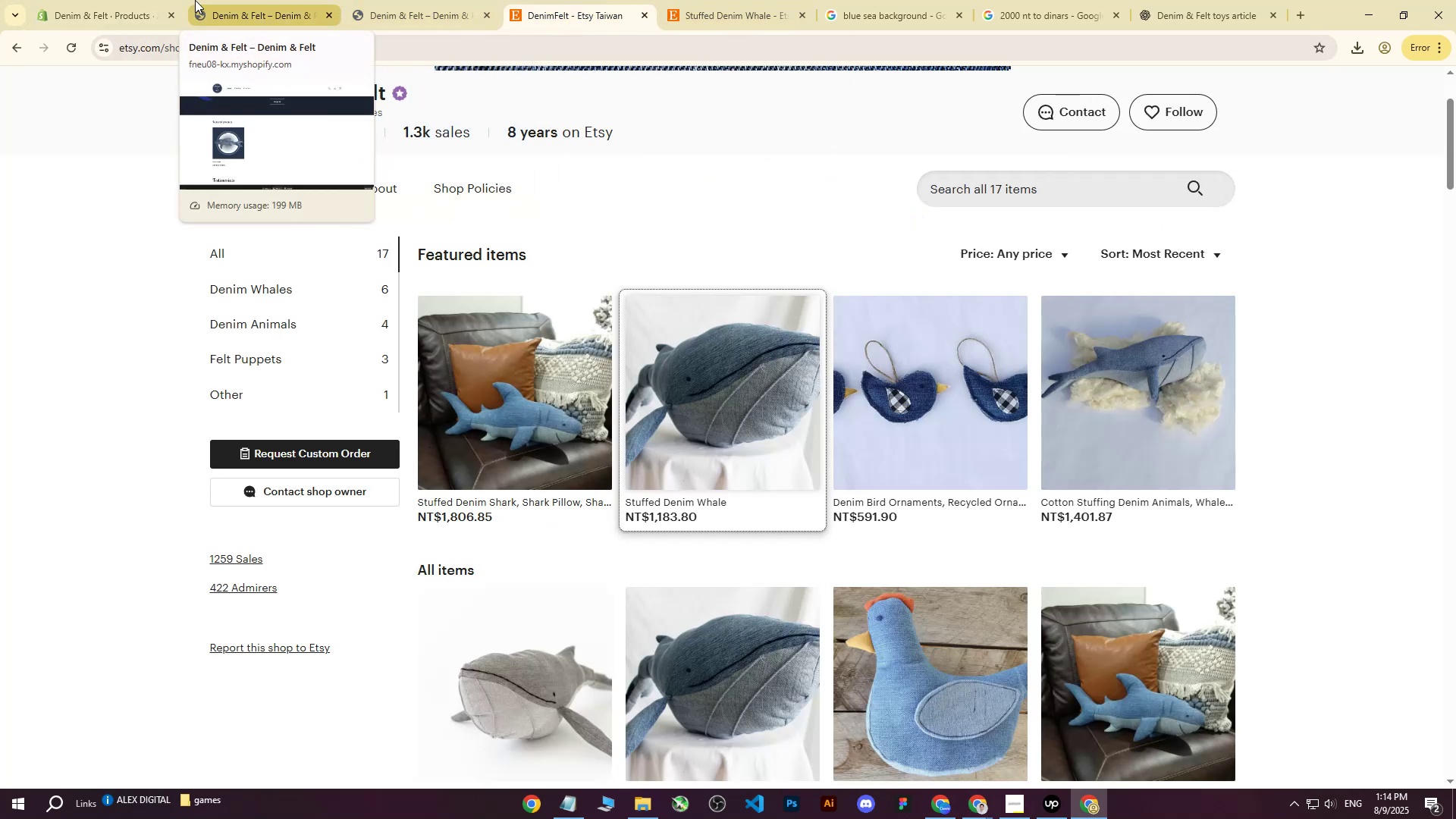 
left_click([267, 0])
 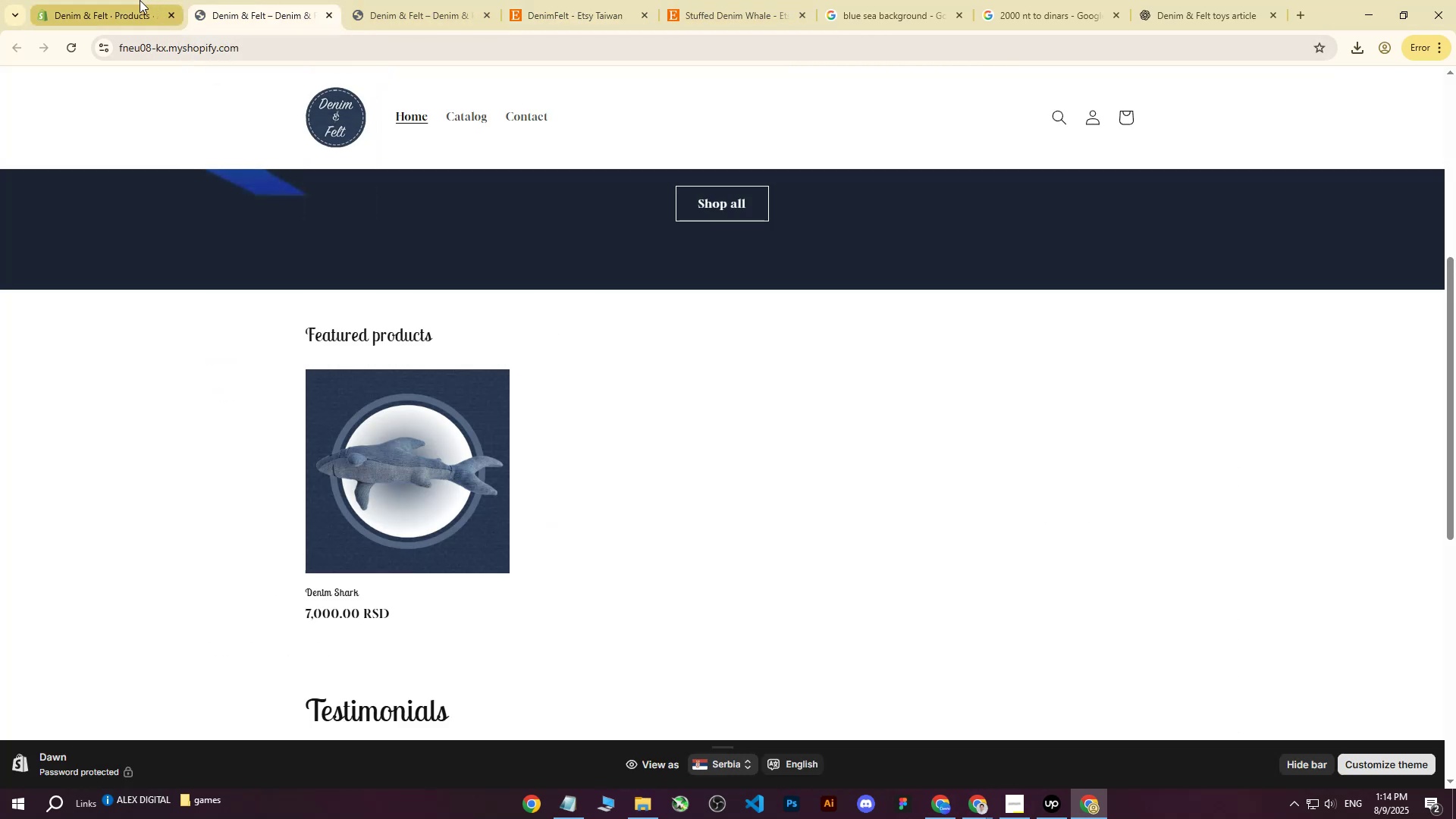 
left_click([139, 0])
 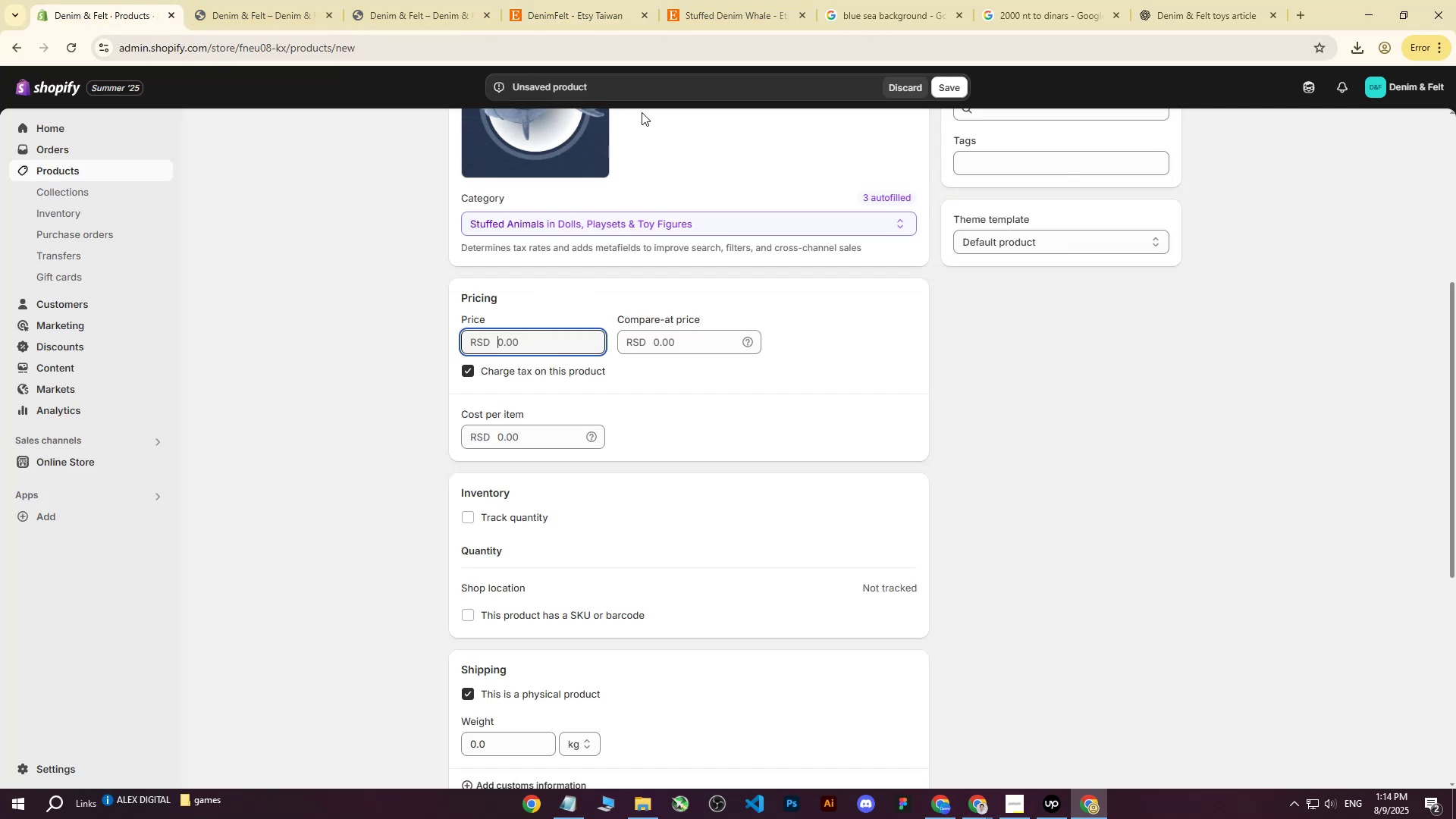 
left_click([1056, 0])
 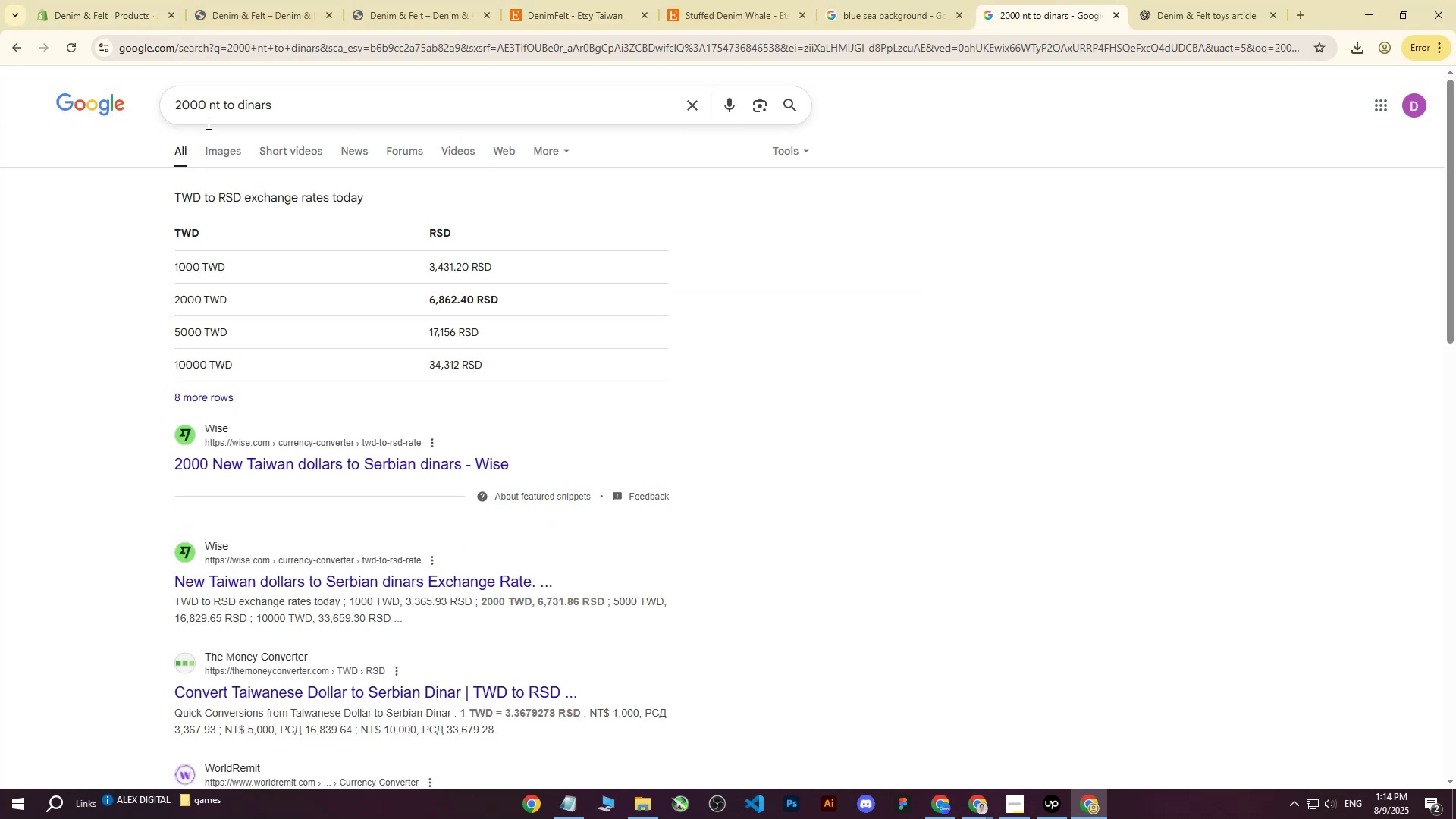 
left_click_drag(start_coordinate=[204, 113], to_coordinate=[161, 105])
 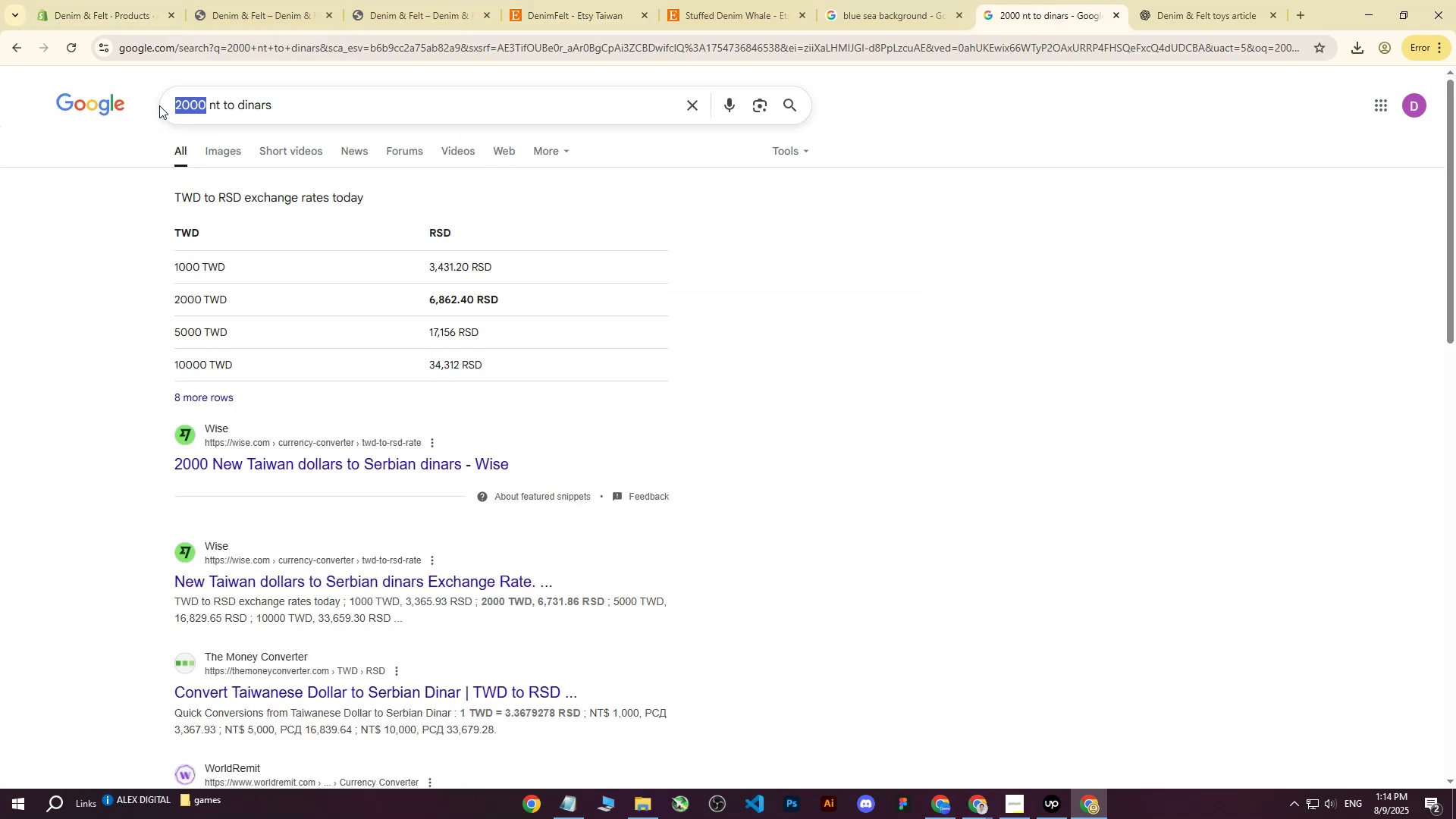 
type(1100)
 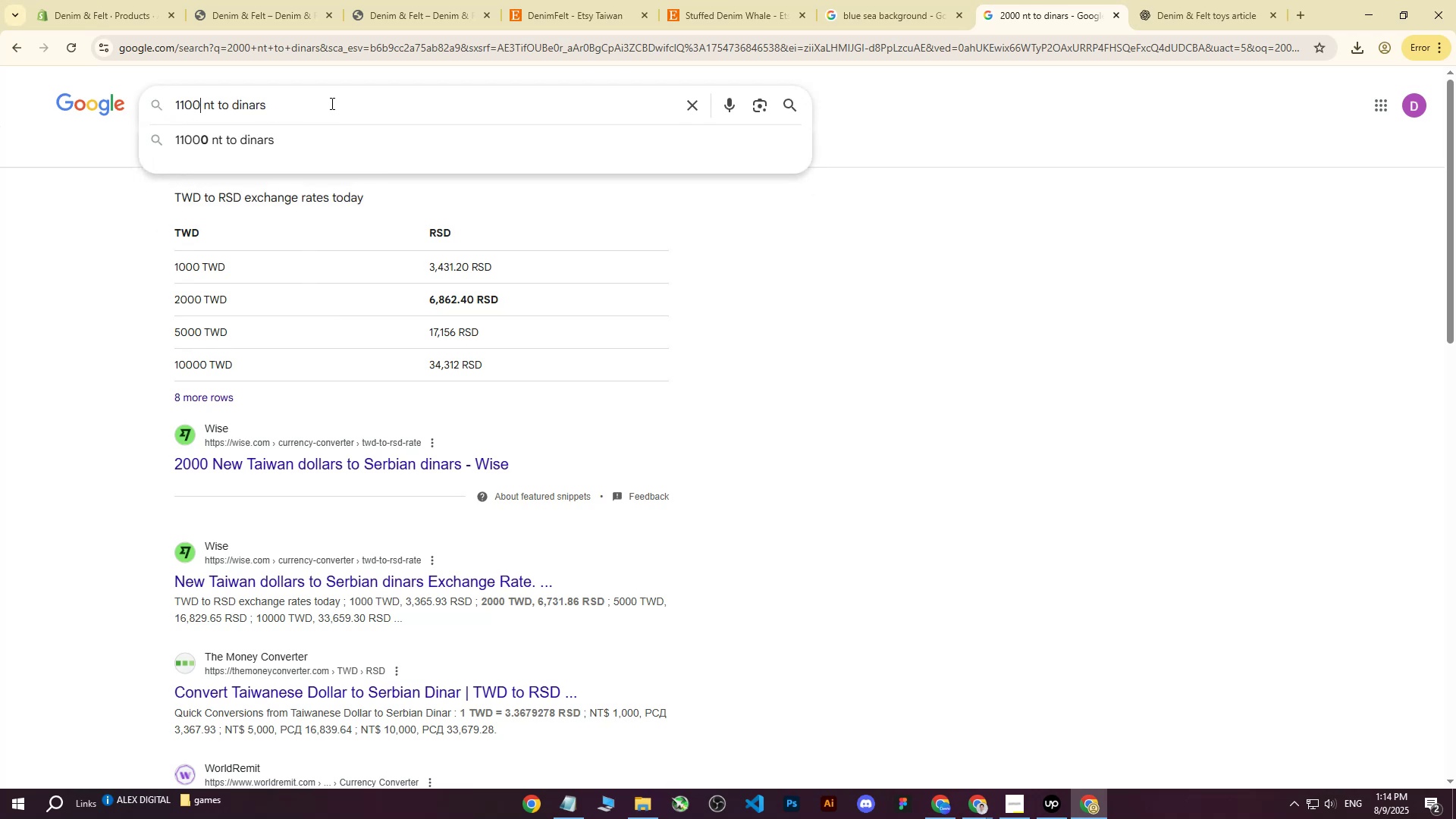 
left_click([331, 103])
 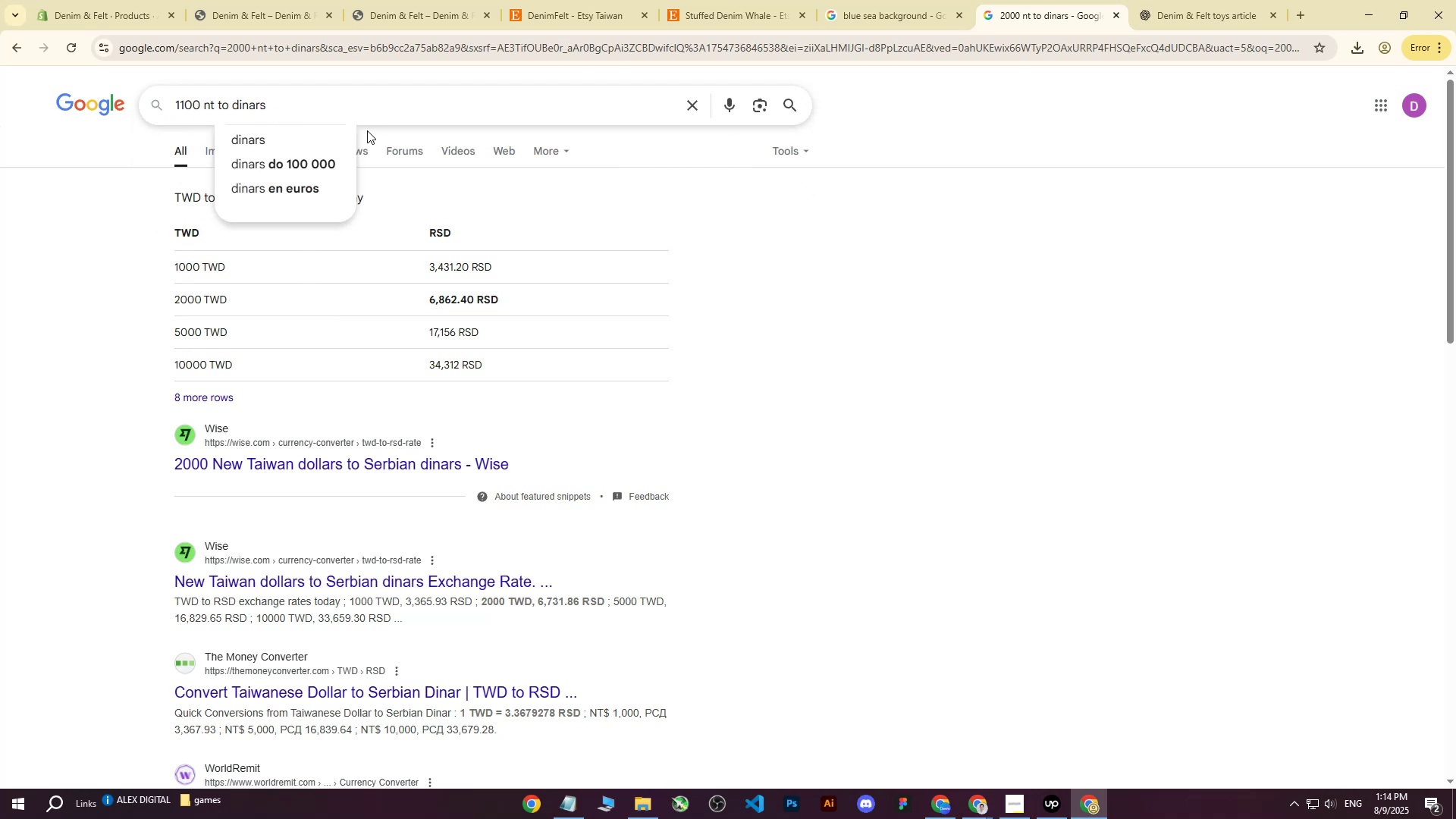 
key(Enter)
 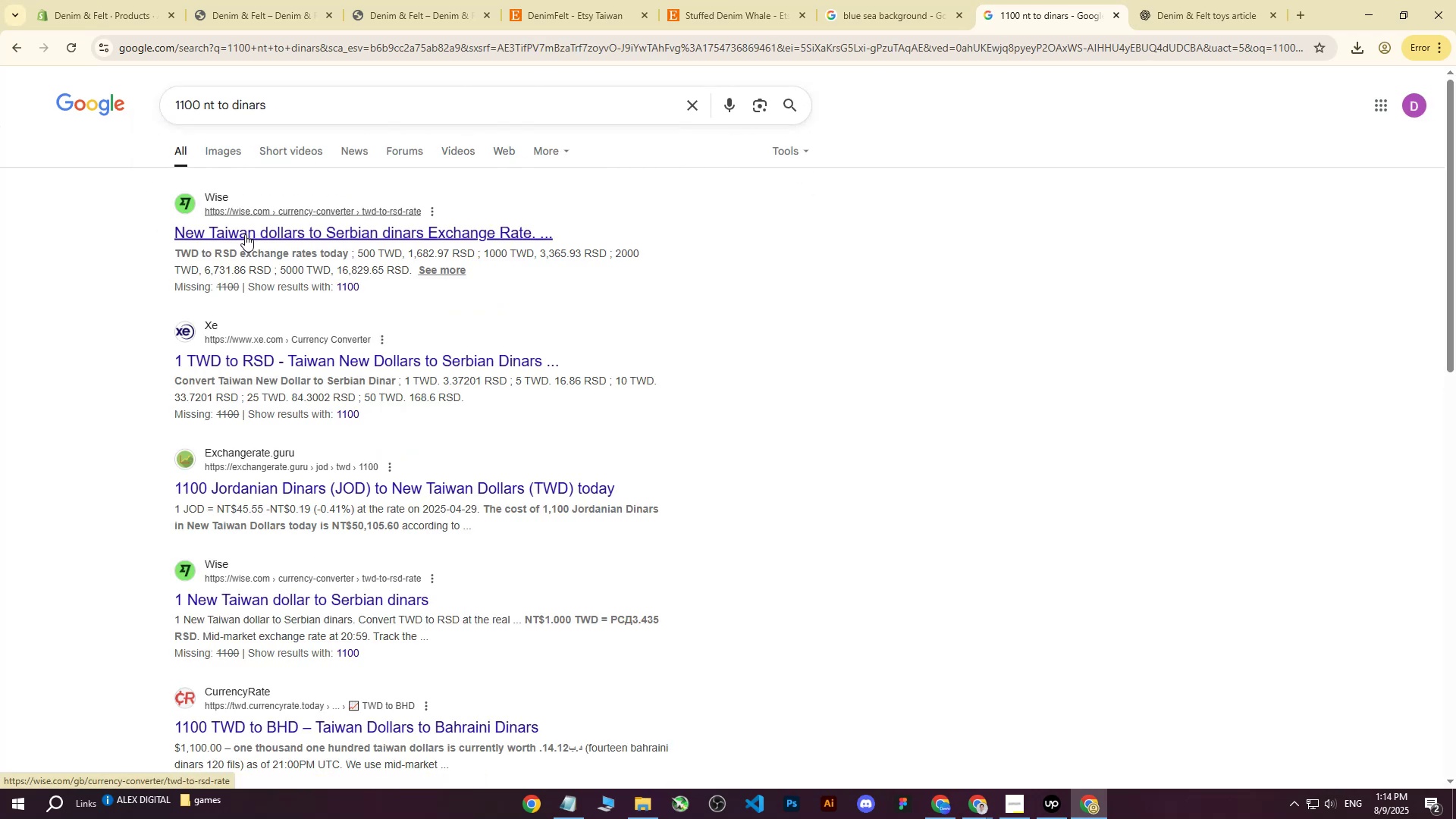 
left_click([243, 237])
 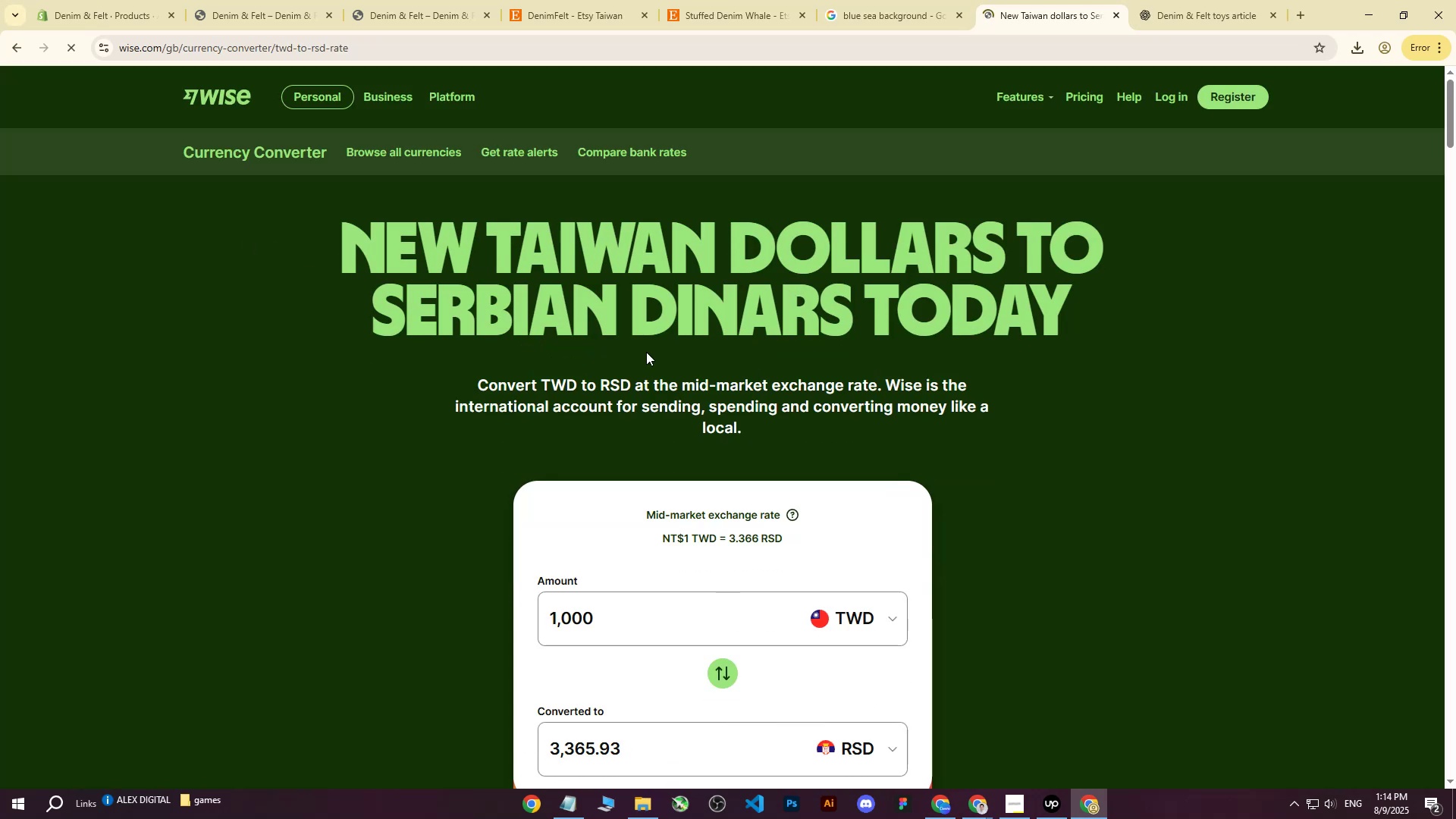 
scroll: coordinate [664, 359], scroll_direction: down, amount: 1.0
 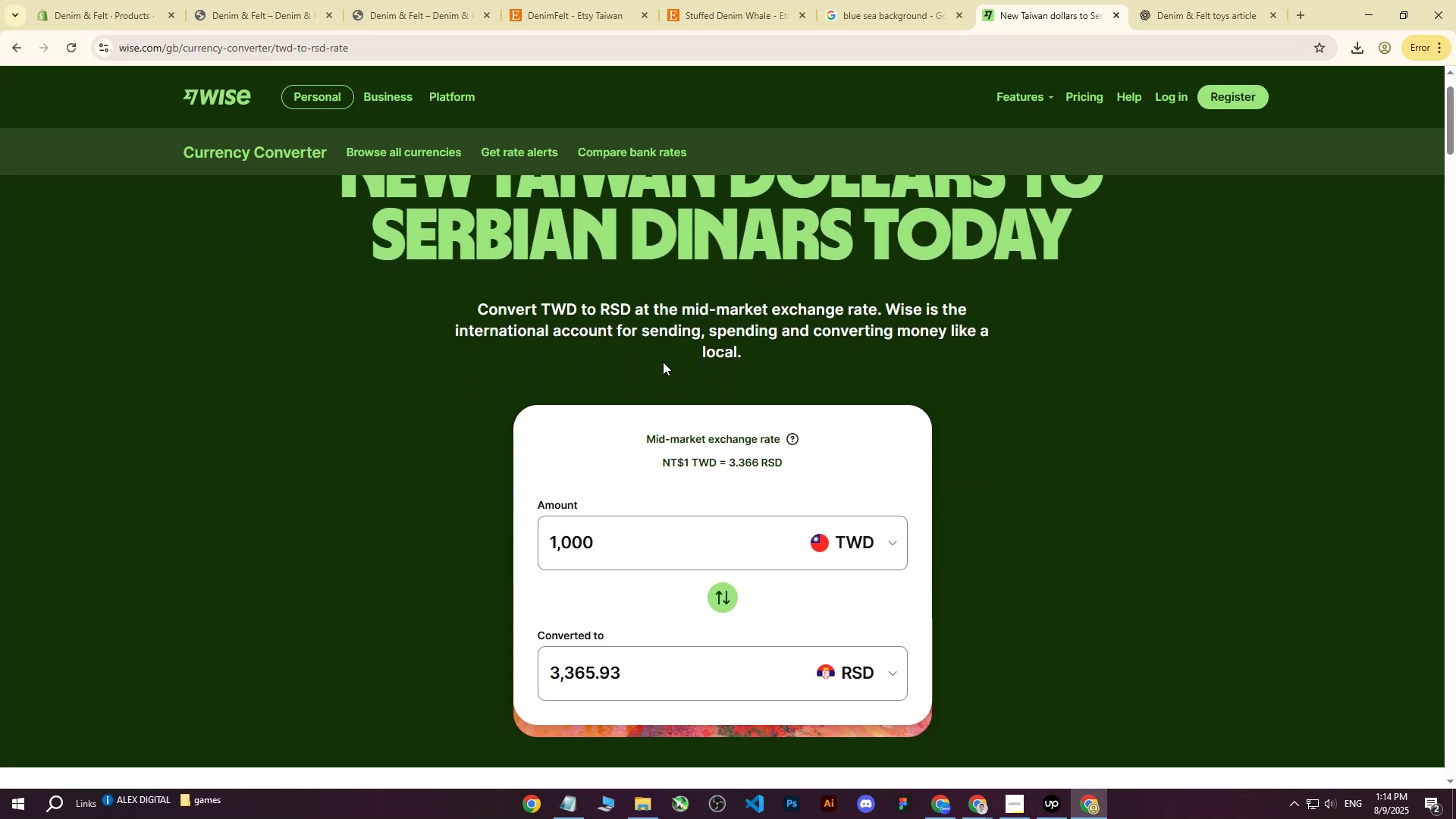 
scroll: coordinate [655, 363], scroll_direction: up, amount: 2.0
 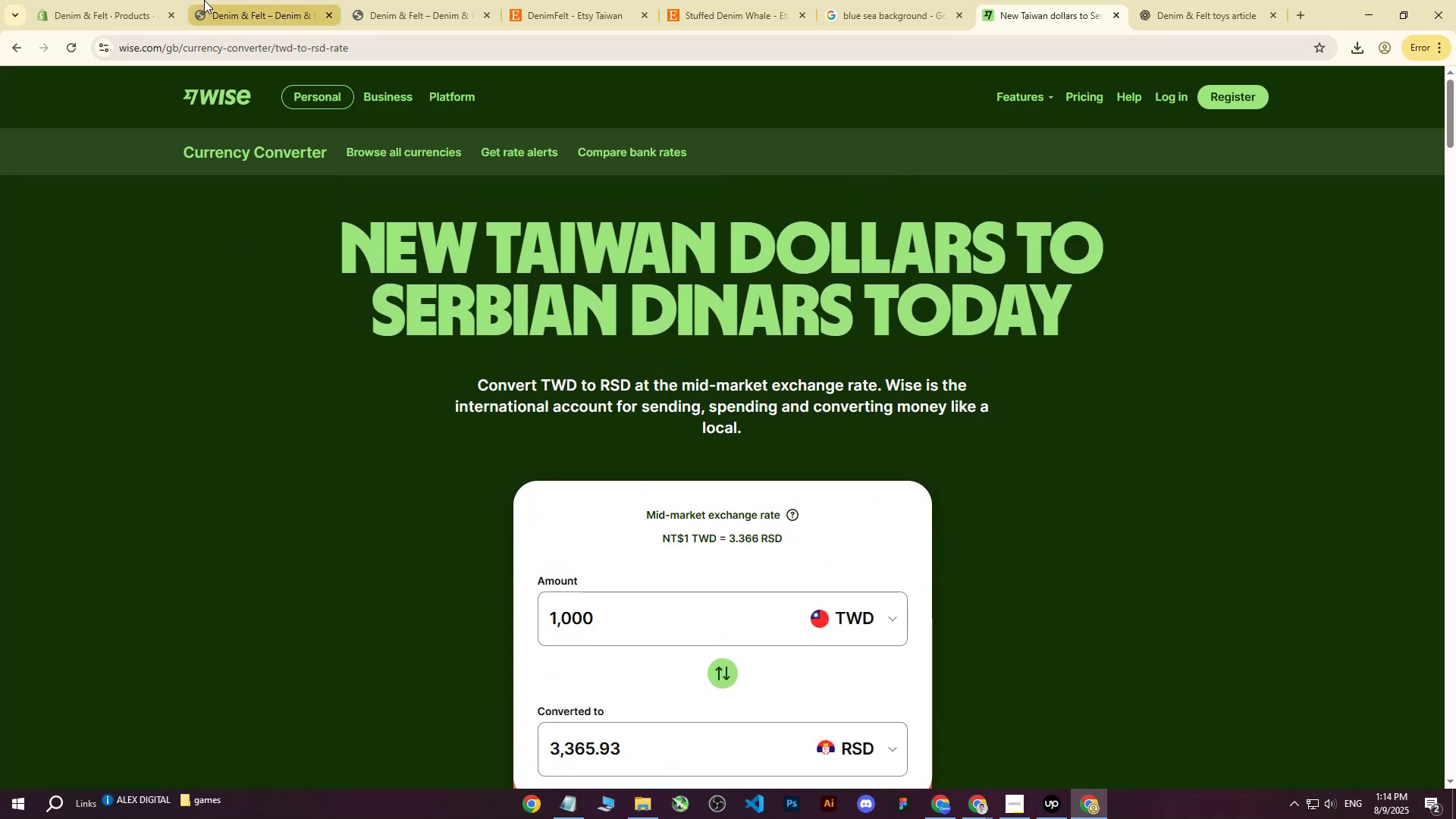 
left_click([228, 0])
 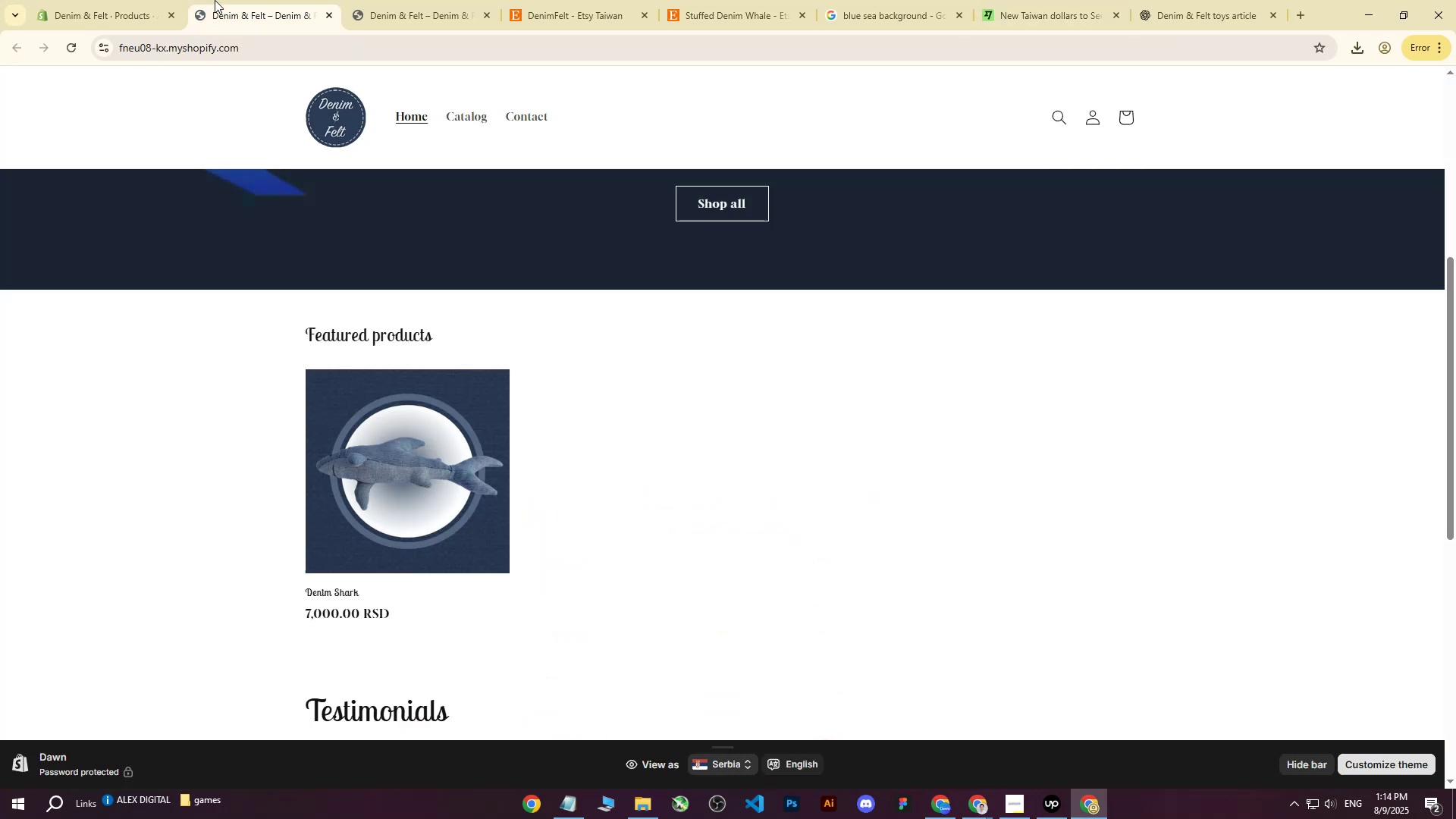 
left_click([96, 0])
 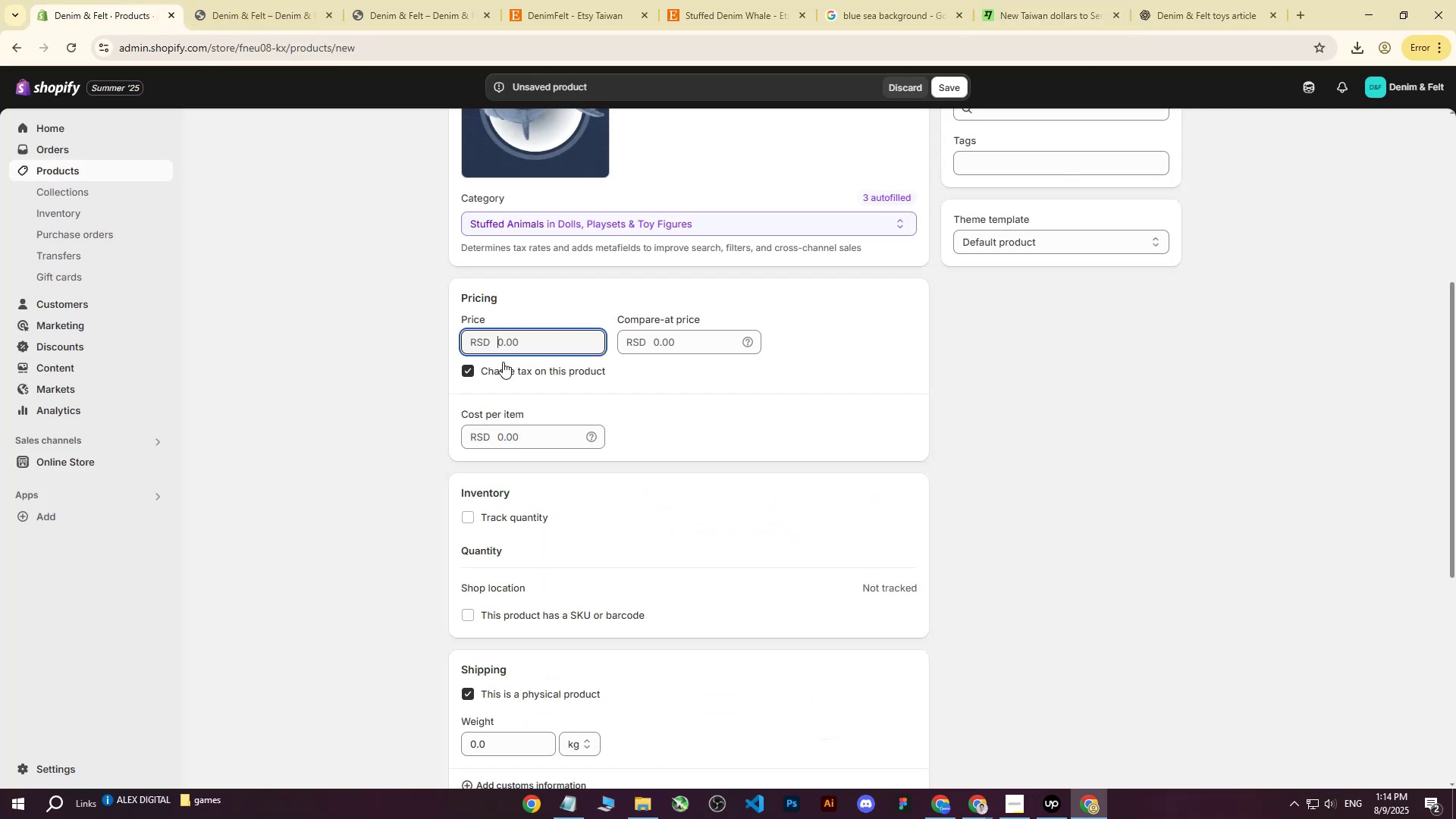 
type(3360)
 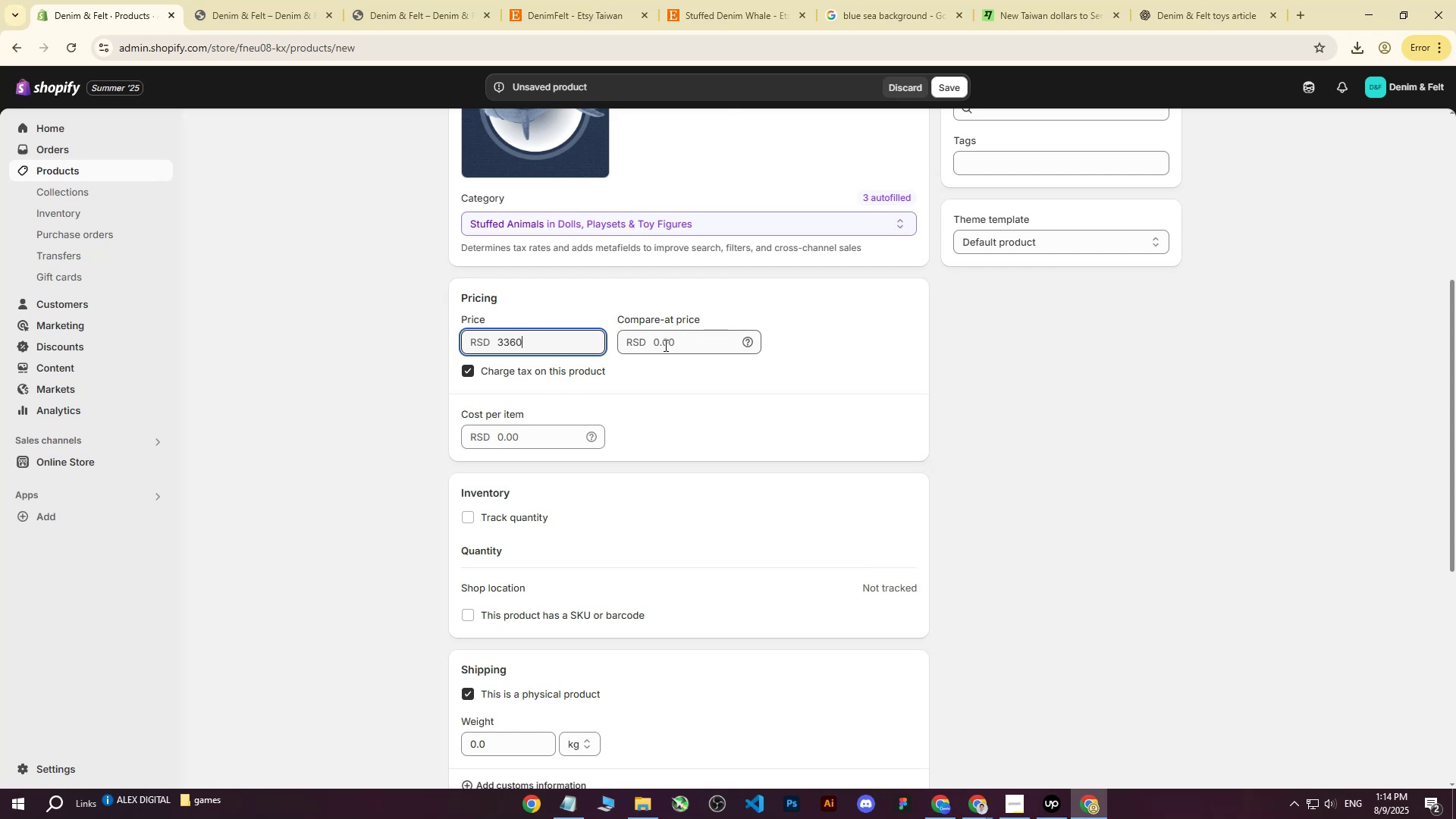 
left_click([665, 347])
 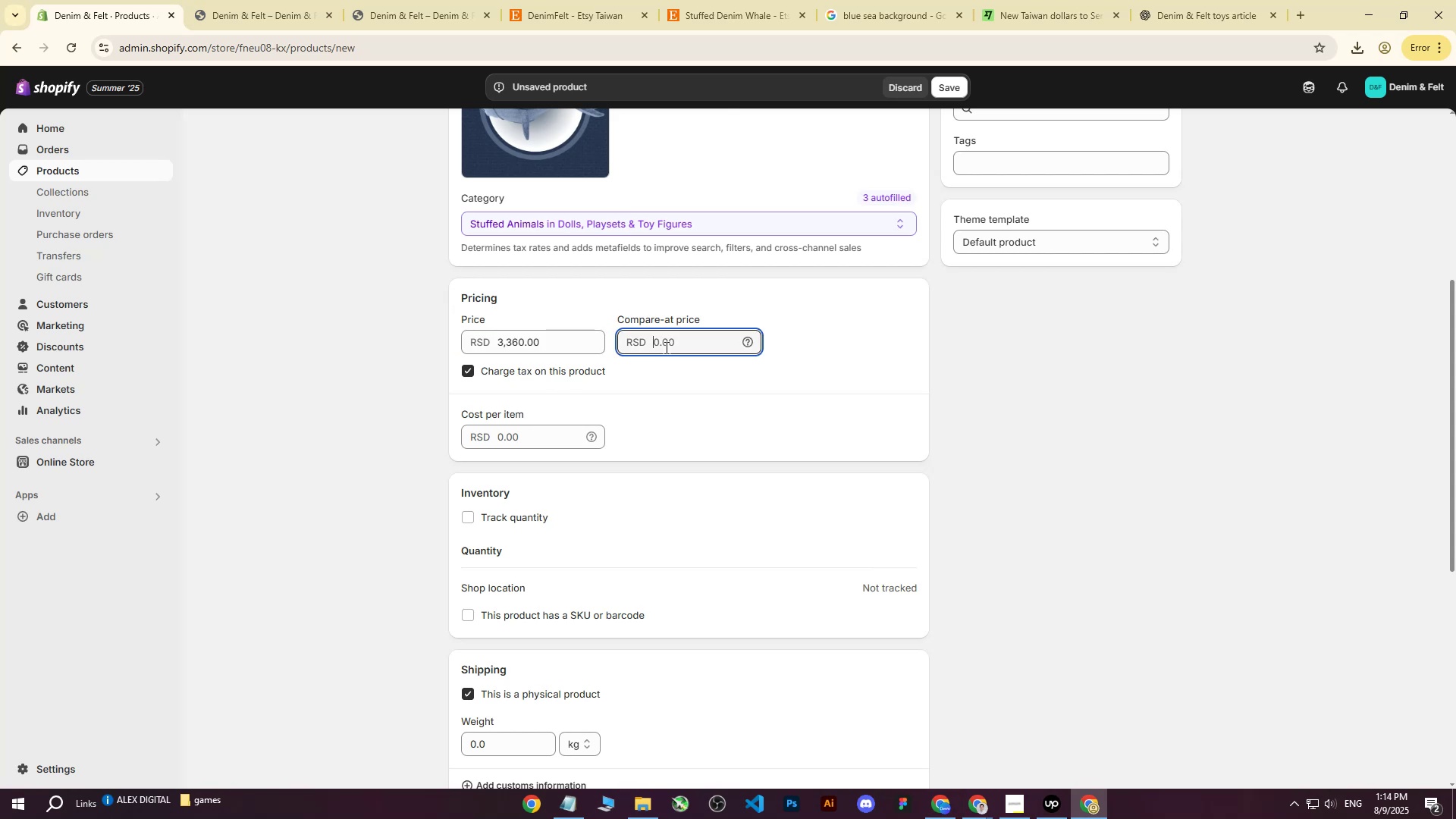 
type(333500)
 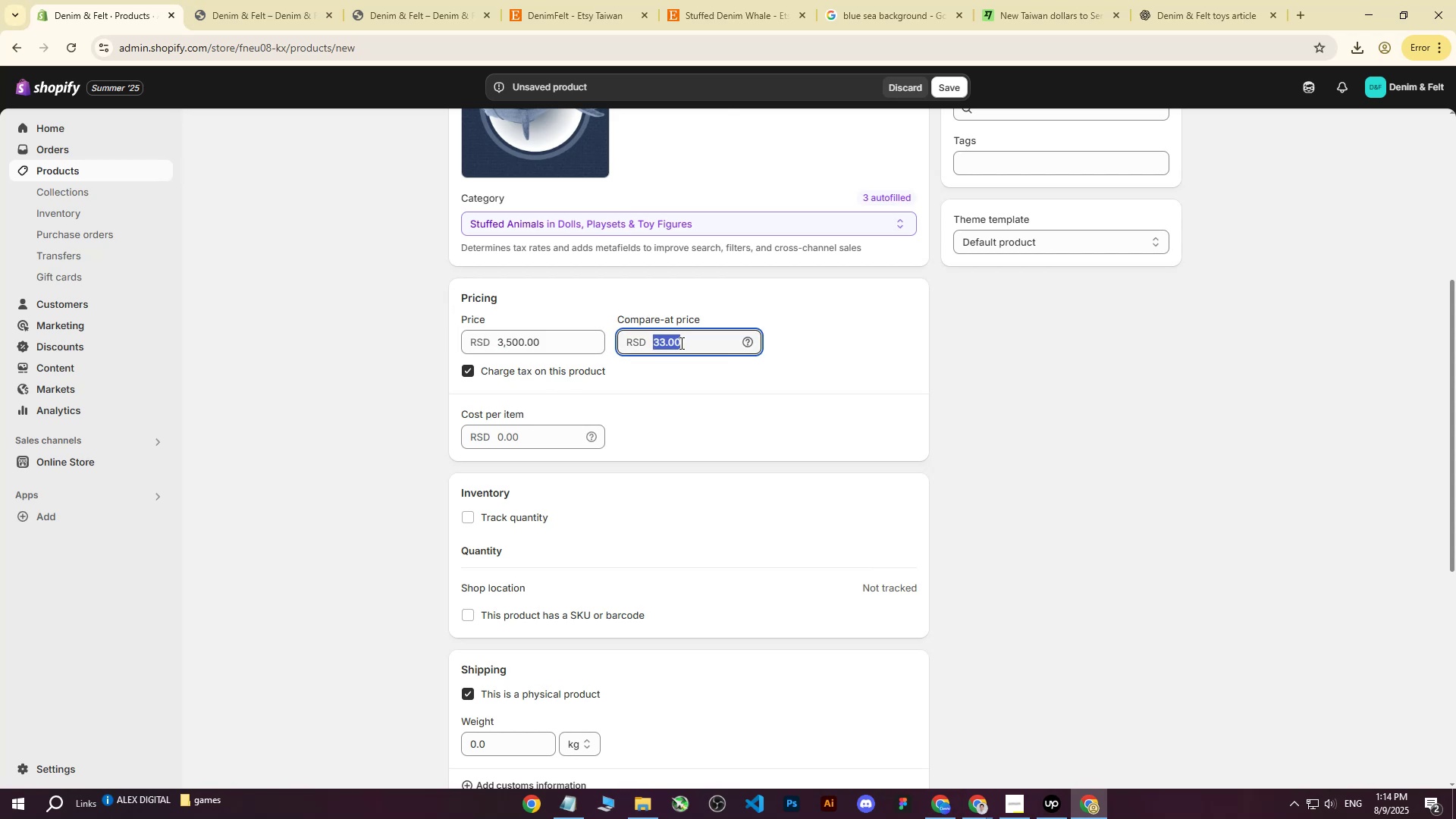 
left_click_drag(start_coordinate=[551, 346], to_coordinate=[500, 343])
 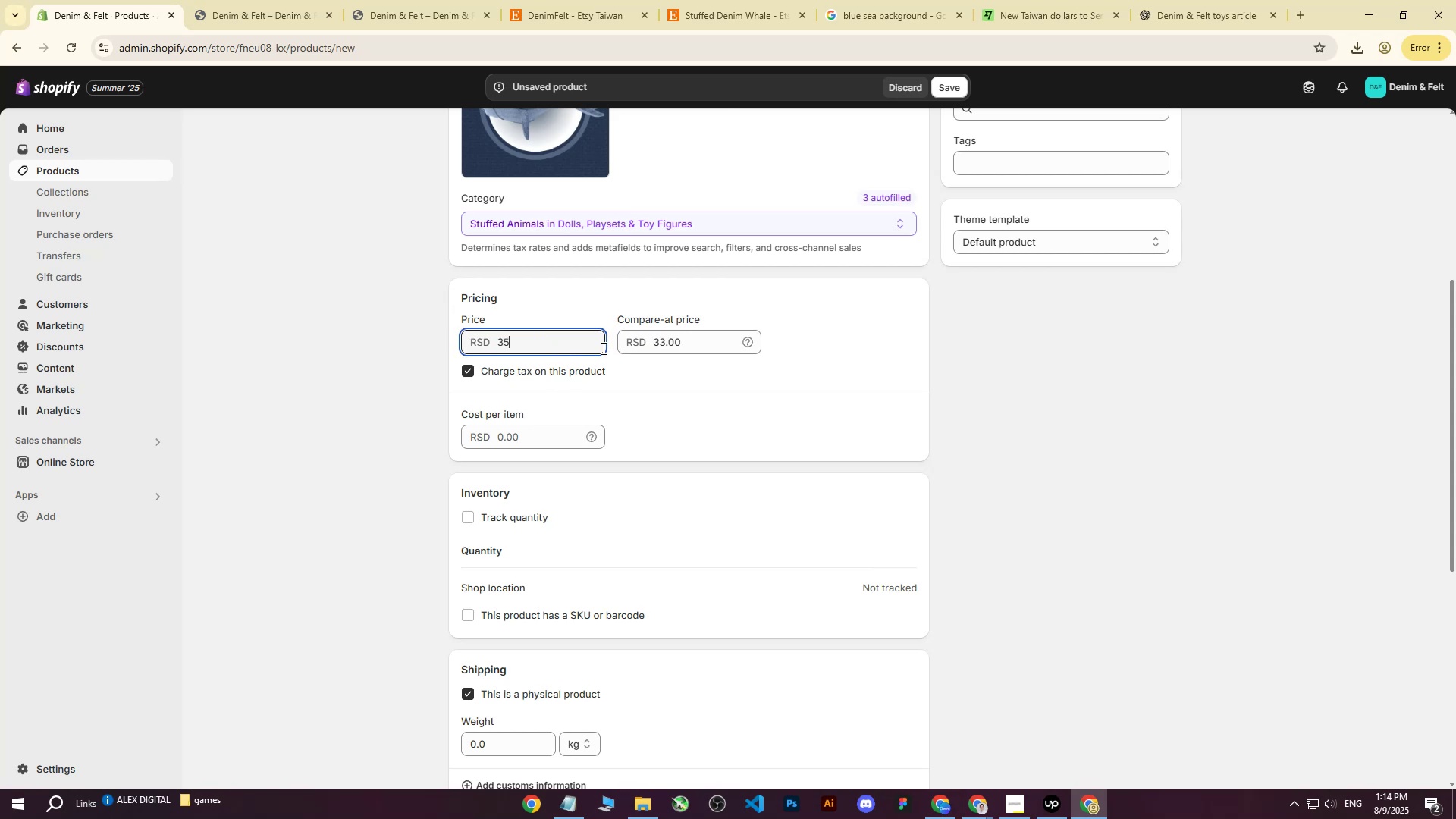 
left_click([680, 343])
 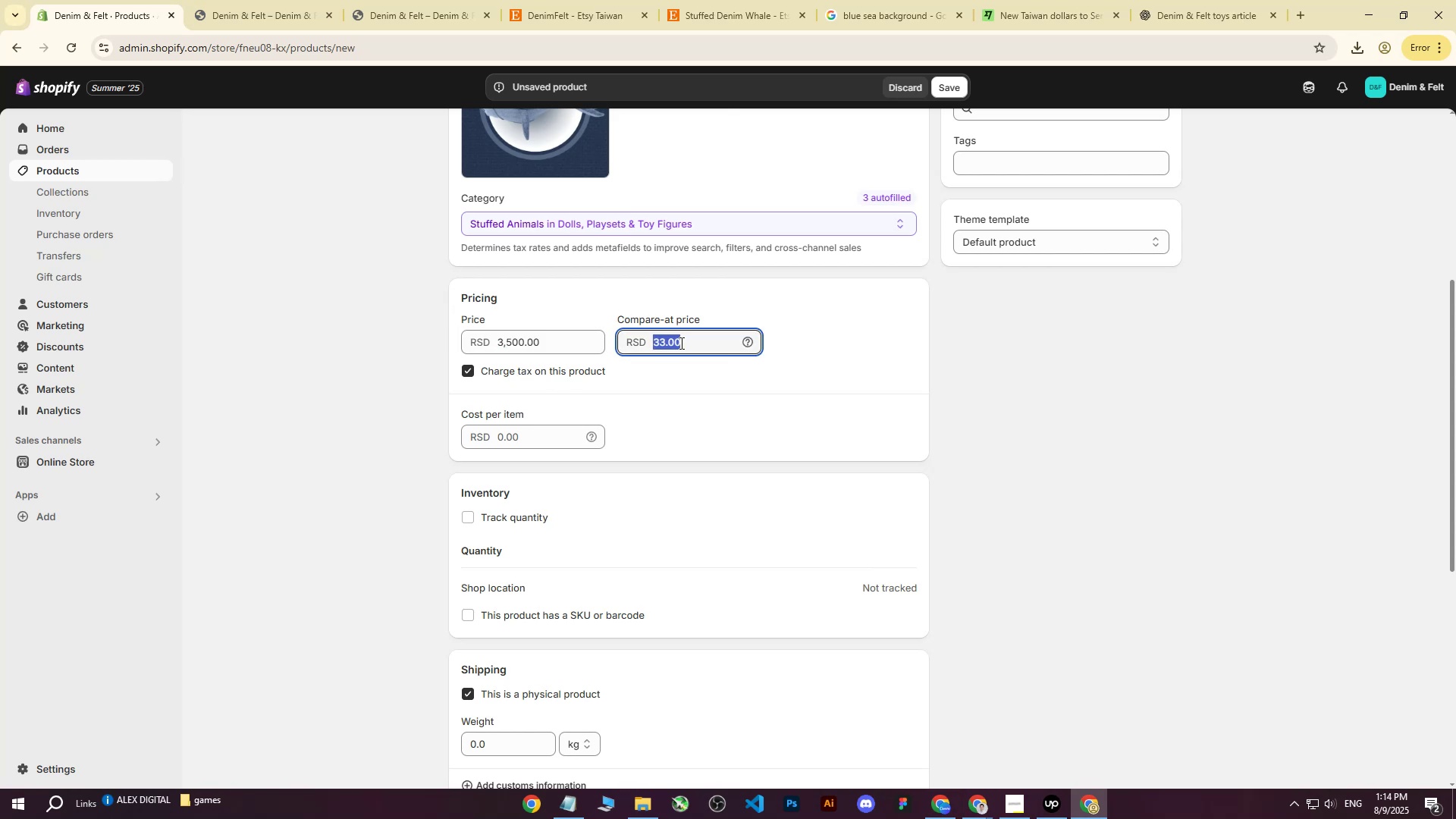 
type(3500)
 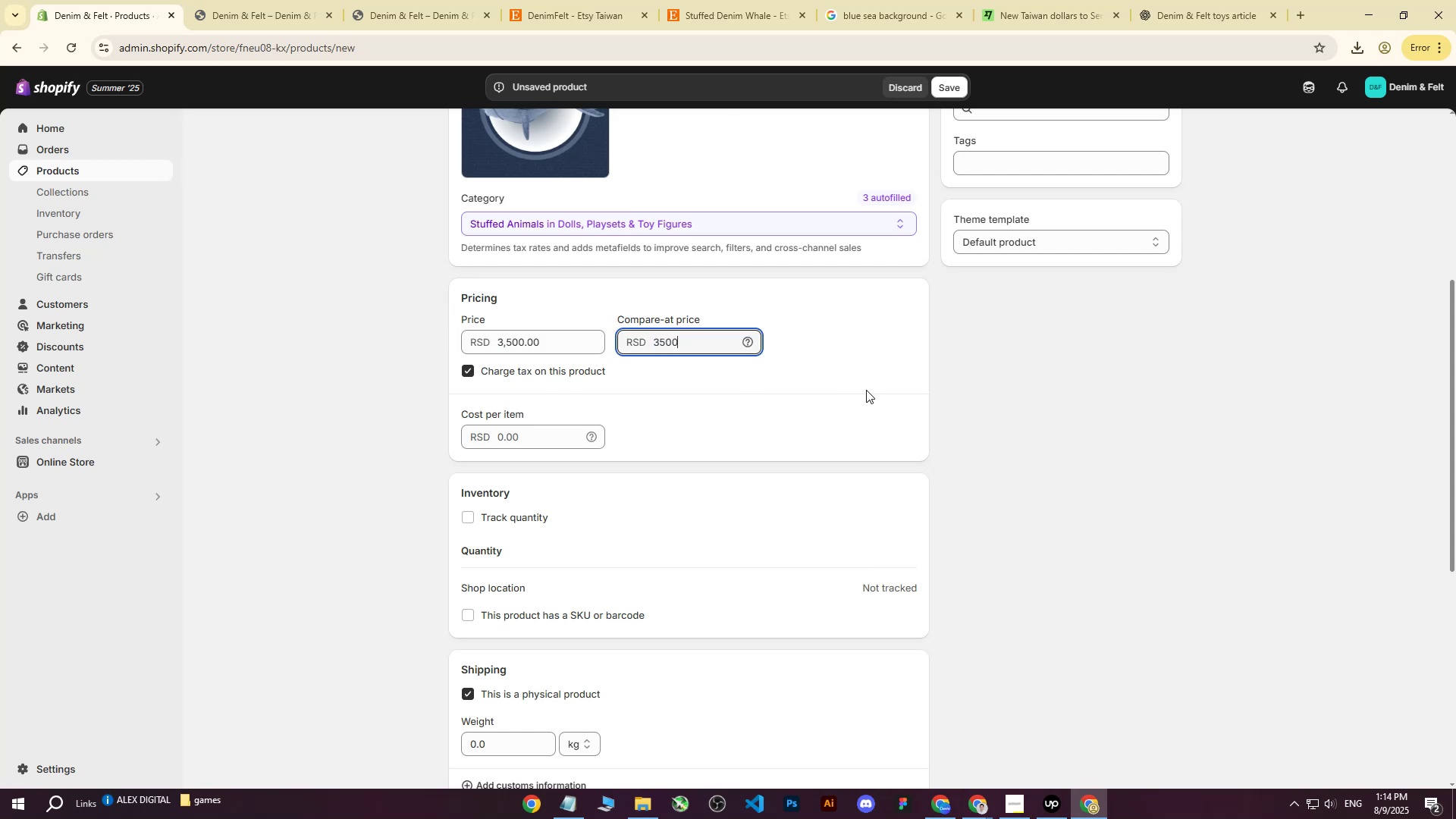 
scroll: coordinate [751, 463], scroll_direction: down, amount: 6.0
 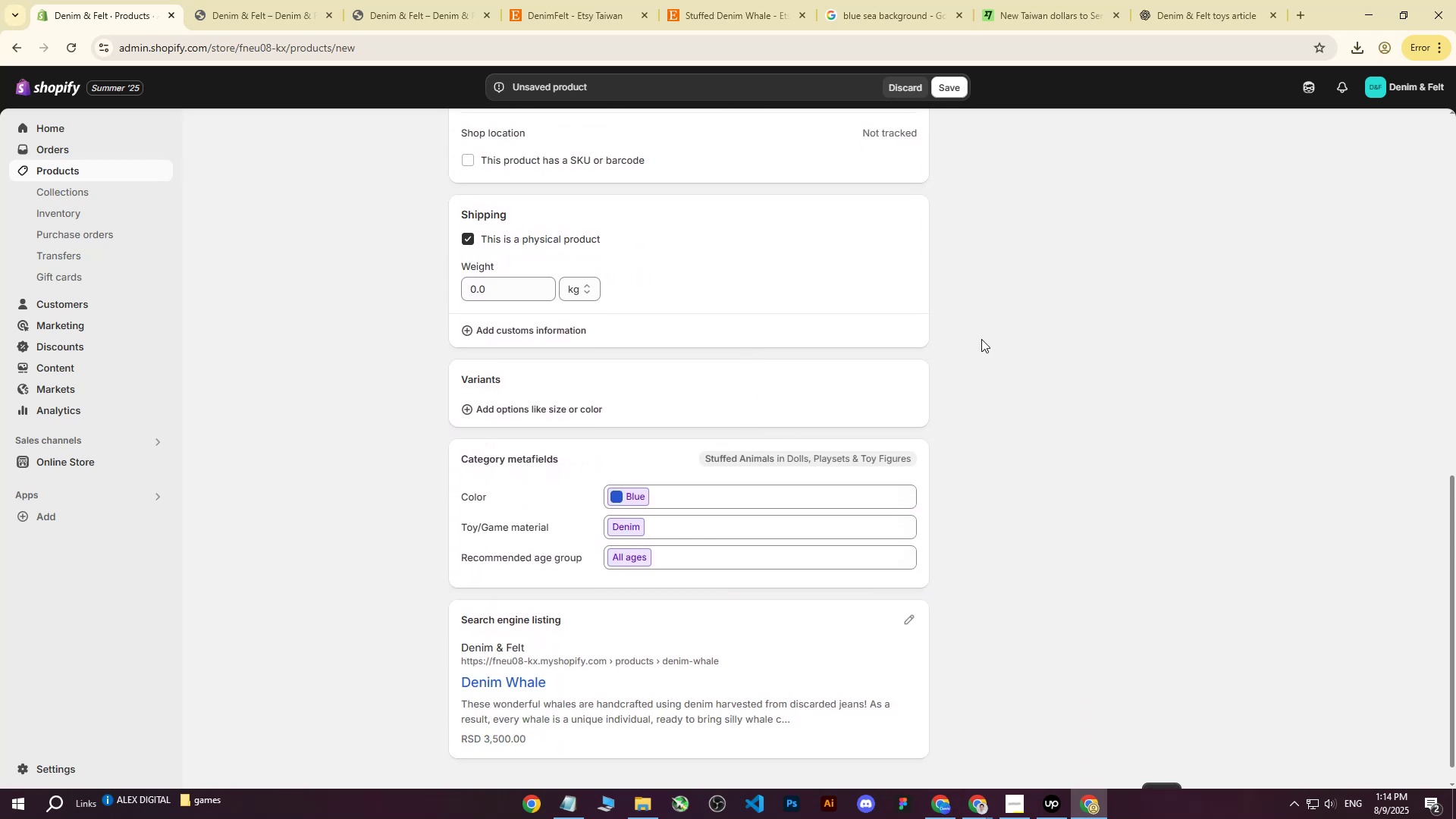 
left_click([981, 339])
 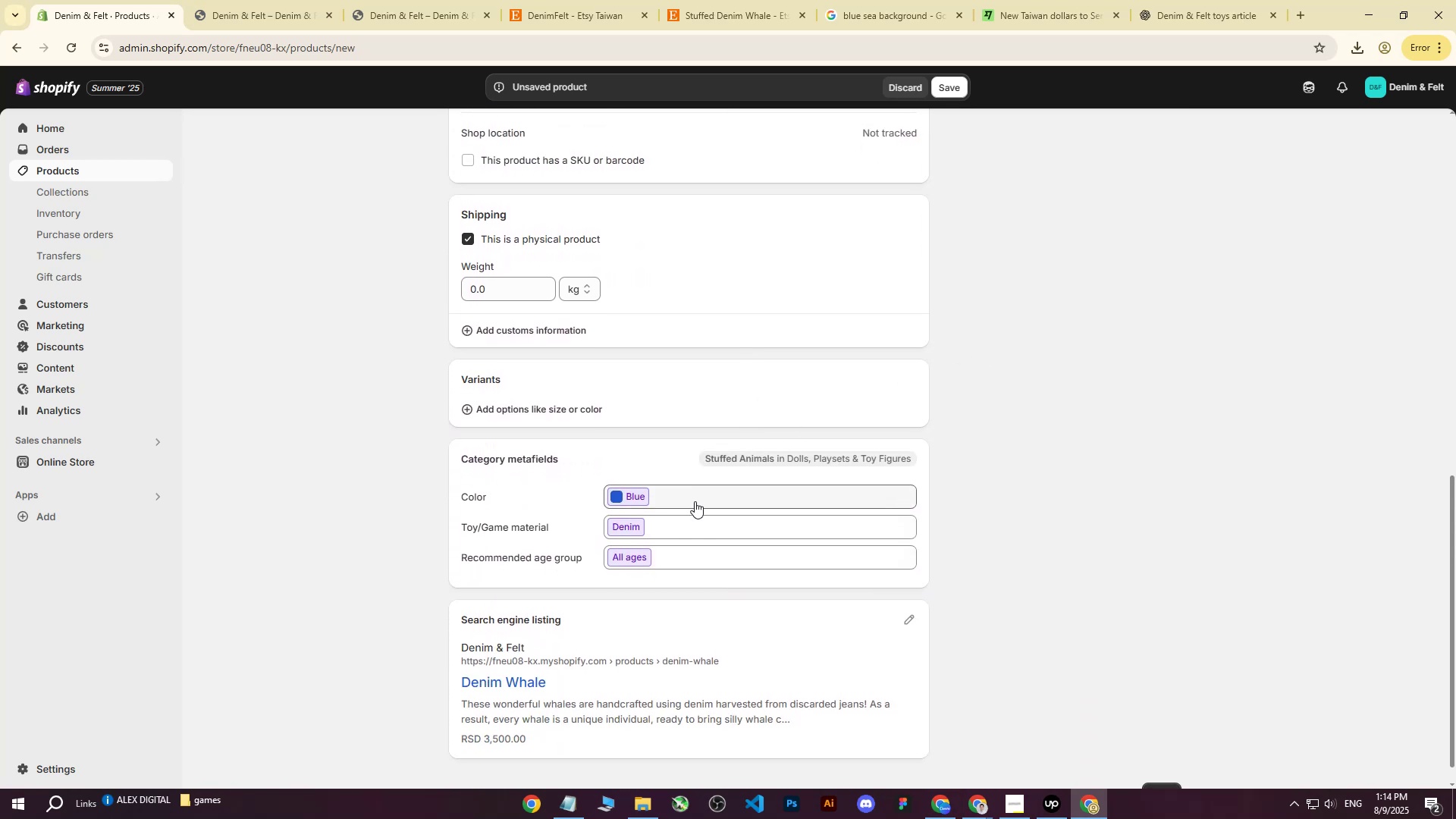 
left_click([695, 501])
 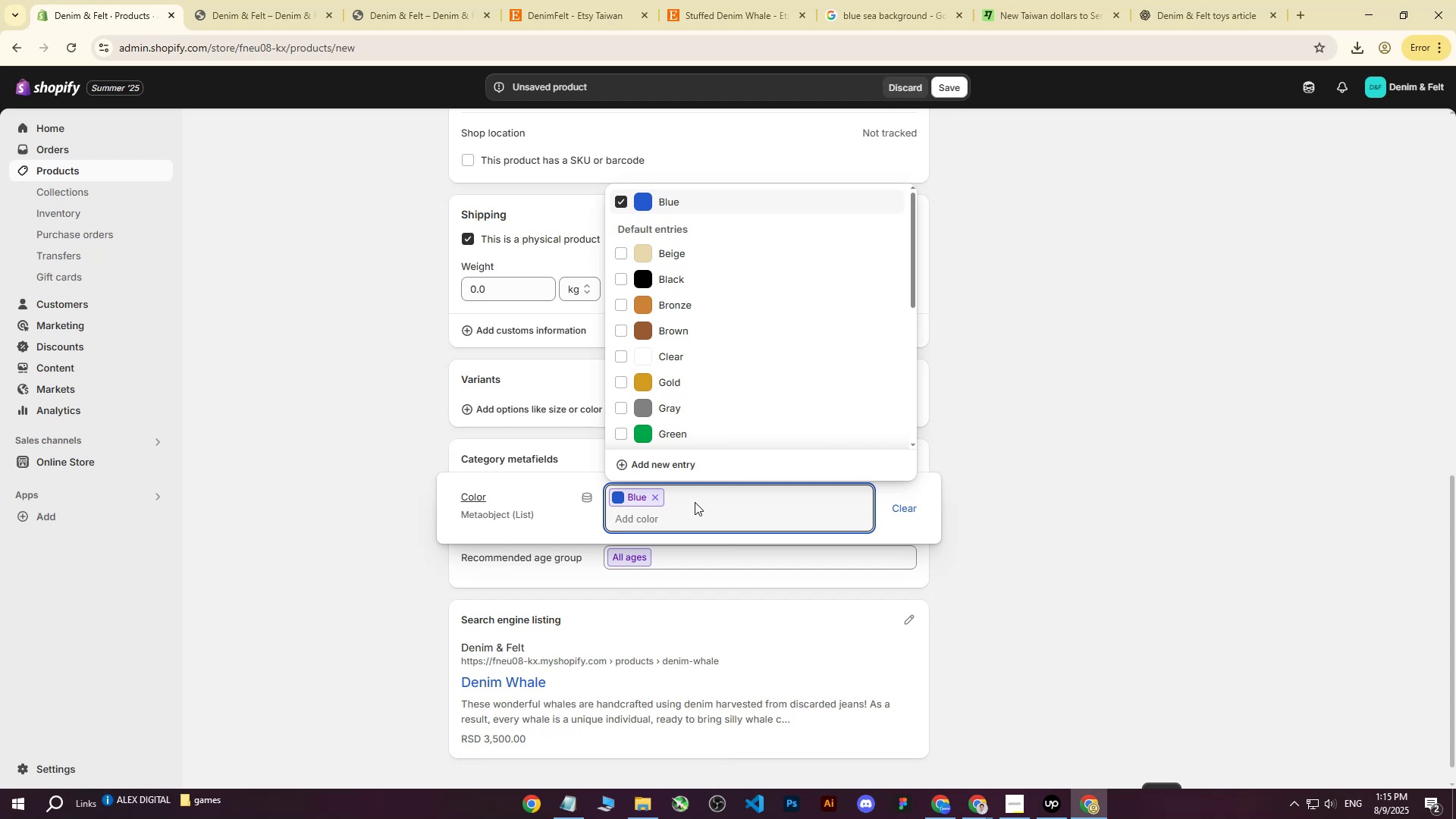 
scroll: coordinate [676, 364], scroll_direction: down, amount: 10.0
 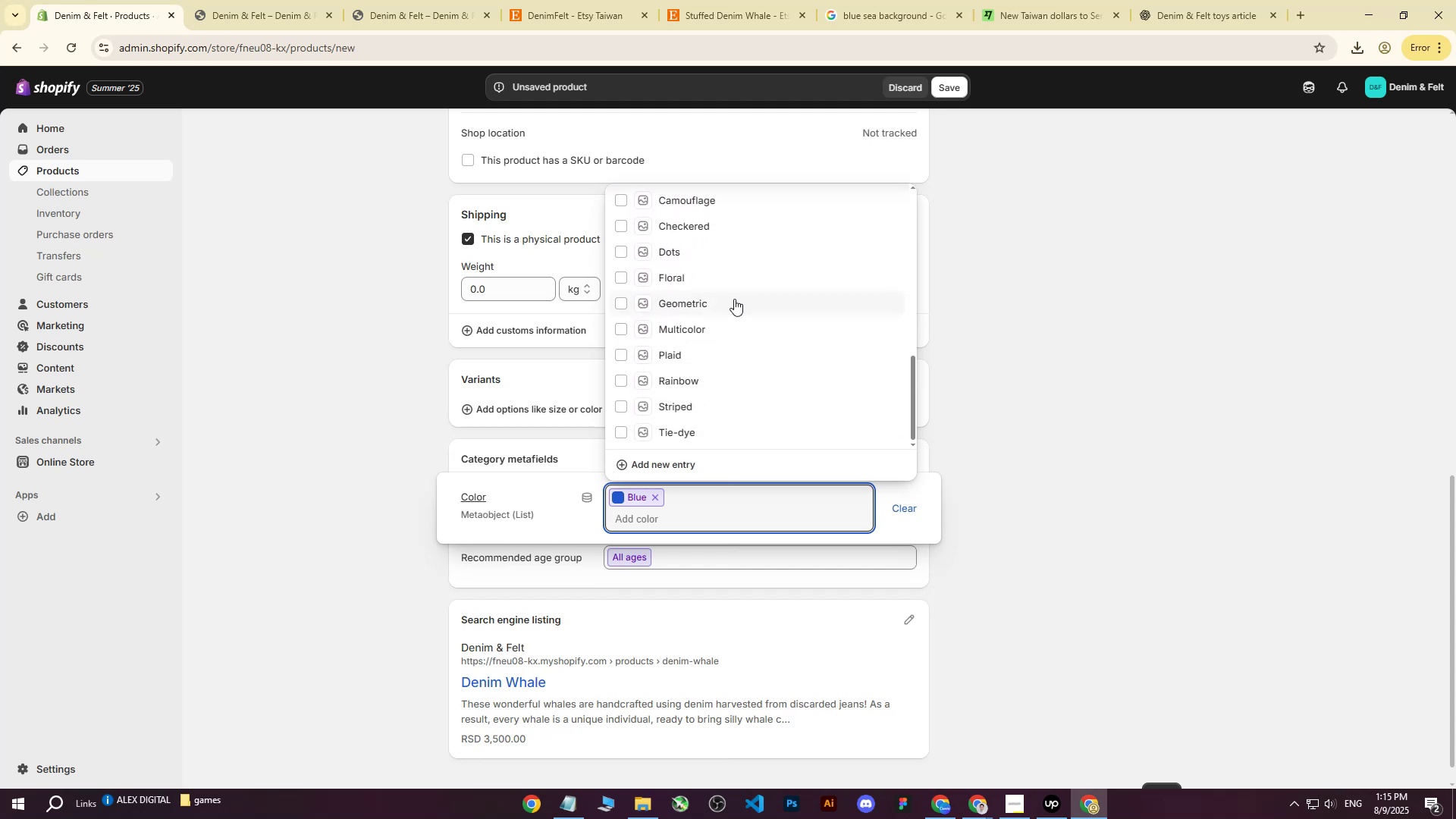 
scroll: coordinate [674, 326], scroll_direction: up, amount: 11.0
 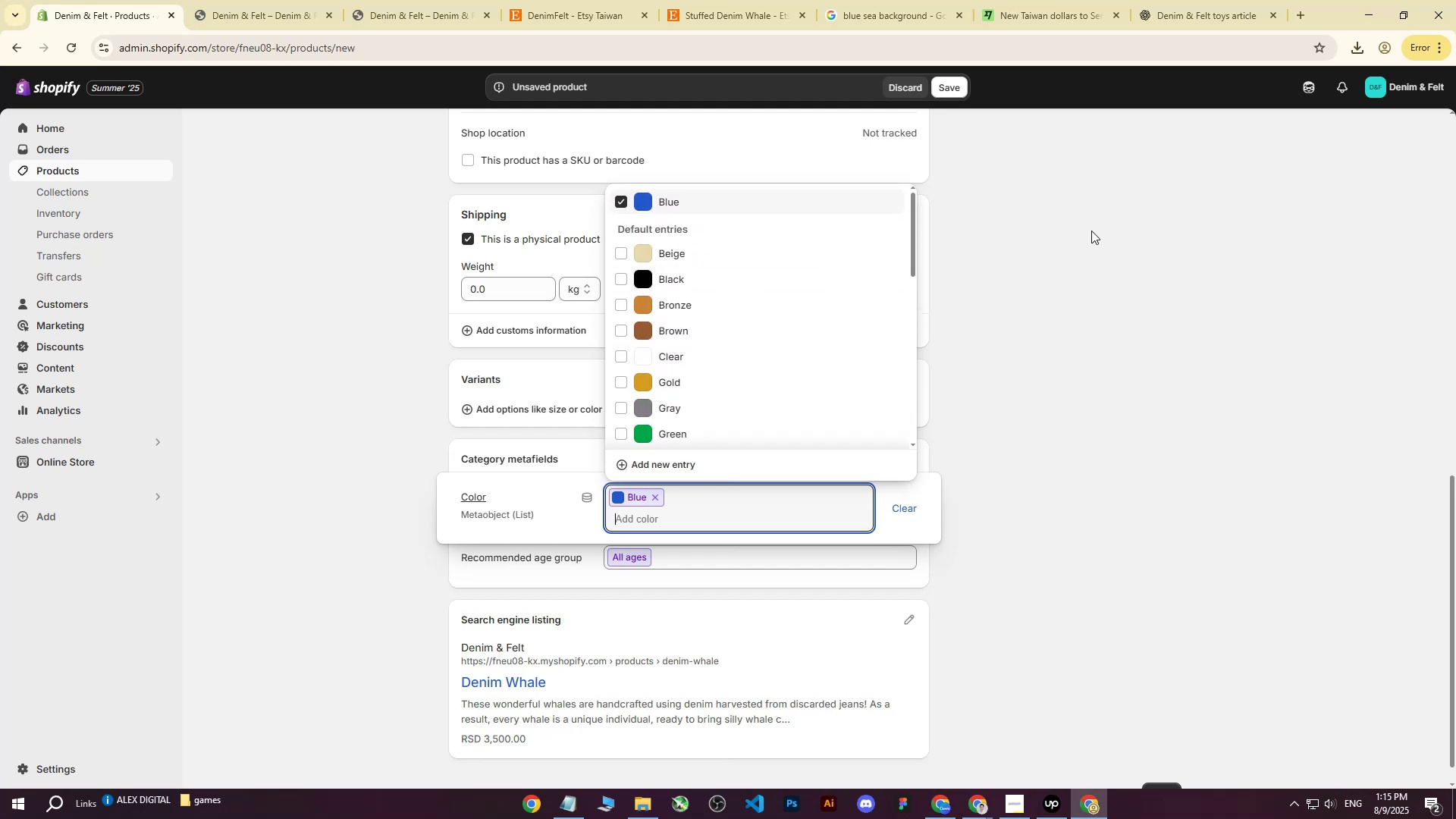 
left_click([1094, 231])
 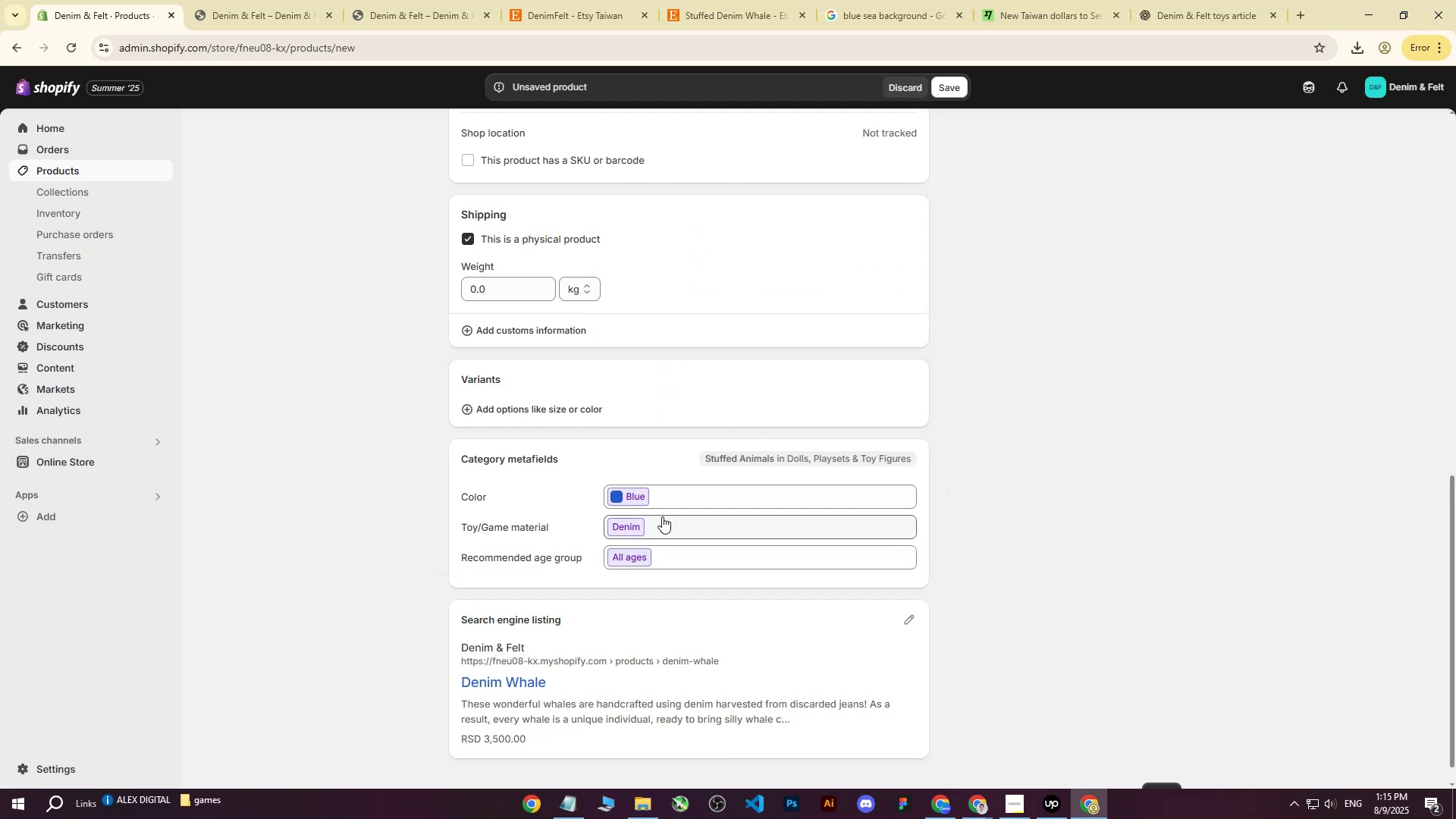 
scroll: coordinate [610, 614], scroll_direction: down, amount: 7.0
 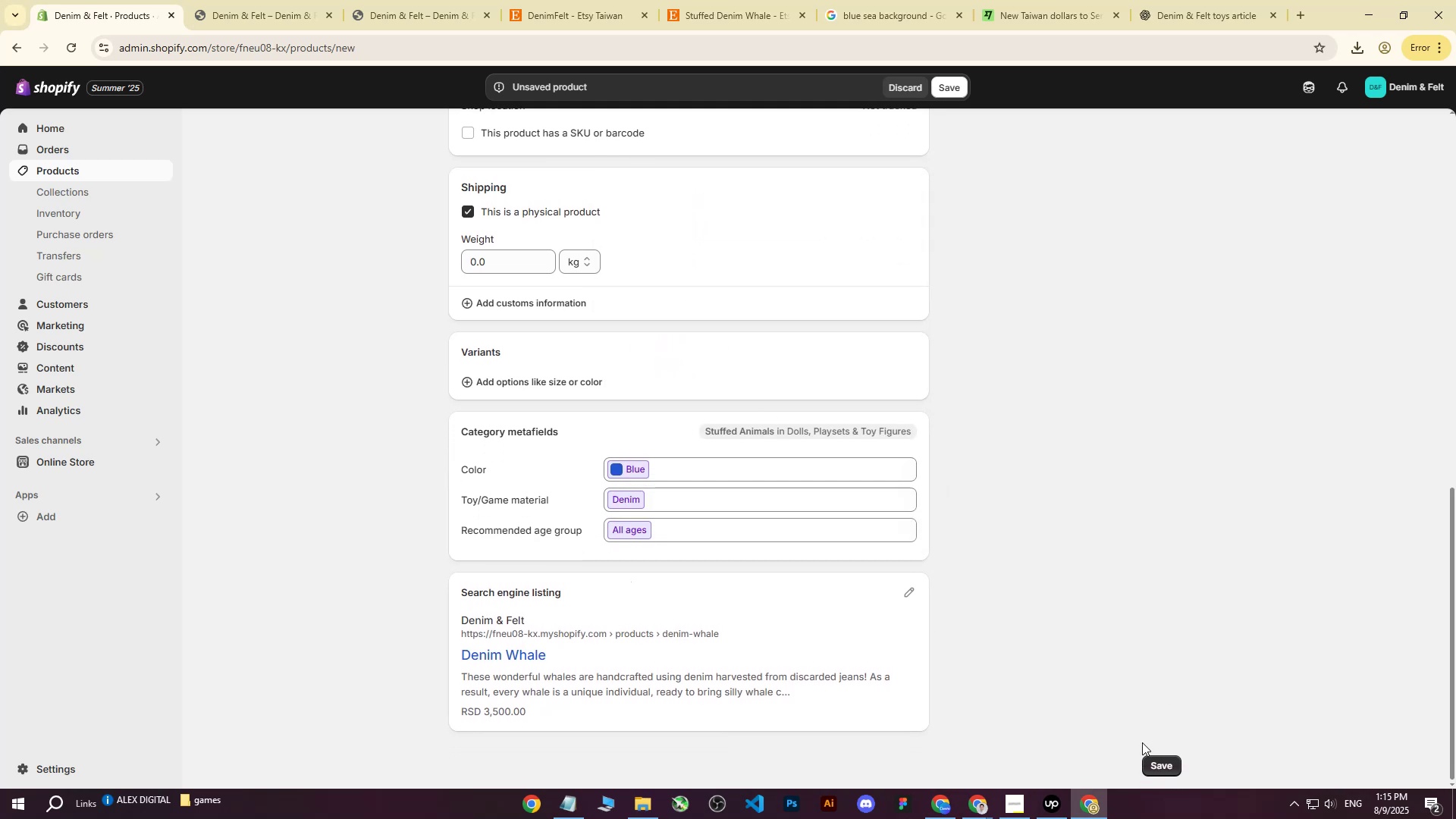 
scroll: coordinate [1051, 557], scroll_direction: up, amount: 17.0
 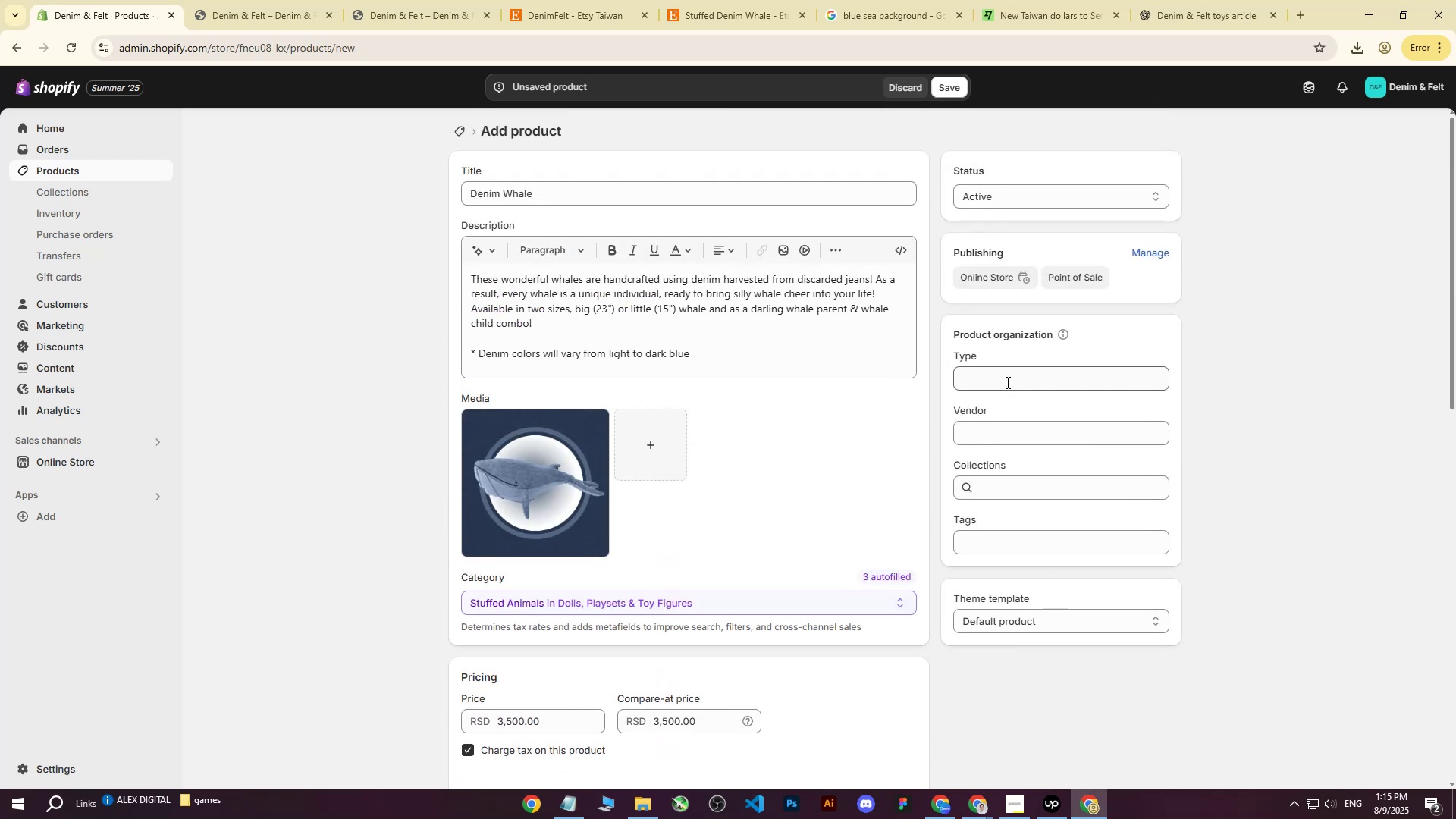 
left_click([1006, 378])
 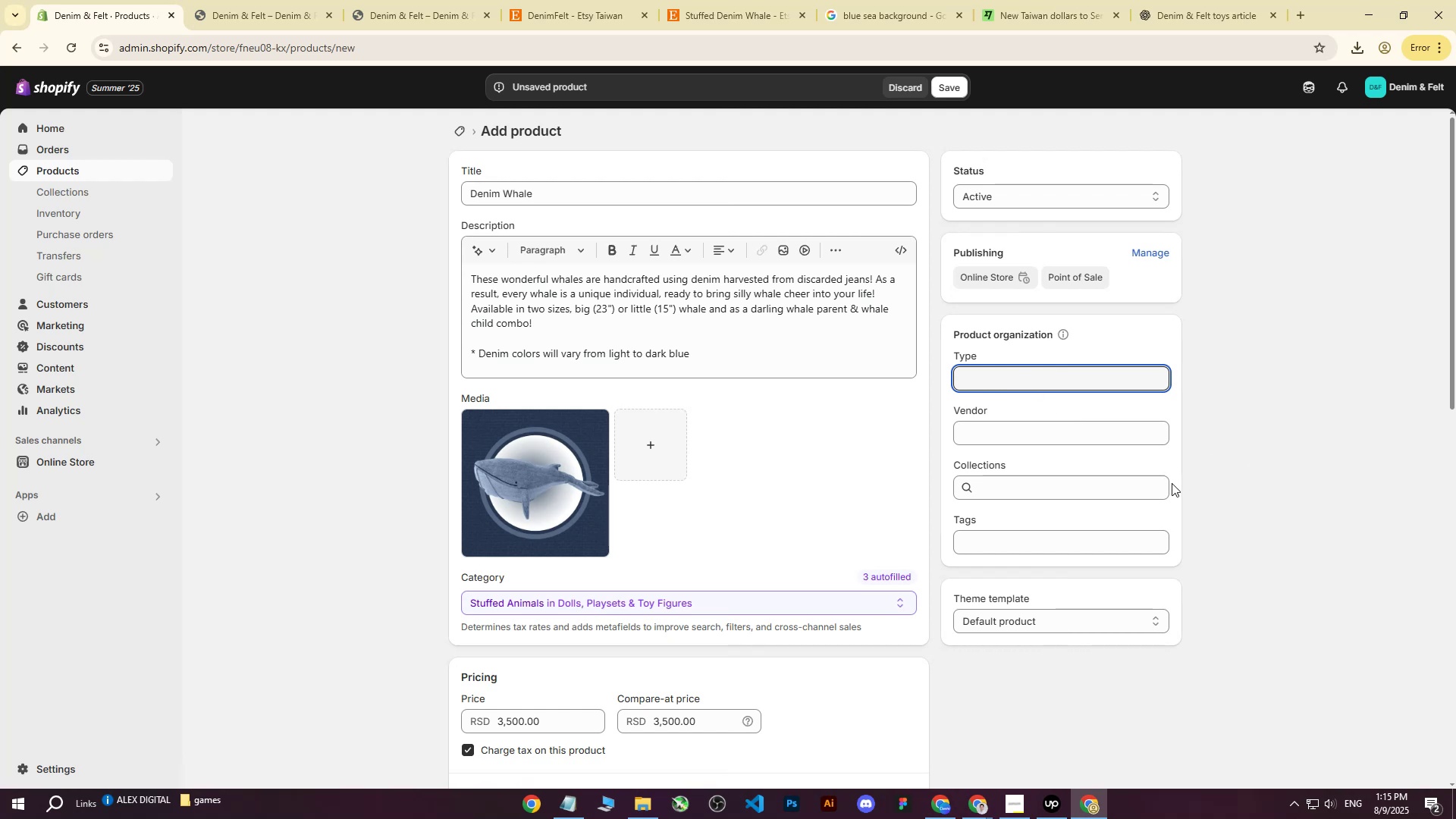 
scroll: coordinate [1165, 486], scroll_direction: down, amount: 18.0
 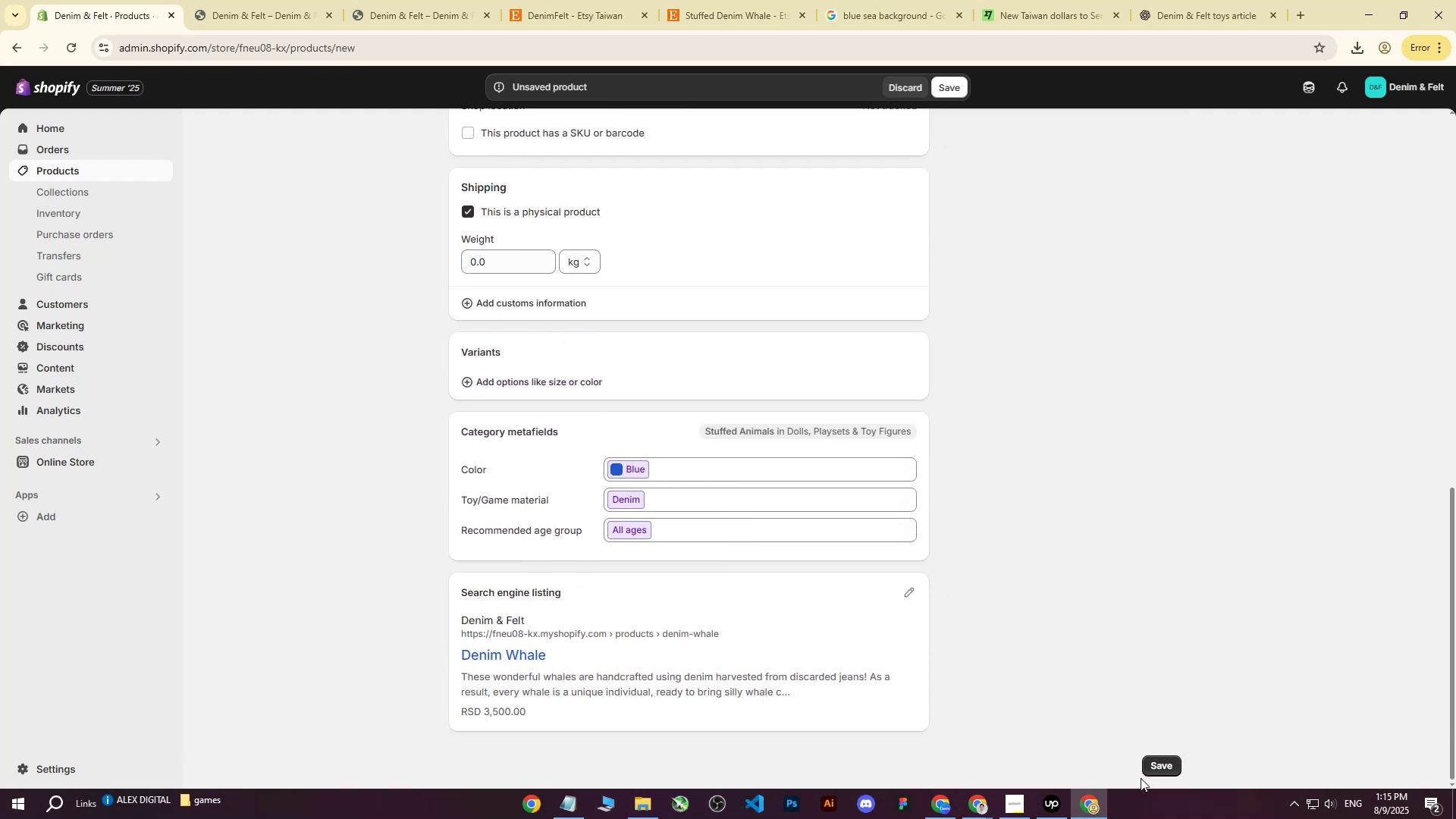 
left_click([1166, 762])
 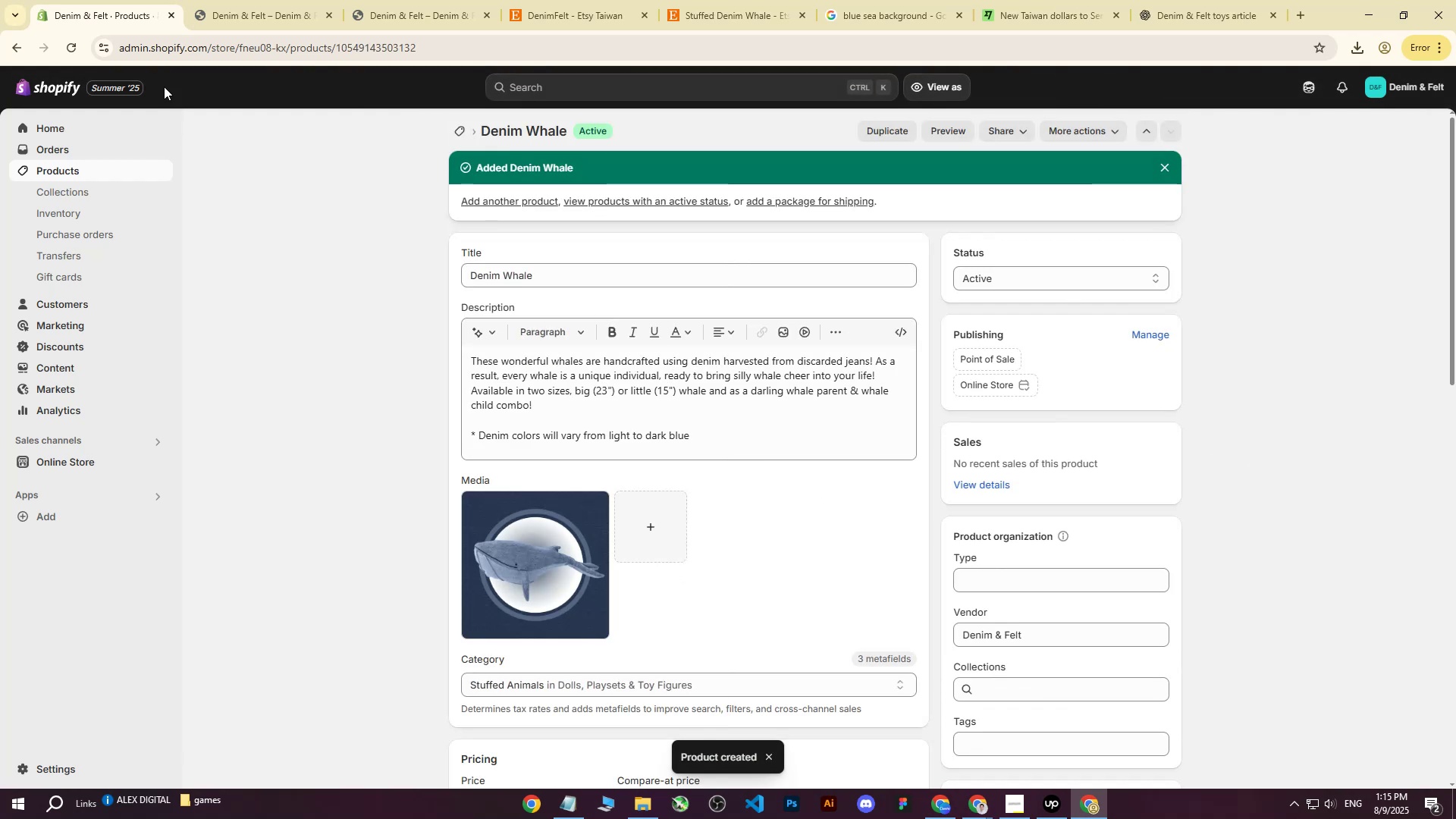 
wait(5.45)
 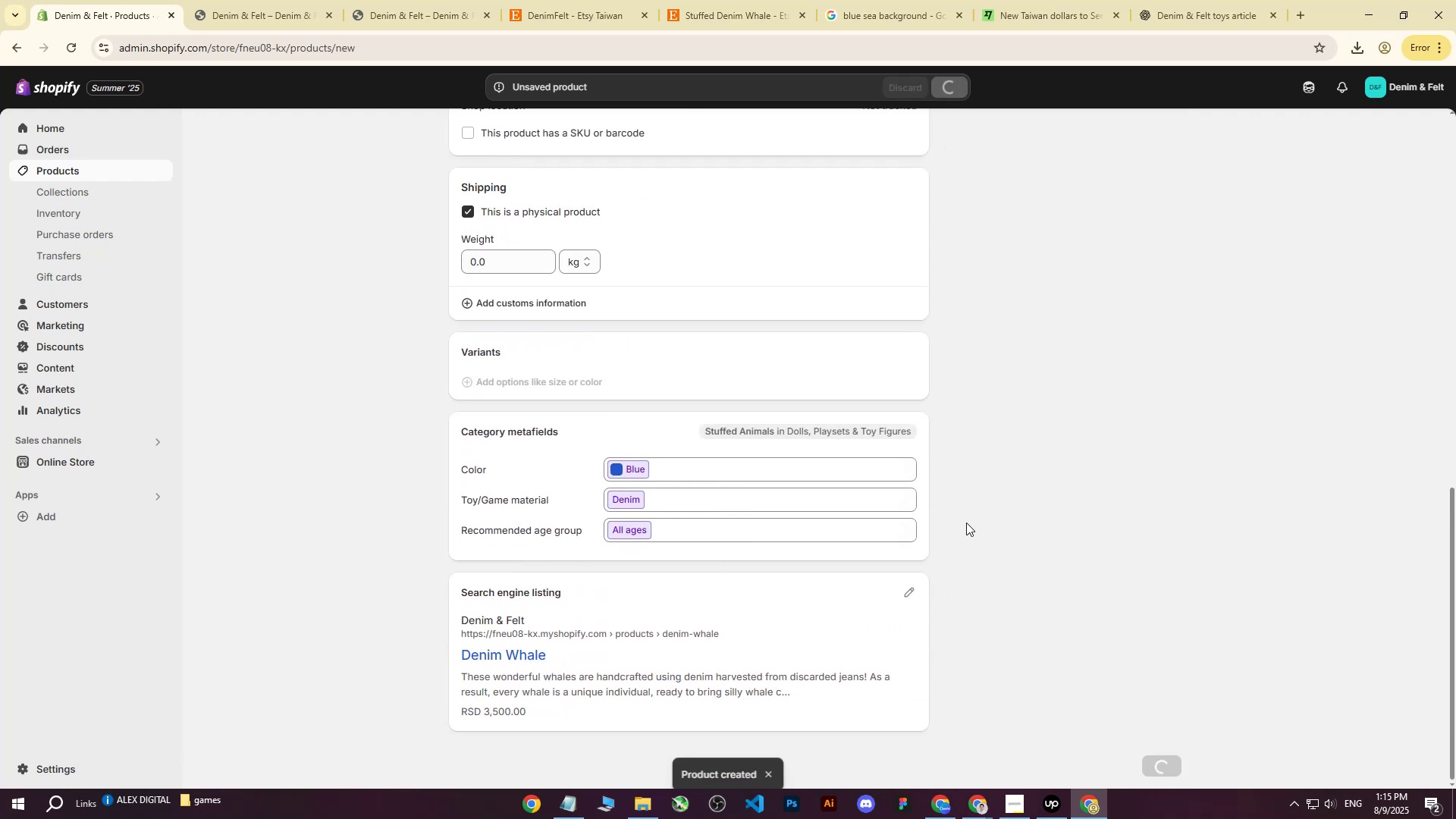 
left_click([93, 461])
 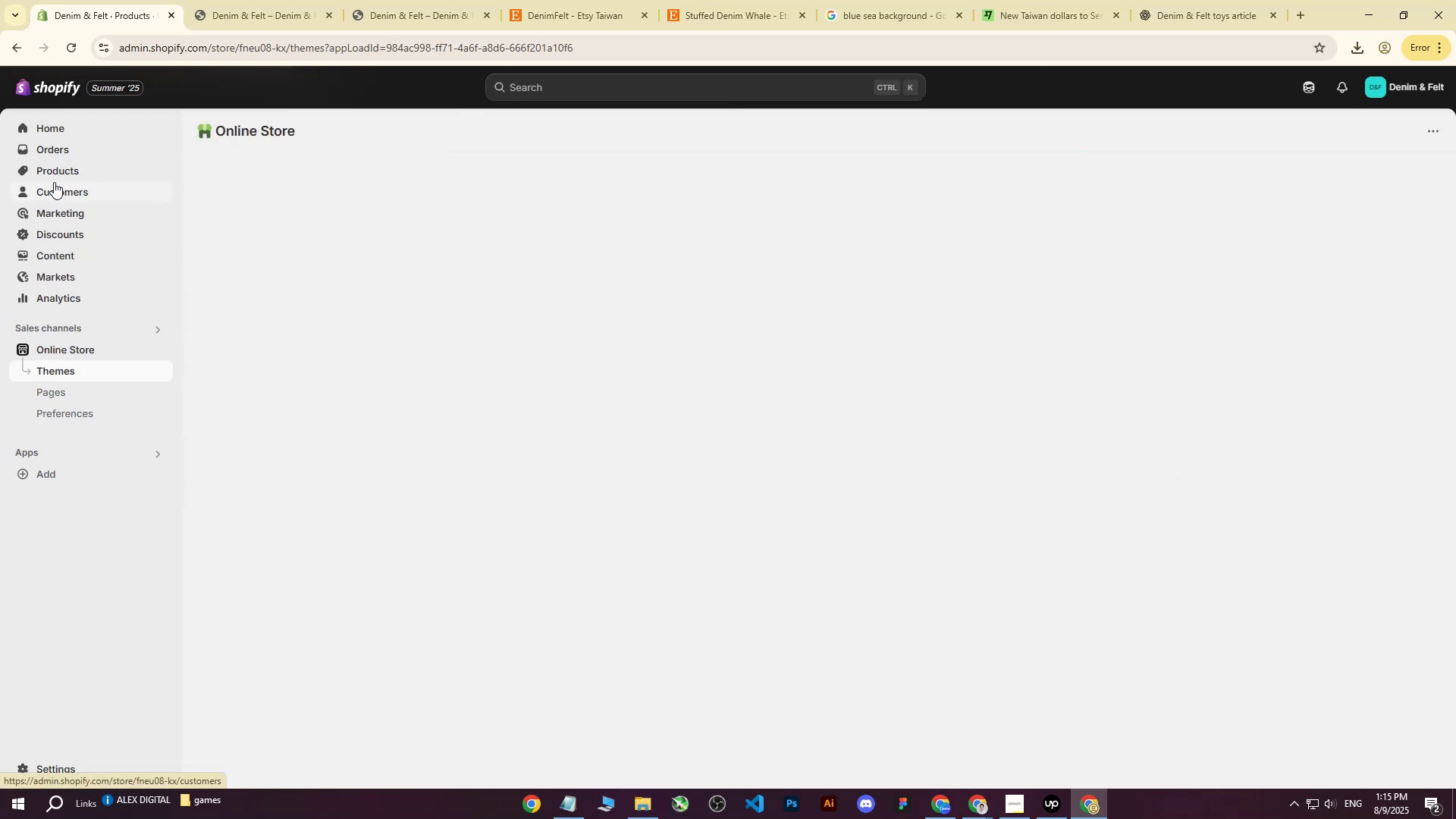 
left_click([60, 170])
 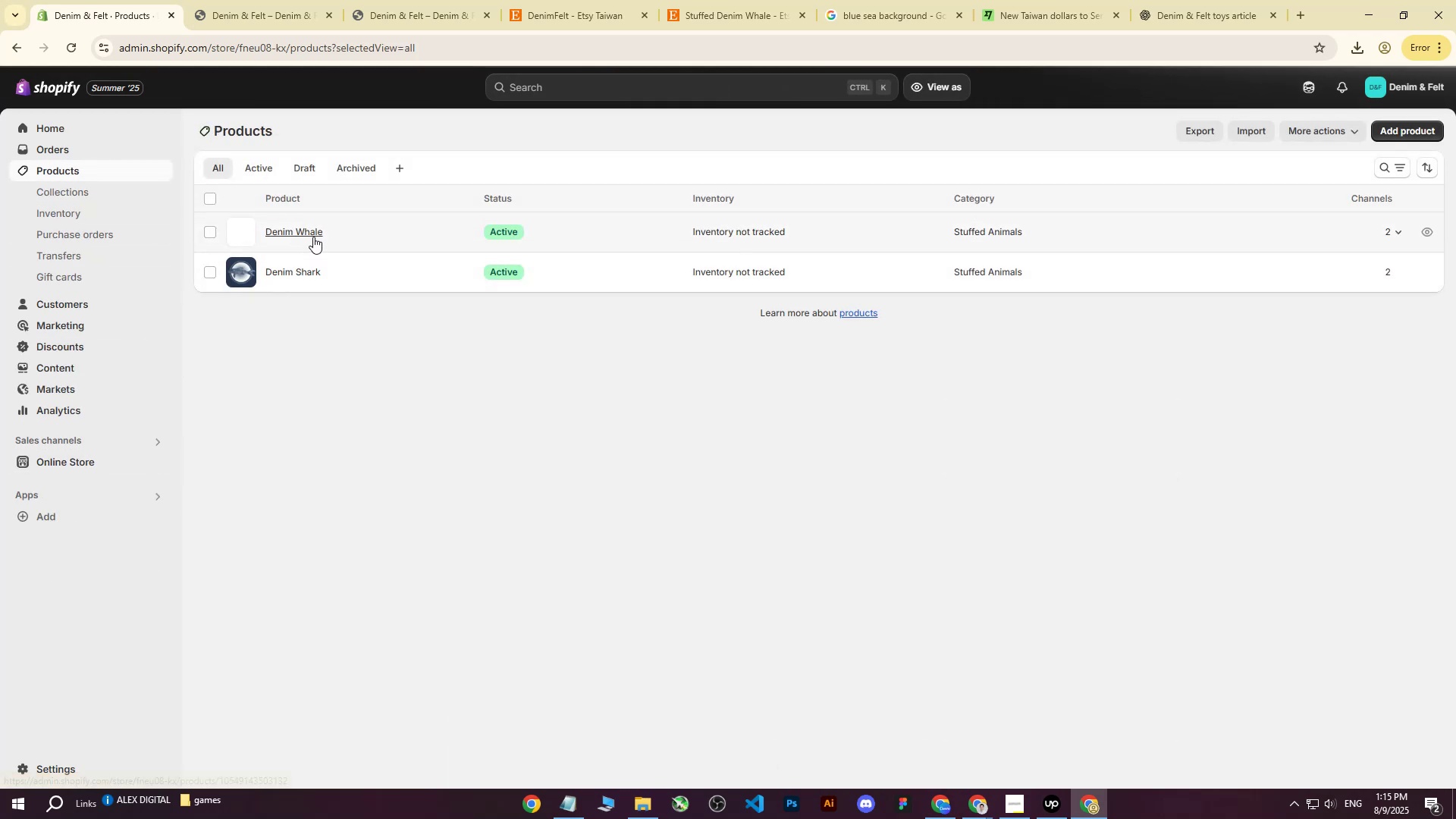 
left_click([313, 236])
 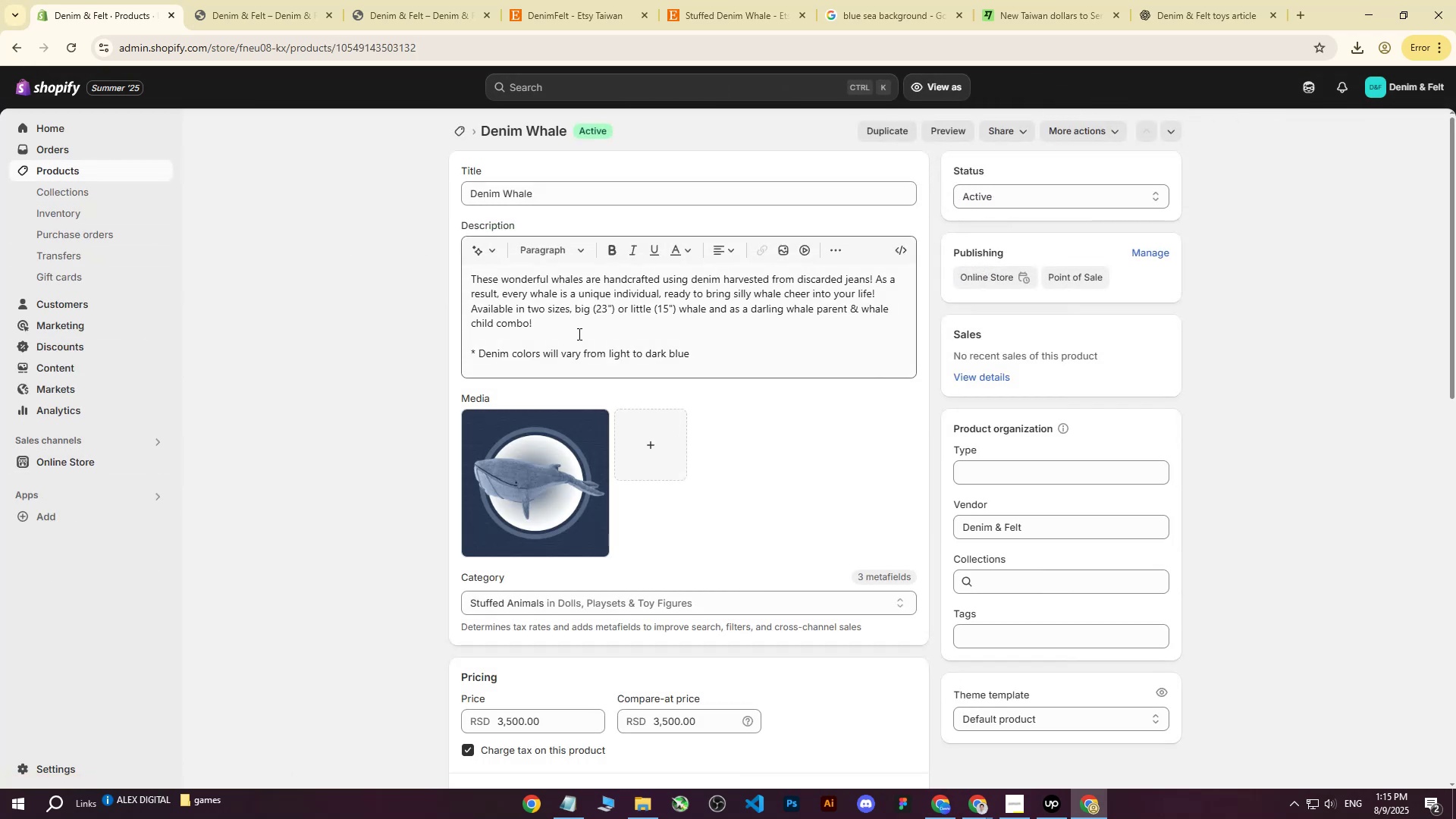 
wait(5.98)
 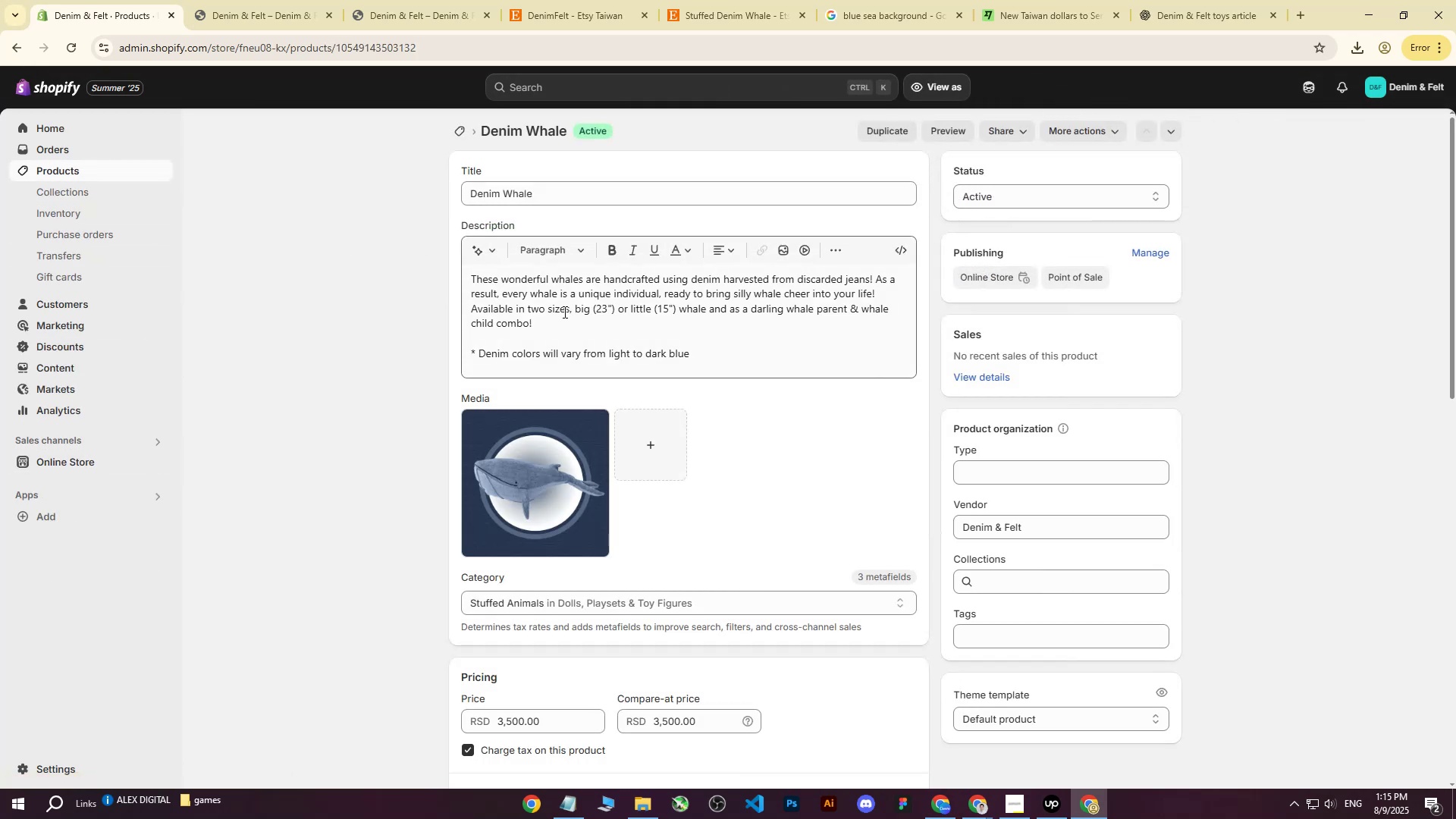 
left_click([227, 11])
 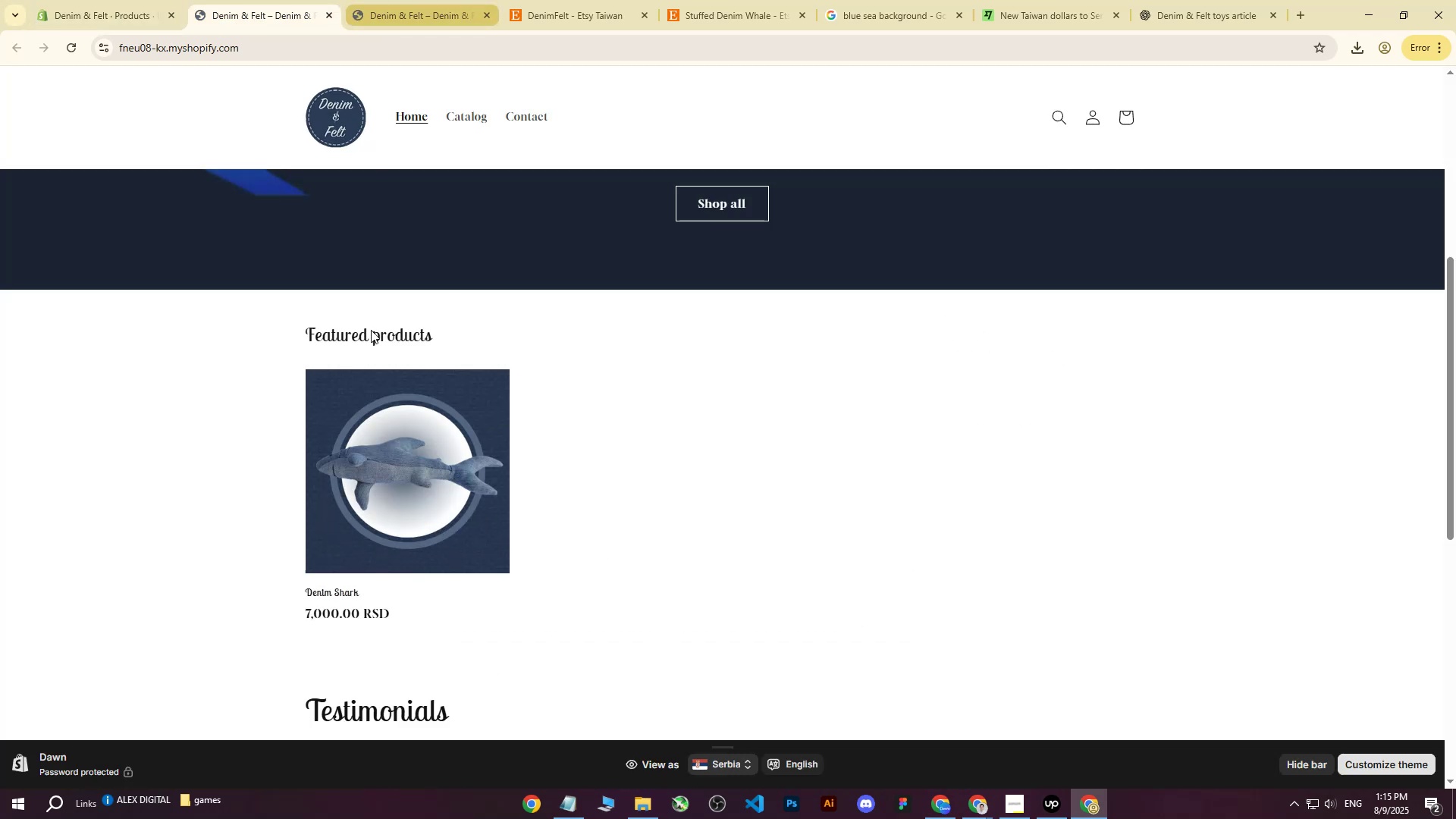 
left_click([387, 485])
 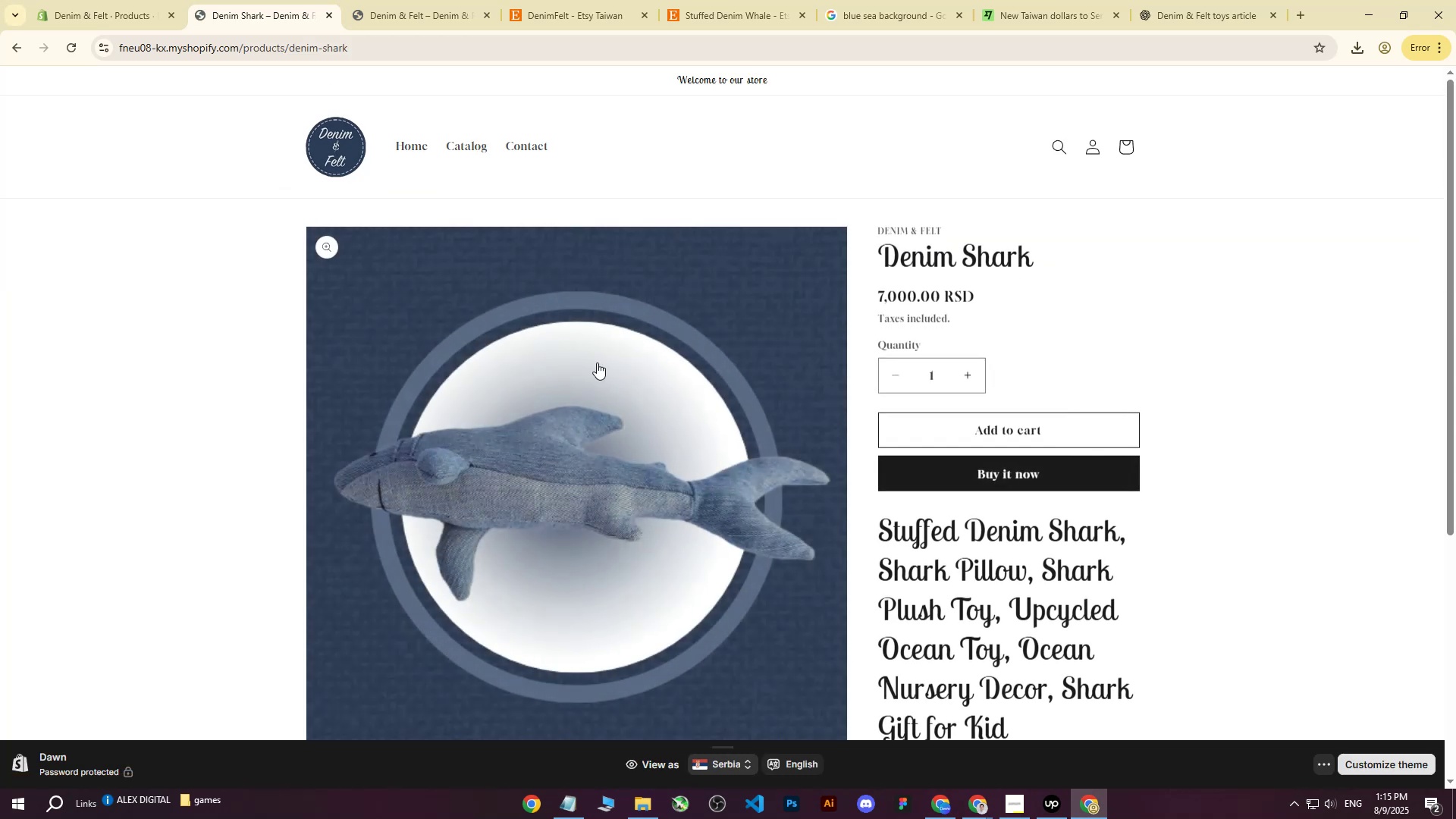 
scroll: coordinate [748, 341], scroll_direction: down, amount: 5.0
 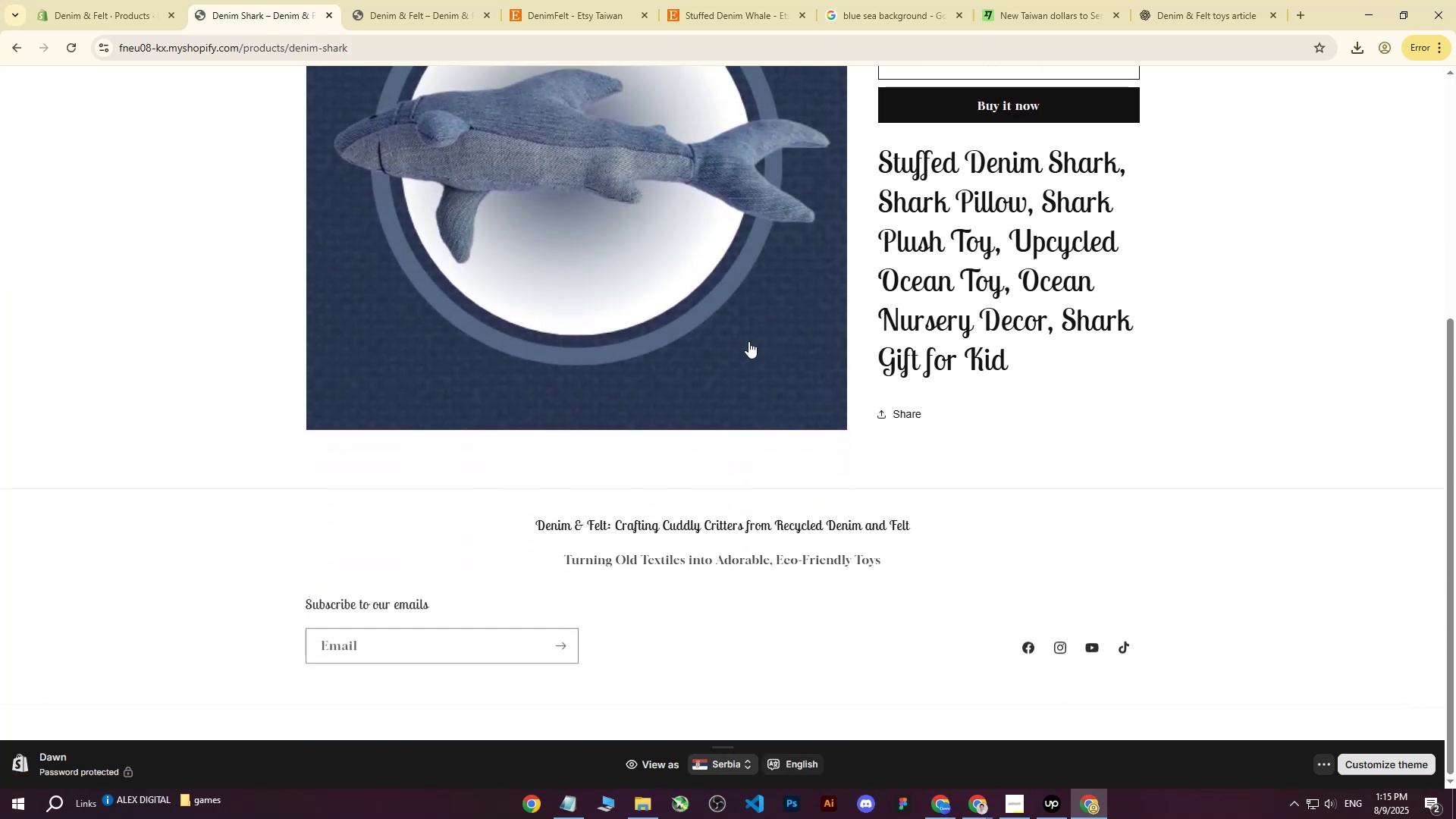 
scroll: coordinate [969, 367], scroll_direction: up, amount: 6.0
 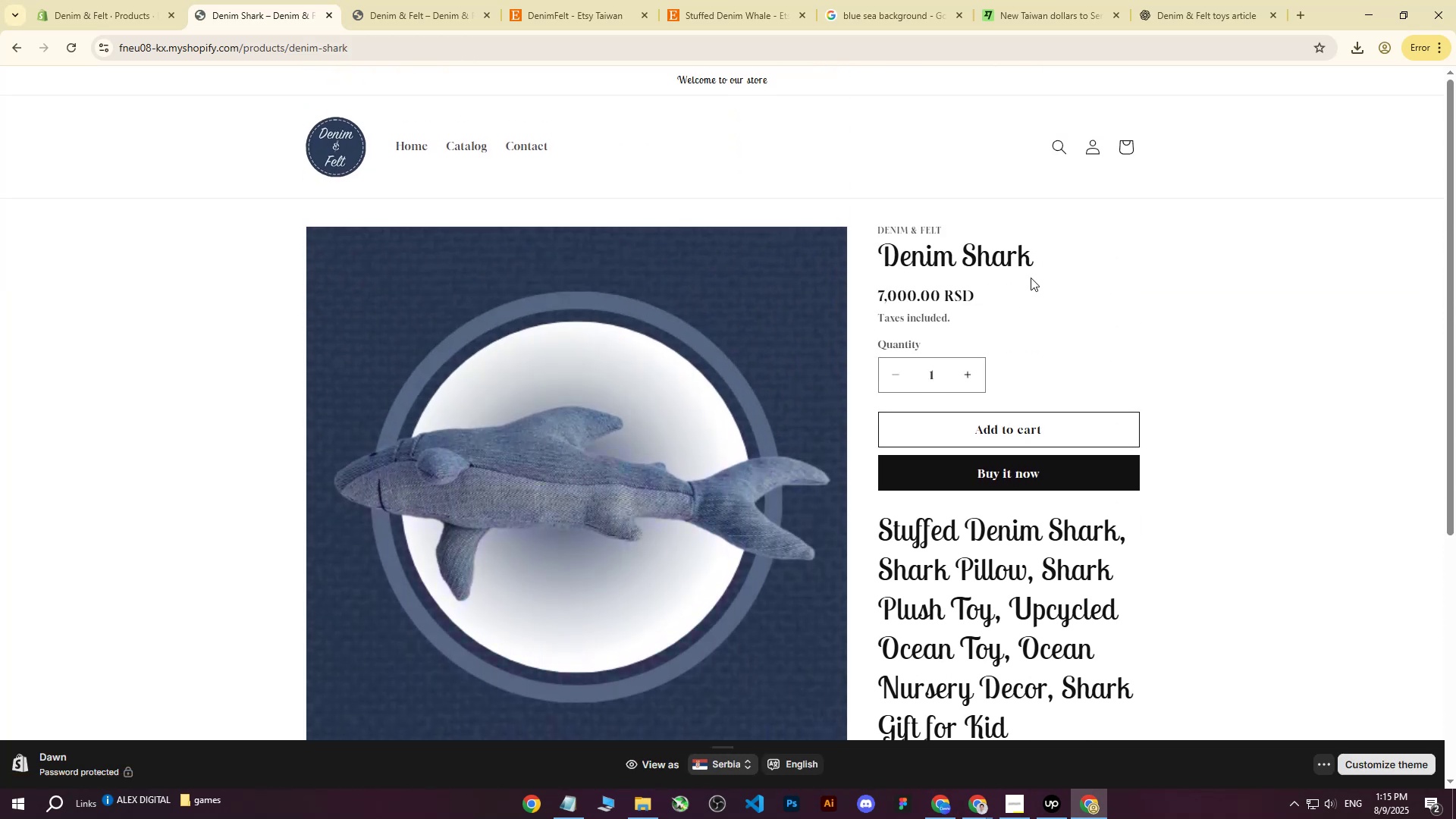 
scroll: coordinate [1039, 272], scroll_direction: down, amount: 3.0
 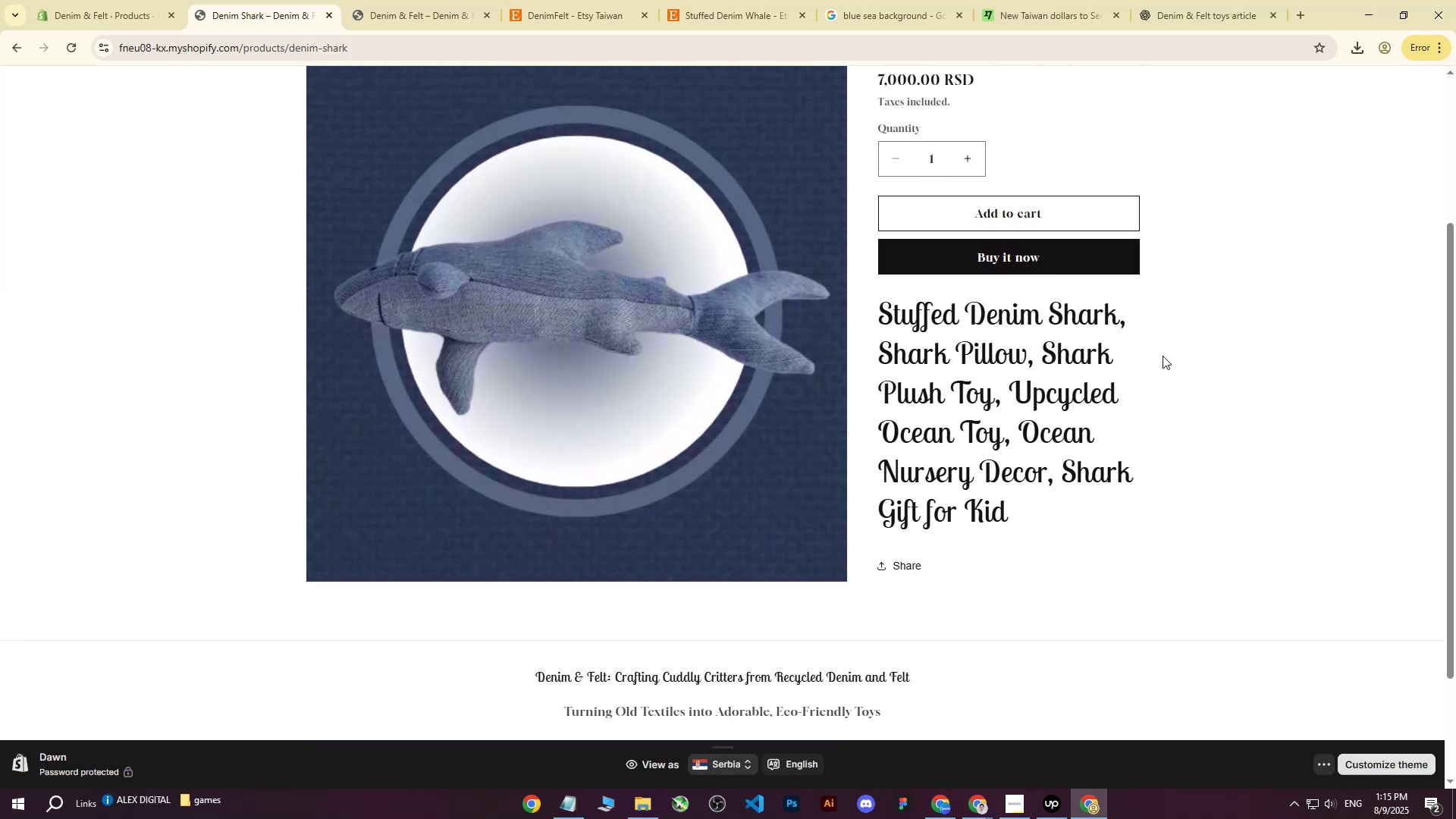 
scroll: coordinate [1162, 355], scroll_direction: up, amount: 5.0
 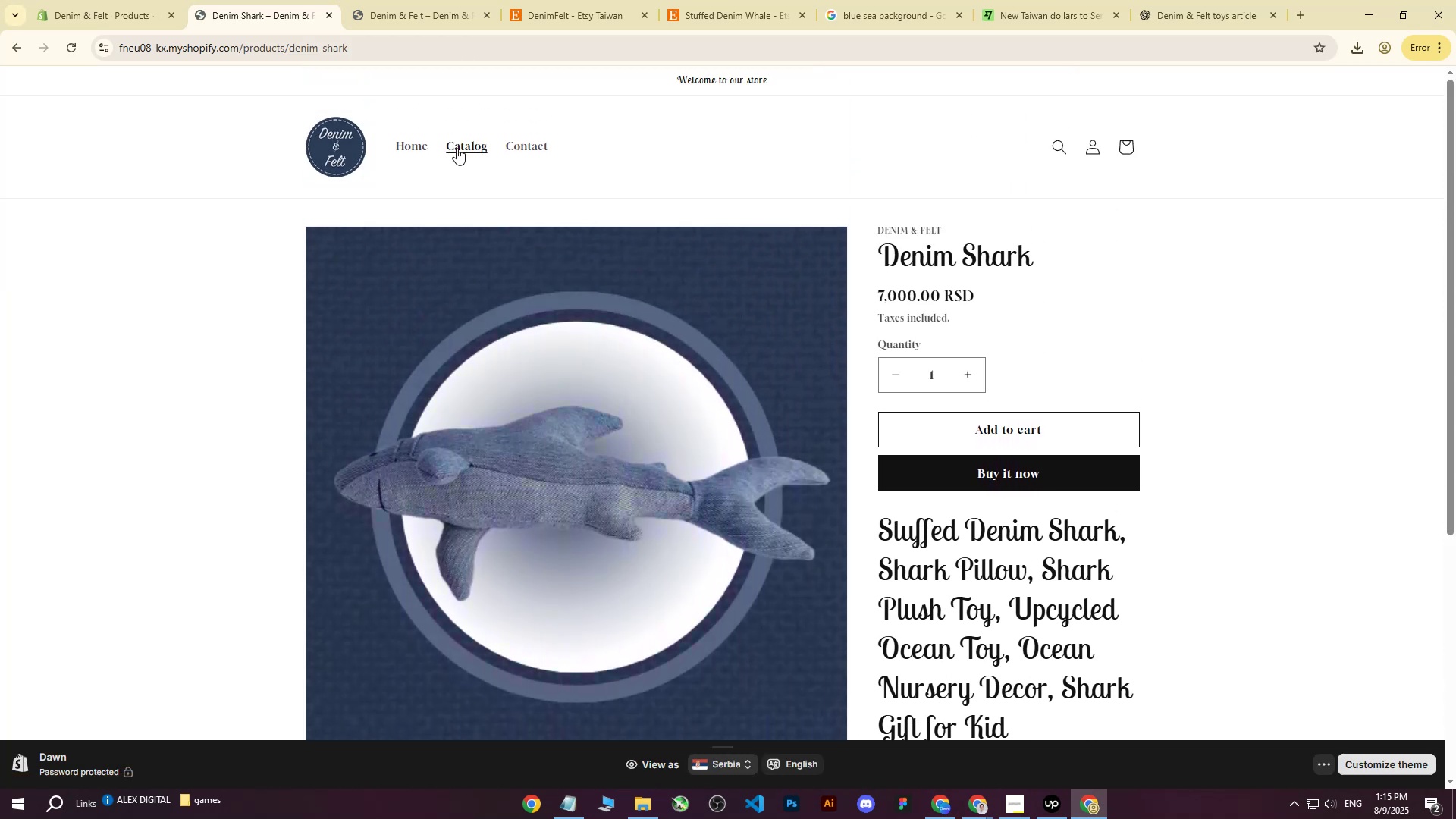 
scroll: coordinate [425, 172], scroll_direction: down, amount: 5.0
 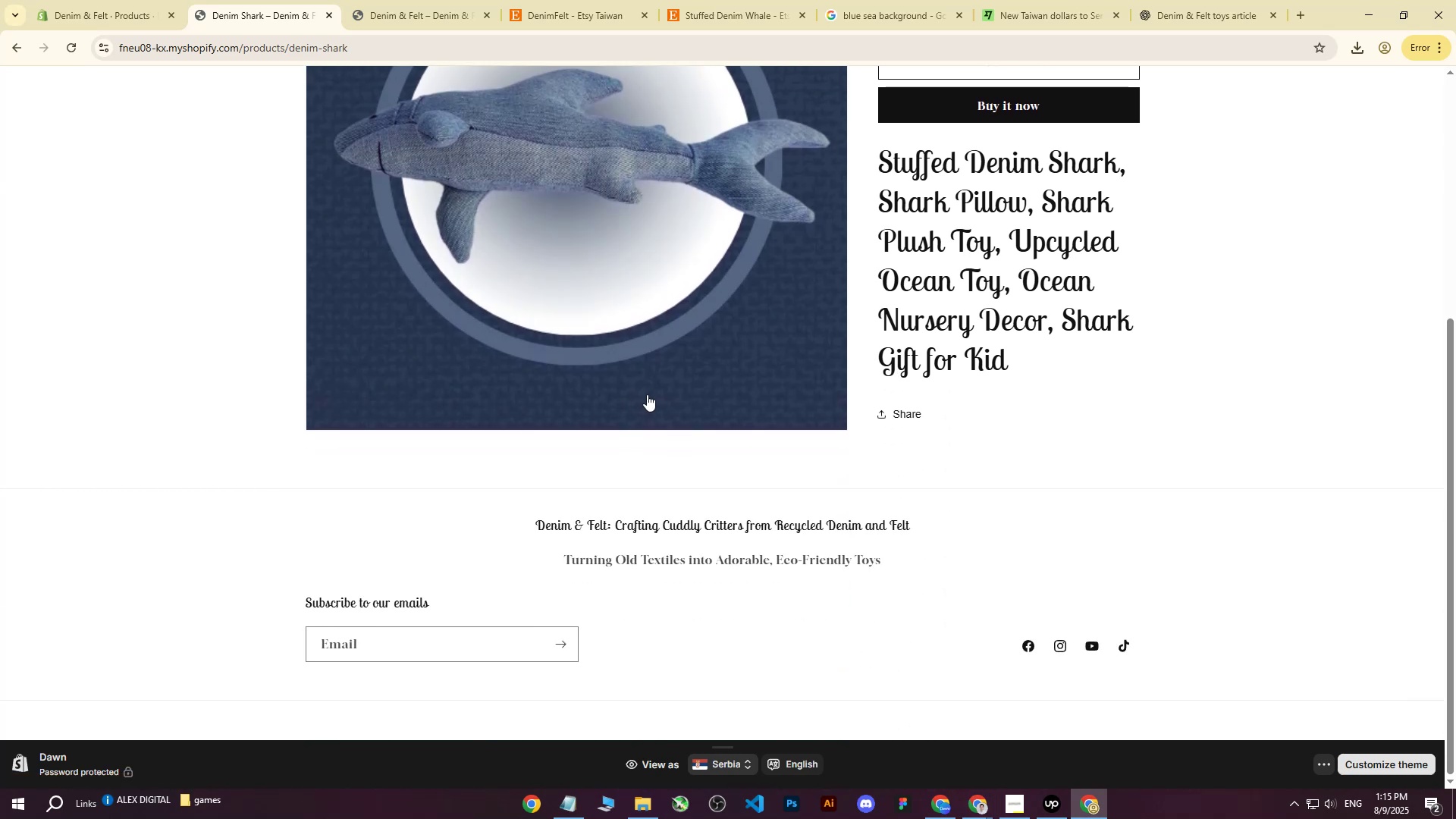 
scroll: coordinate [266, 209], scroll_direction: up, amount: 1.0
 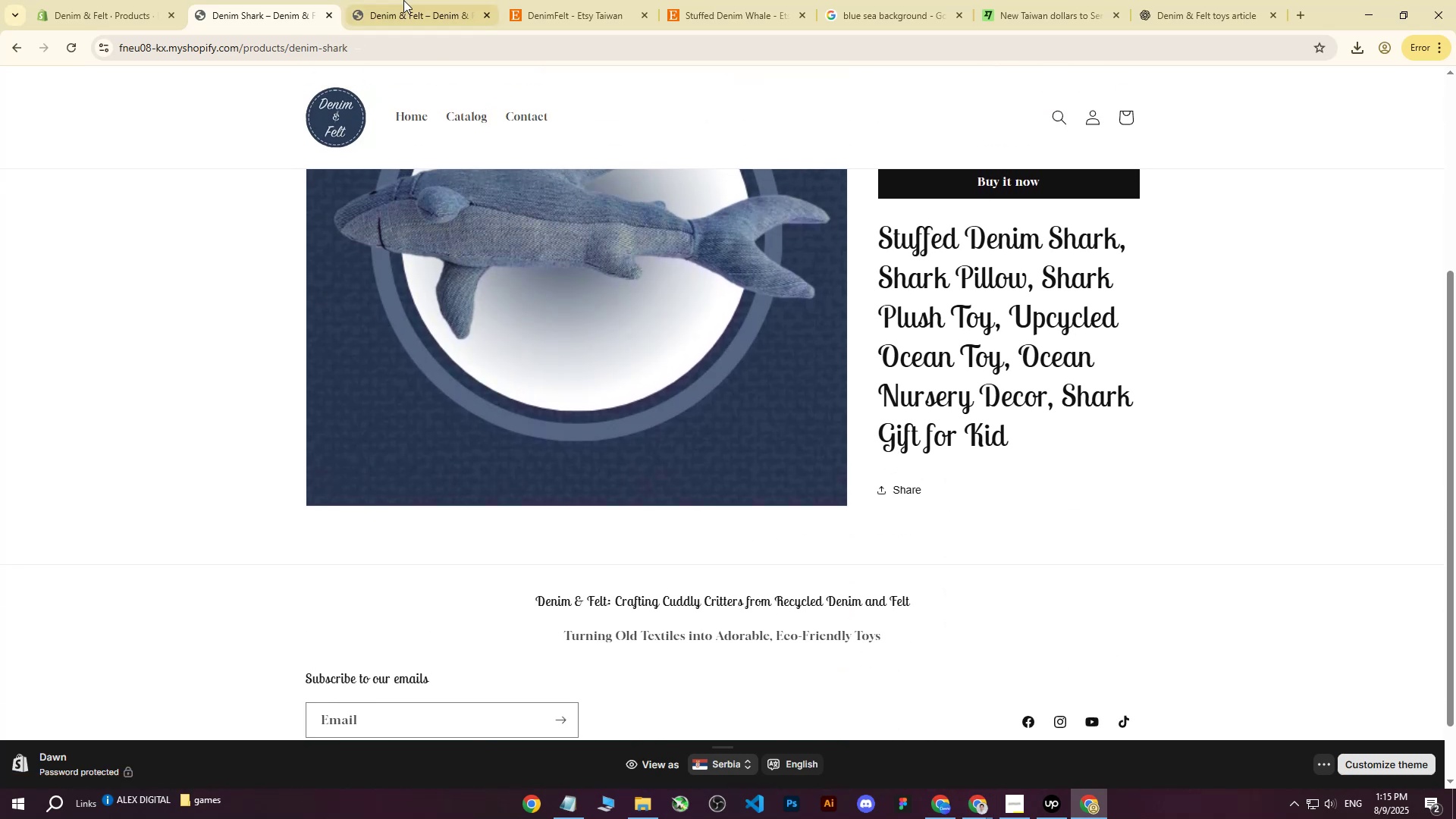 
left_click([407, 0])
 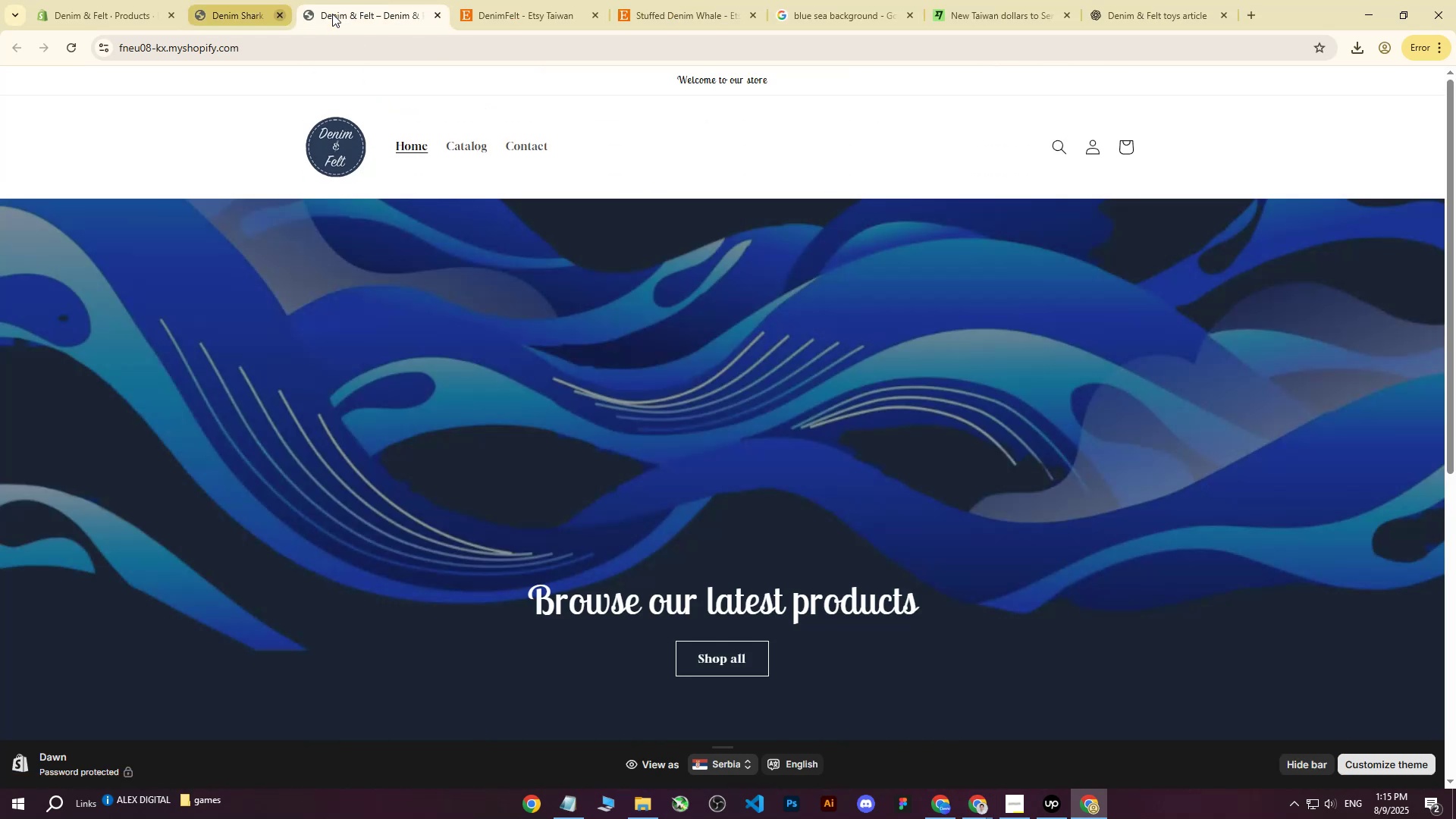 
double_click([332, 14])
 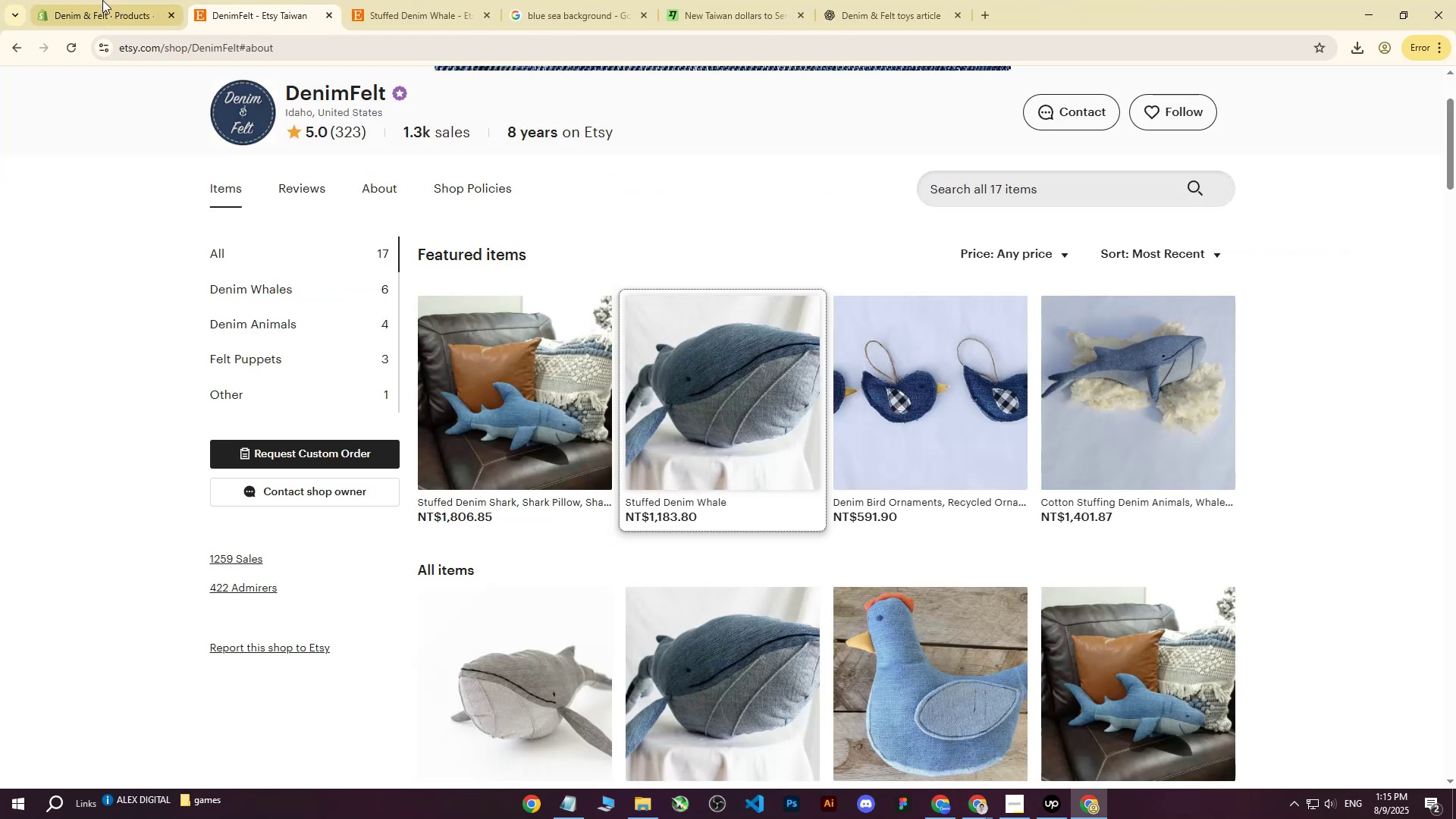 
triple_click([102, 0])
 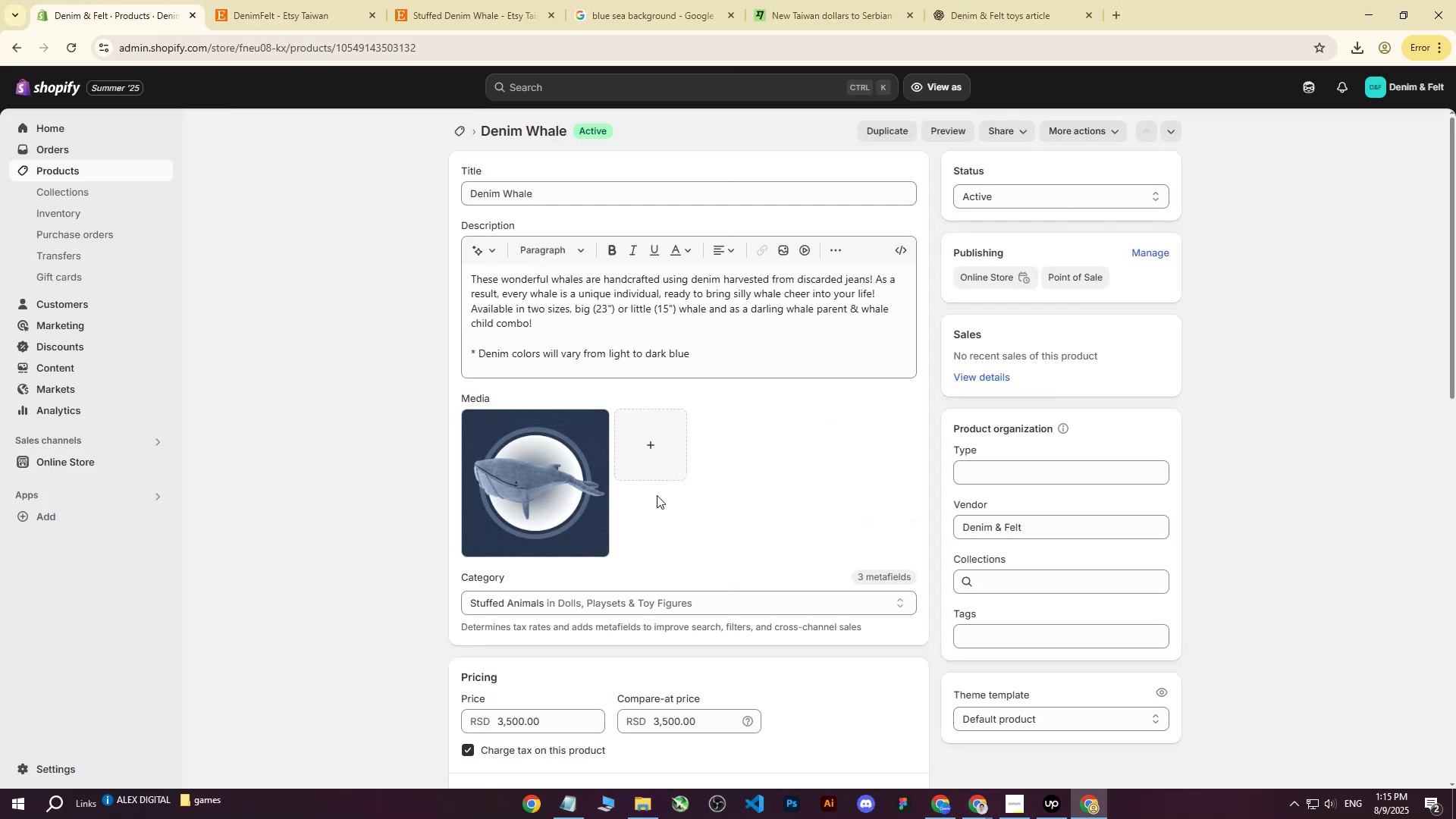 
scroll: coordinate [593, 387], scroll_direction: up, amount: 8.0
 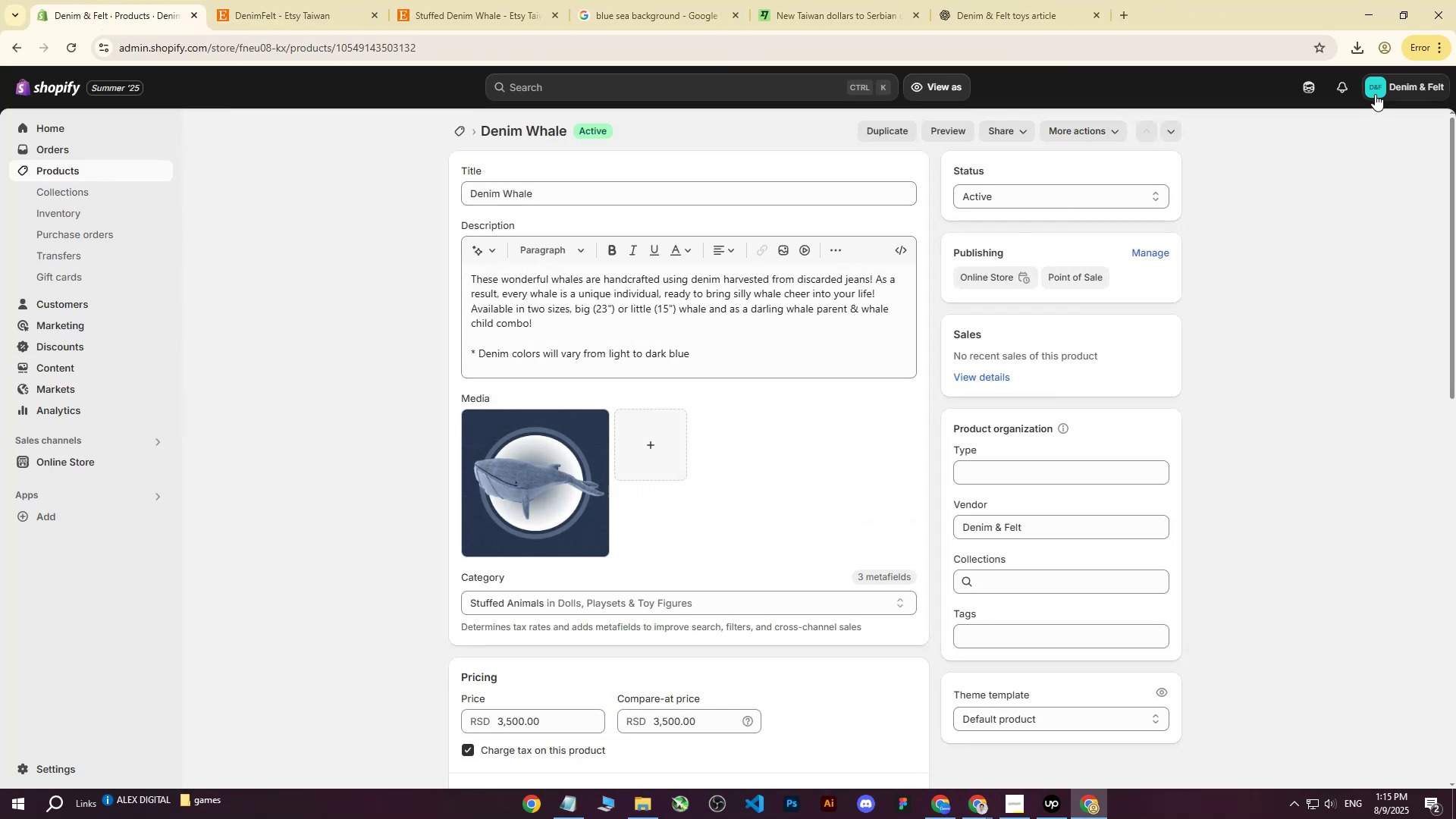 
left_click([74, 170])
 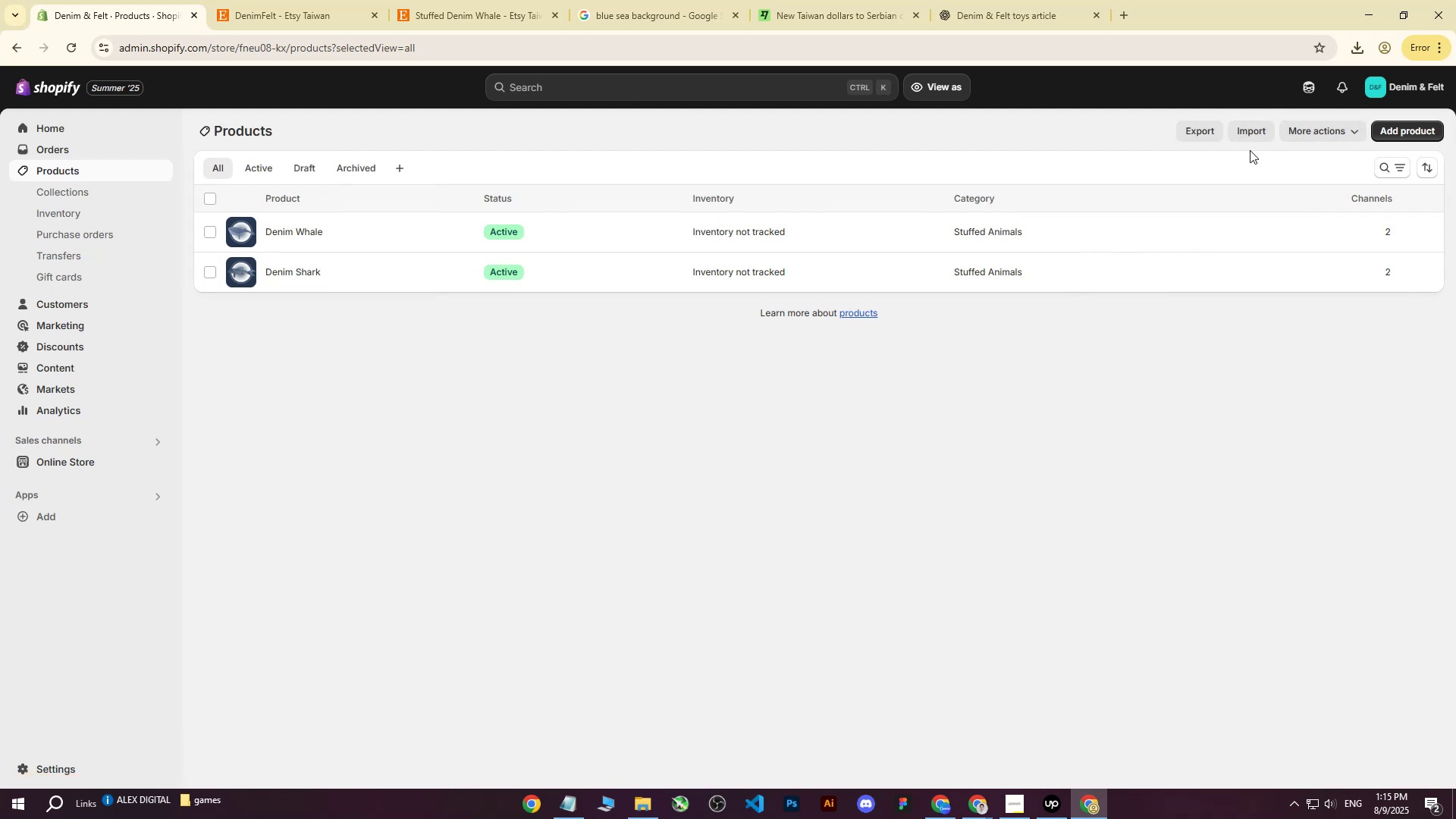 
left_click([1395, 130])
 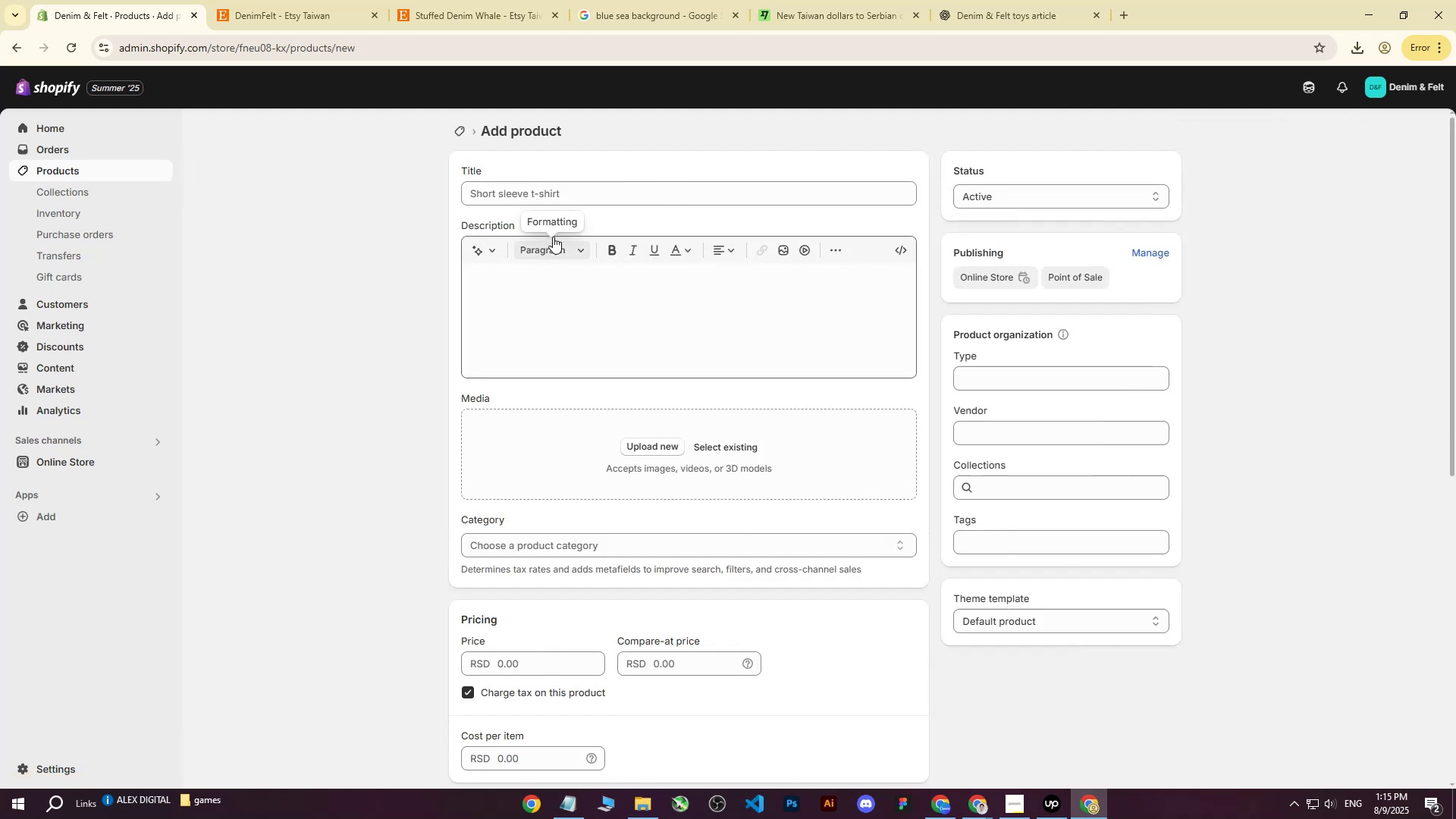 
left_click([555, 191])
 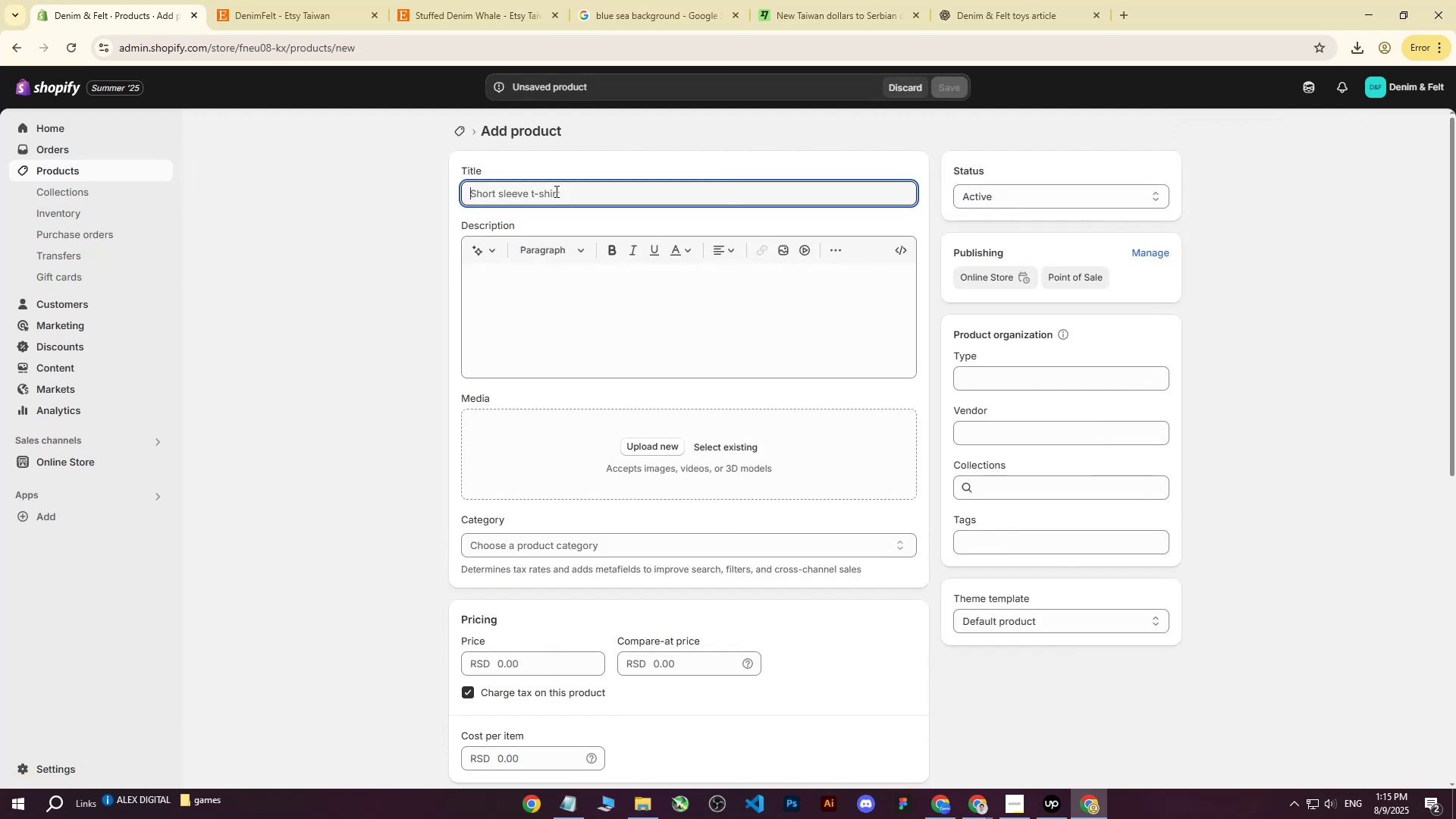 
type(Denim )
 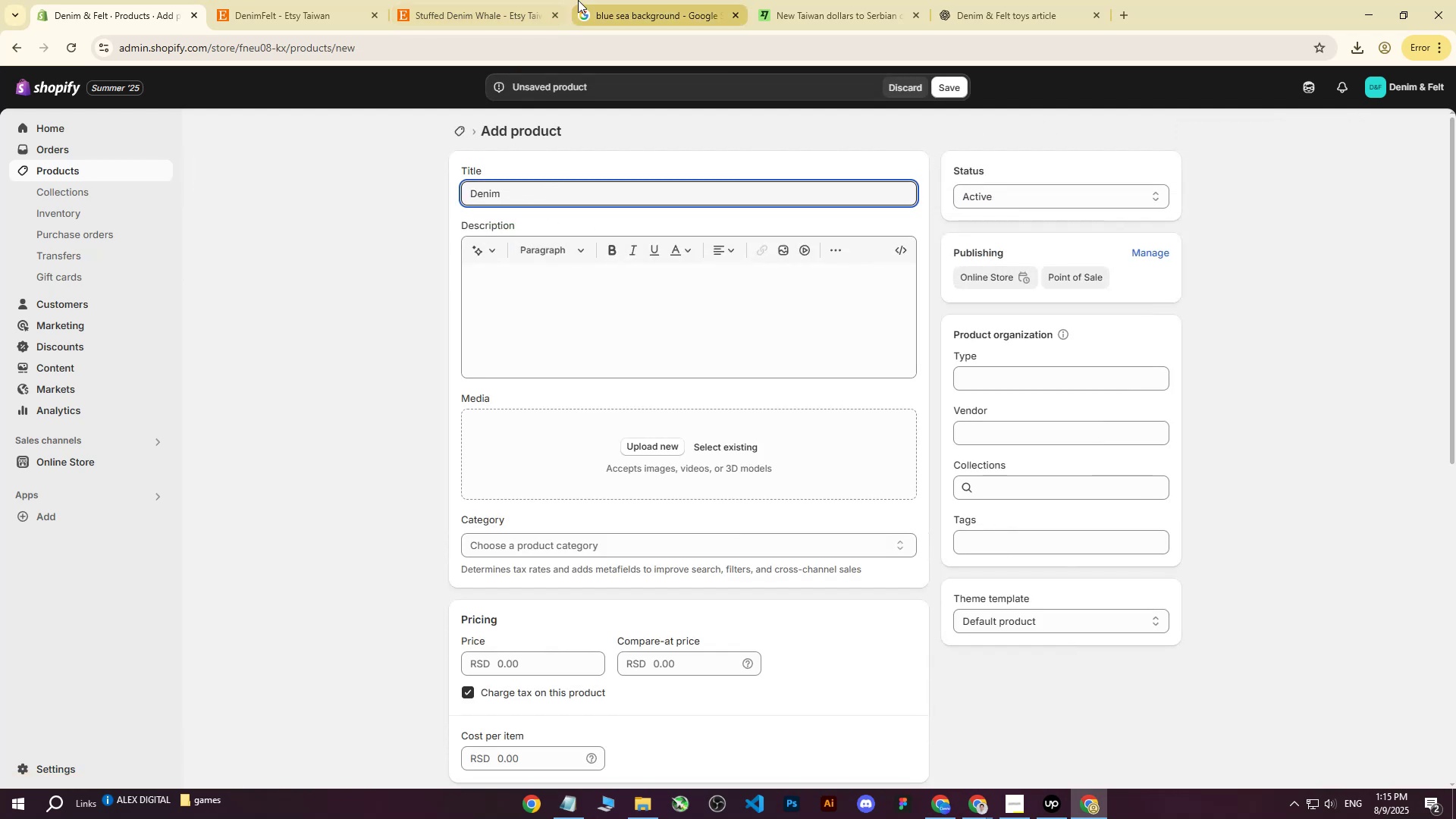 
left_click([301, 0])
 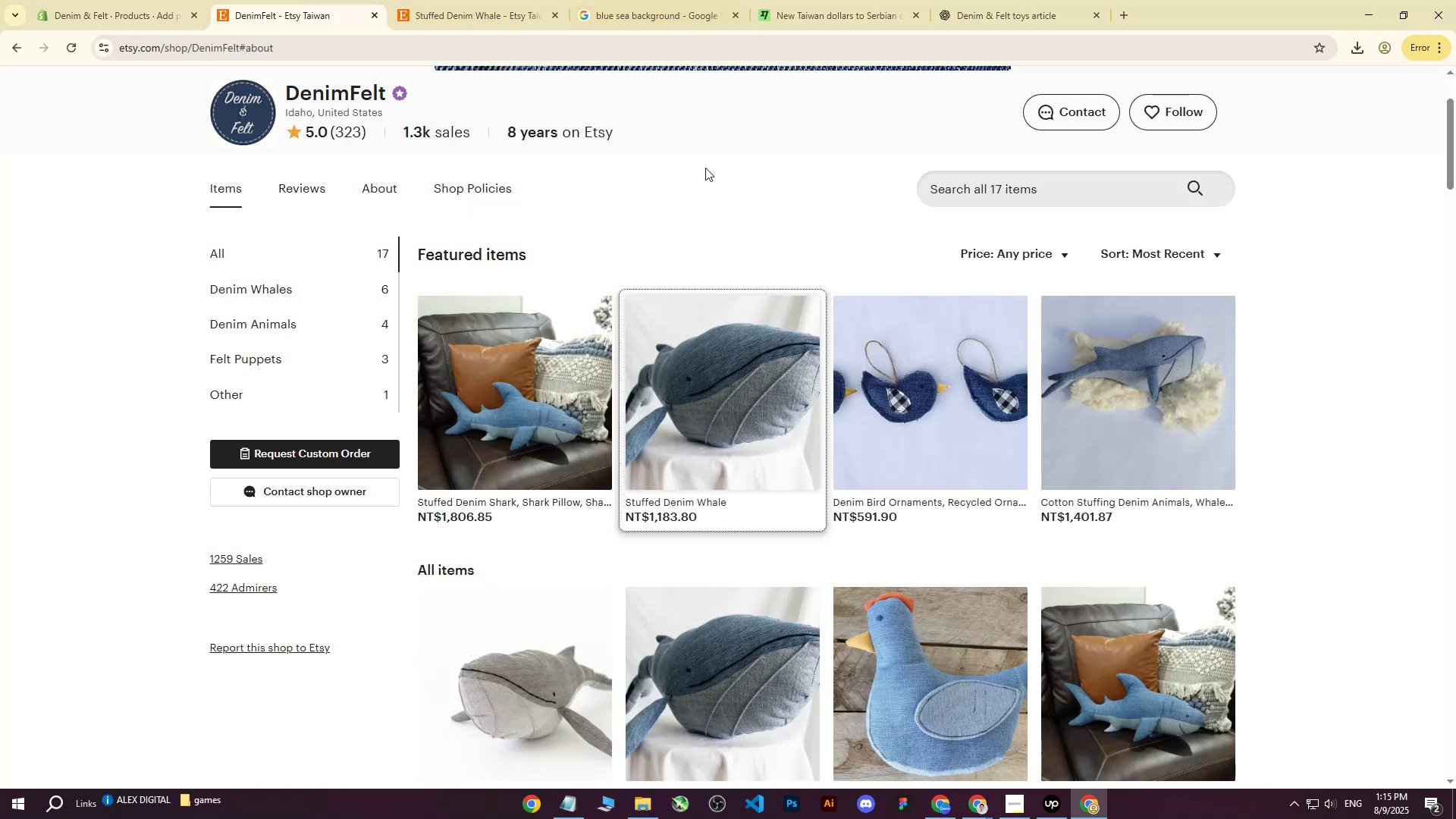 
scroll: coordinate [715, 245], scroll_direction: down, amount: 2.0
 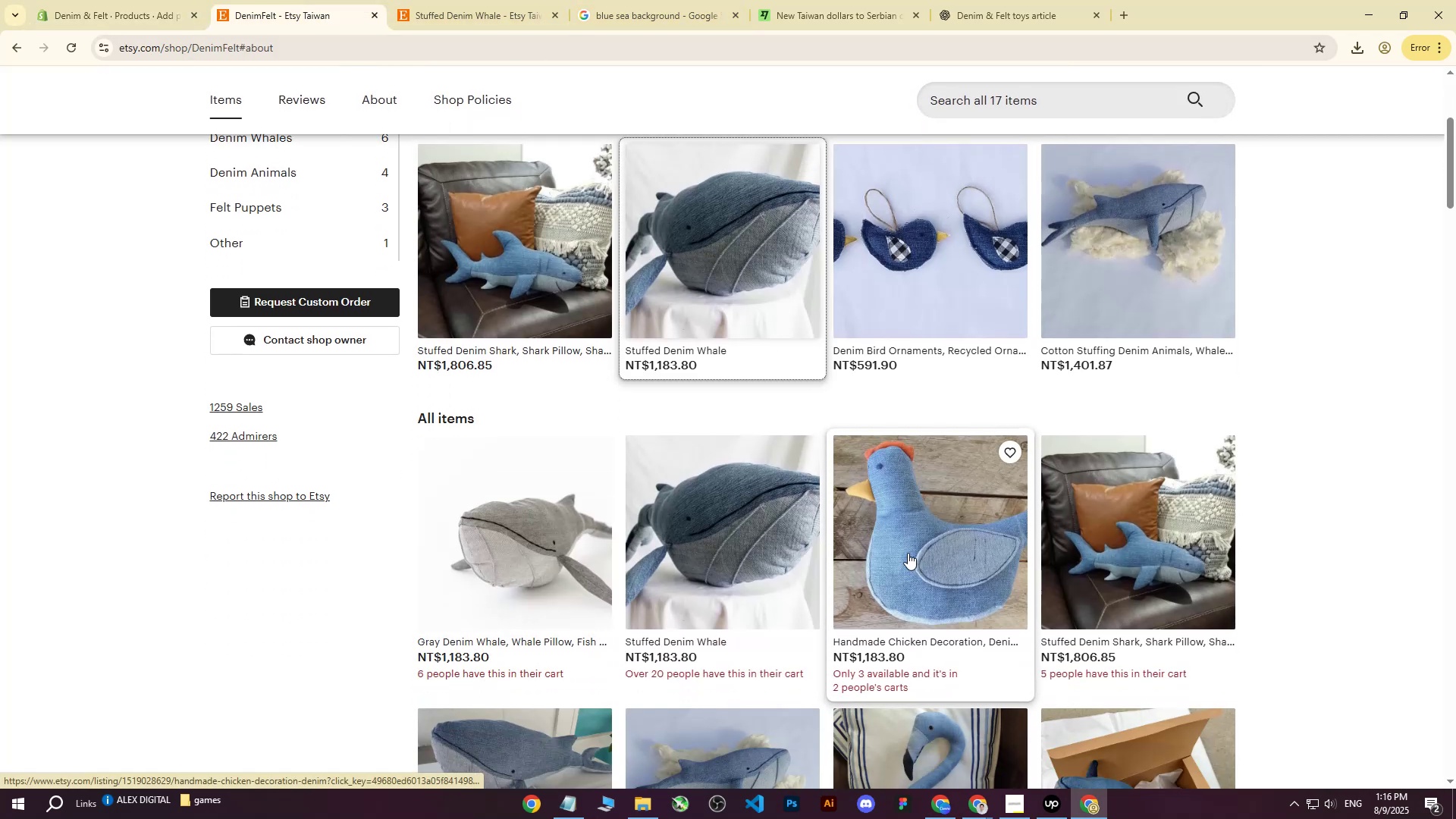 
scroll: coordinate [907, 554], scroll_direction: up, amount: 5.0
 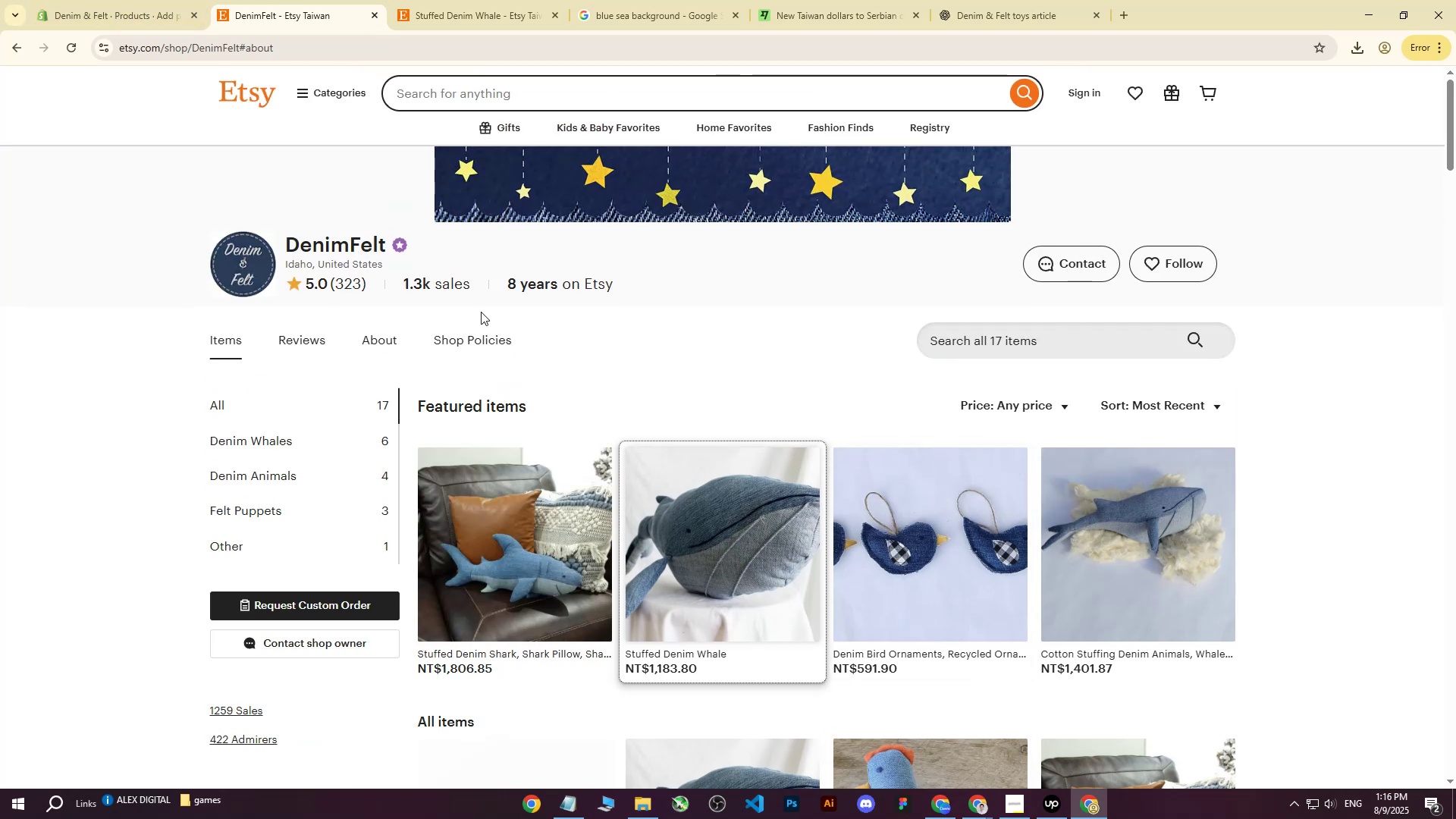 
scroll: coordinate [880, 410], scroll_direction: down, amount: 3.0
 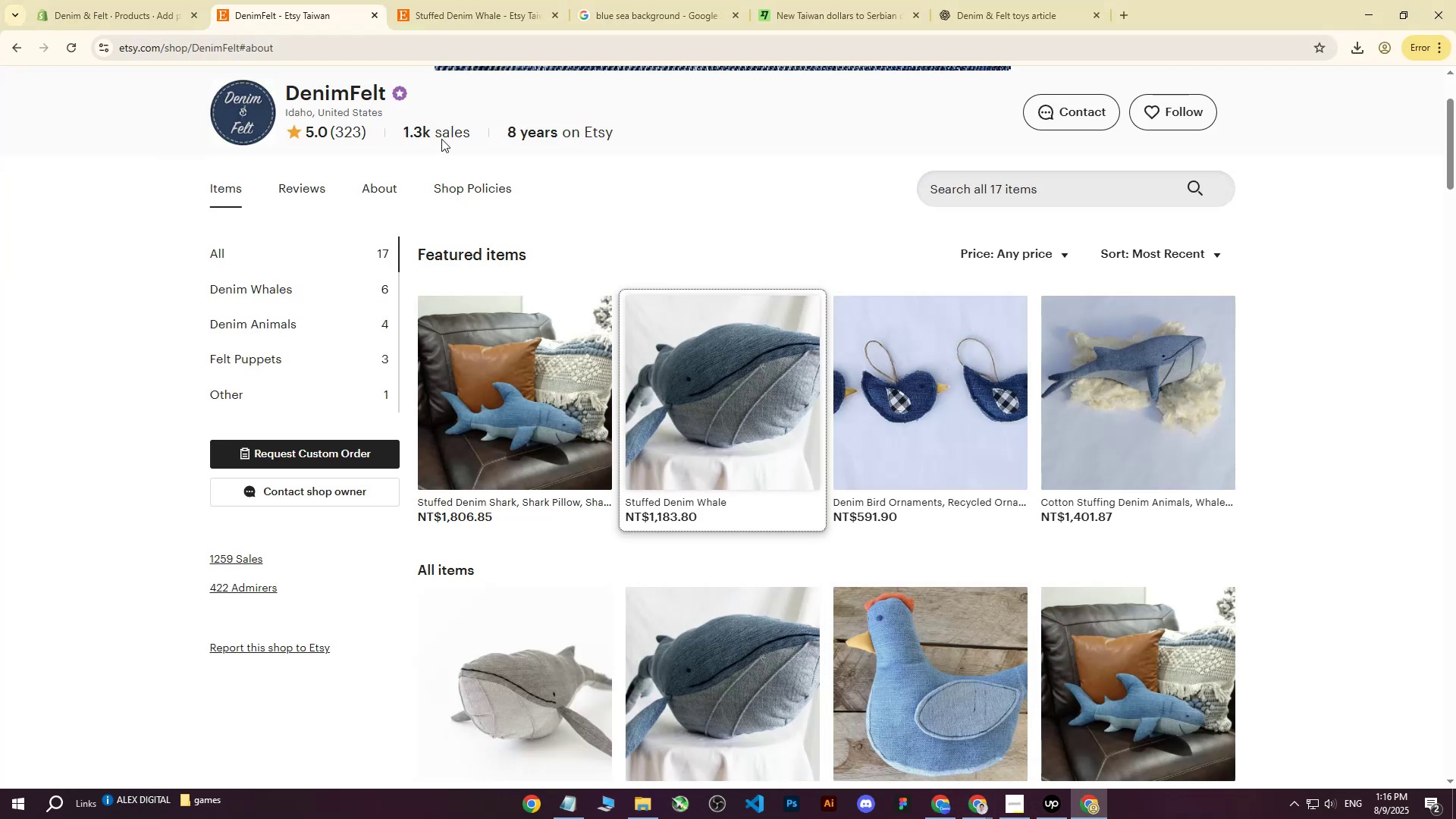 
left_click([150, 0])
 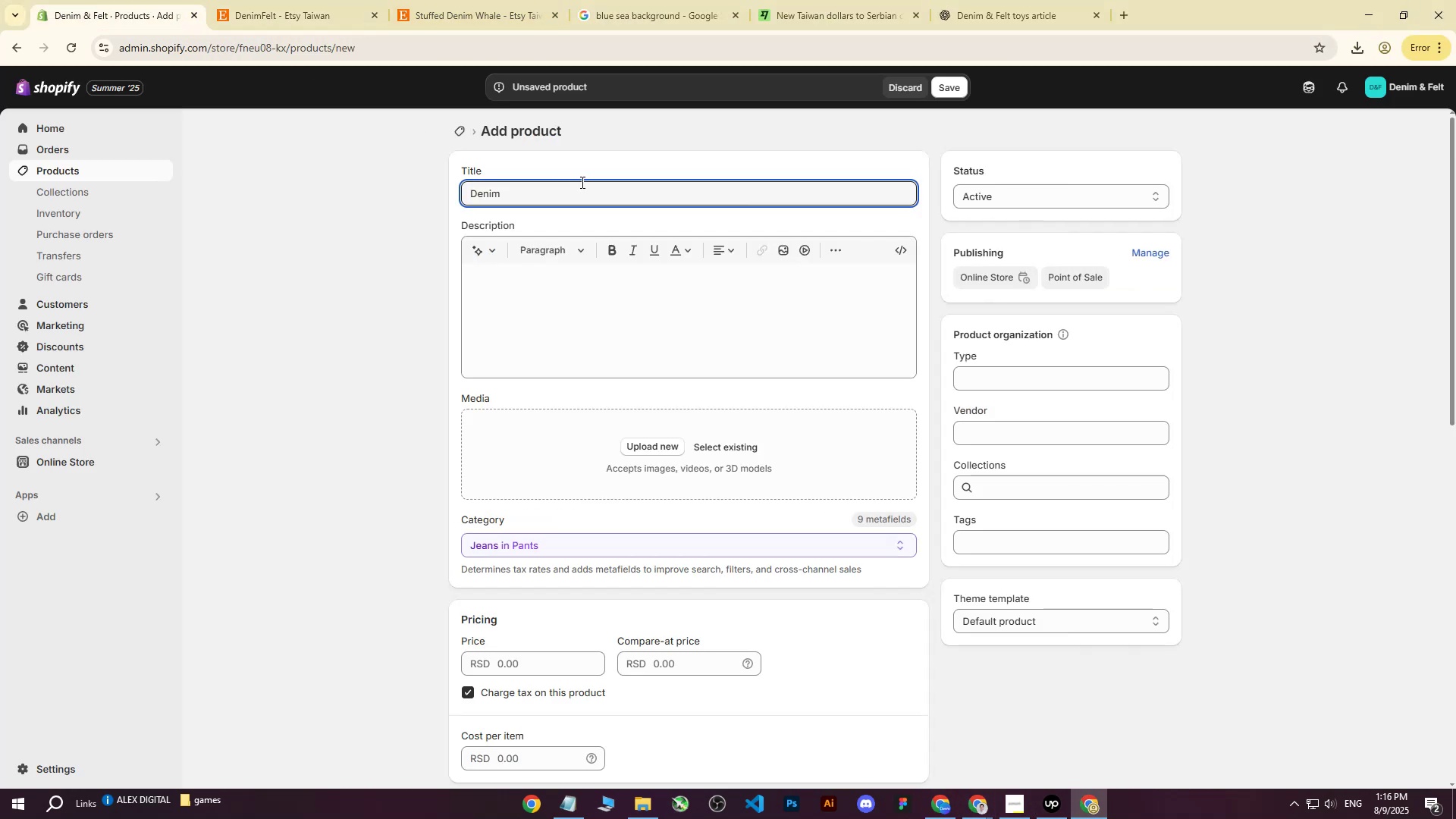 
type(Flamingo)
 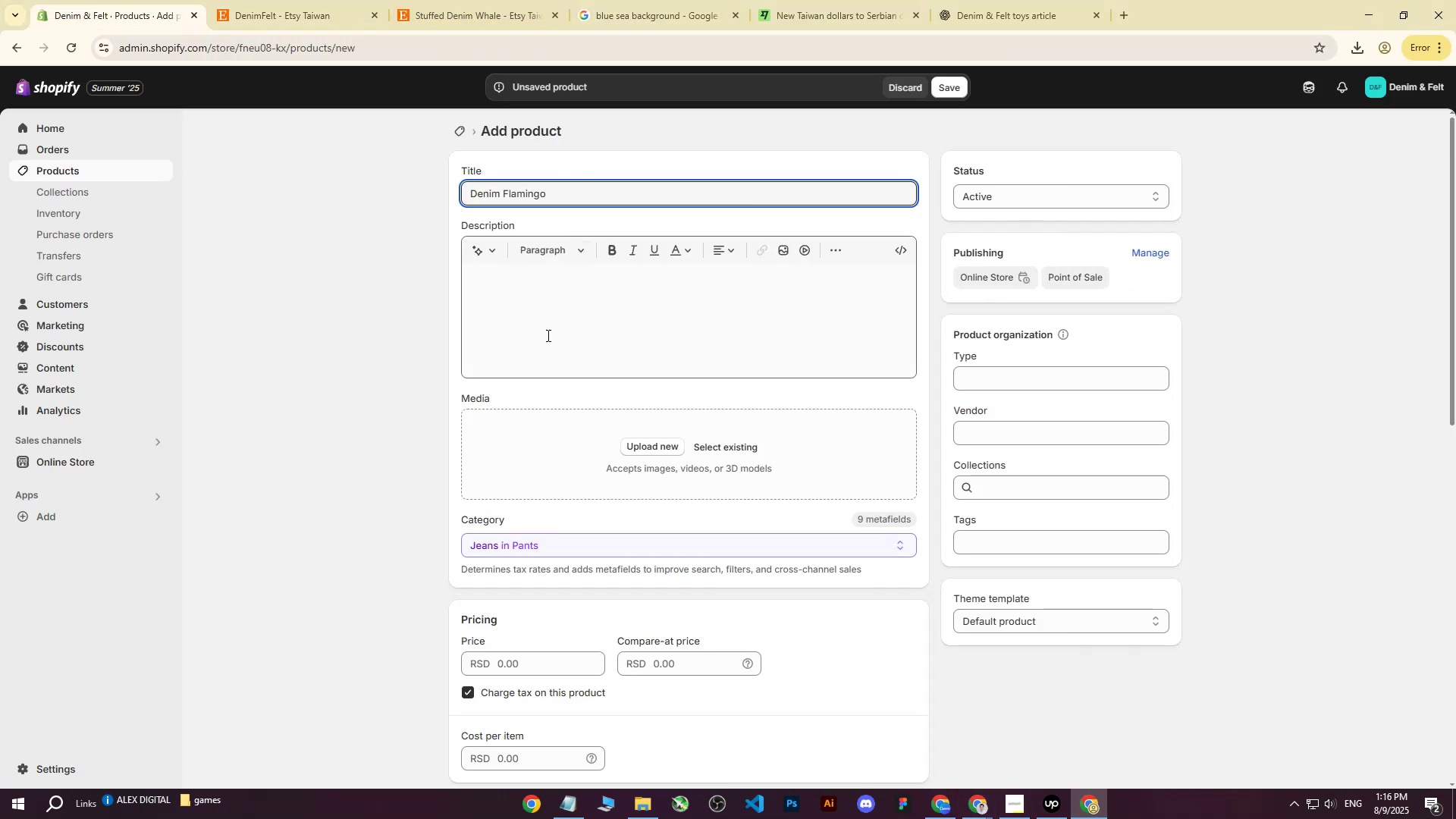 
left_click([548, 324])
 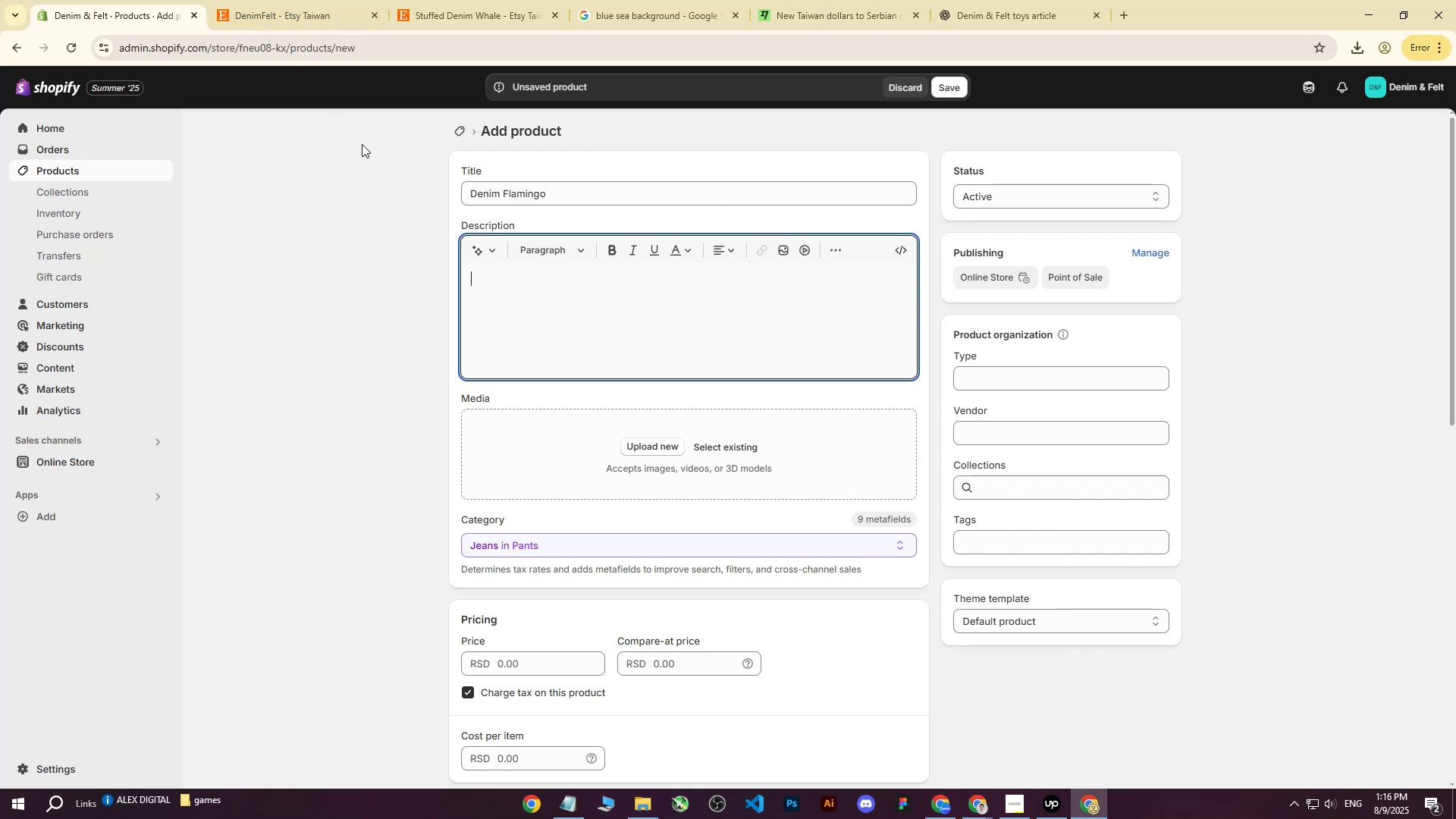 
left_click([260, 0])
 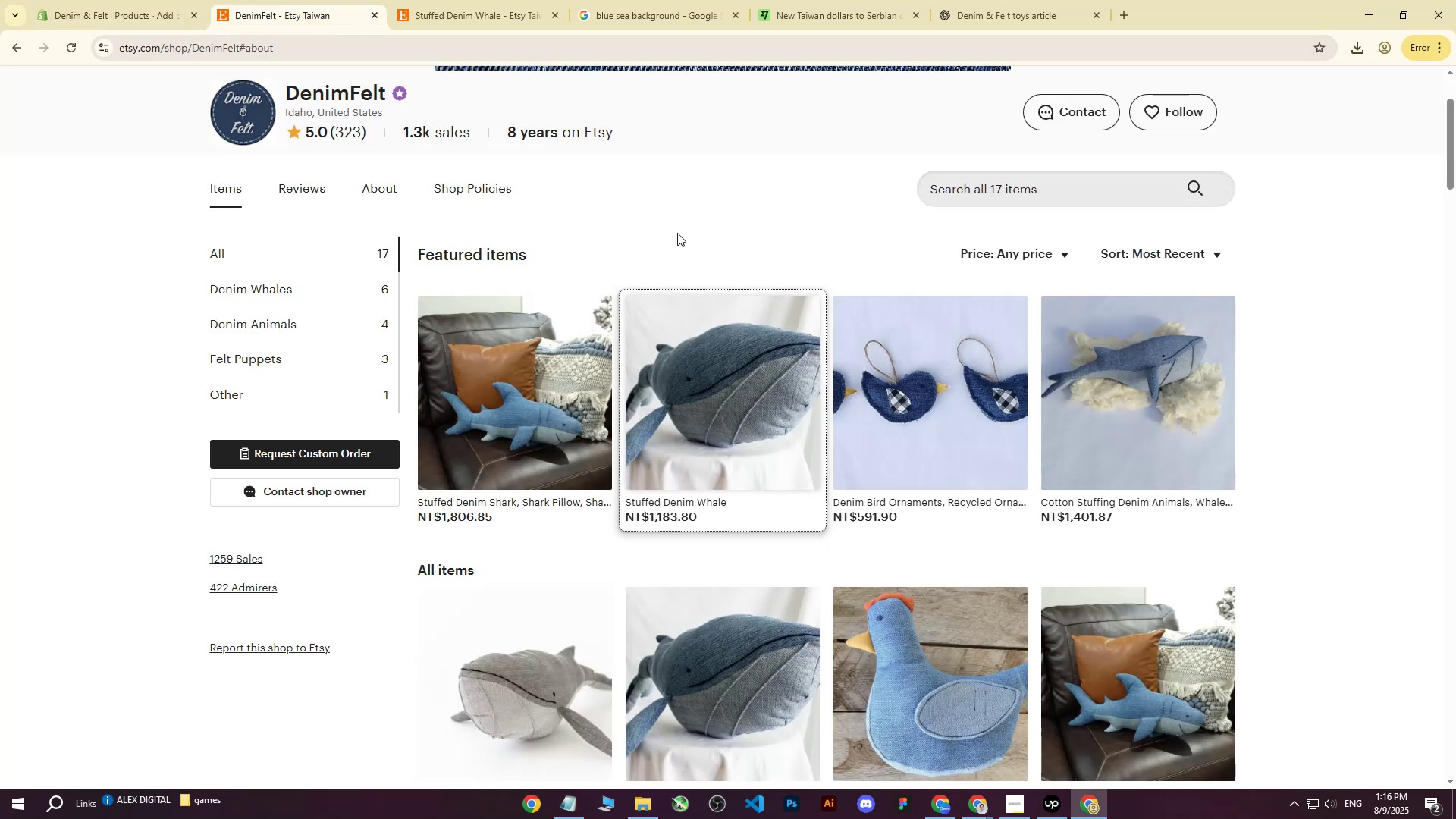 
scroll: coordinate [918, 369], scroll_direction: down, amount: 7.0
 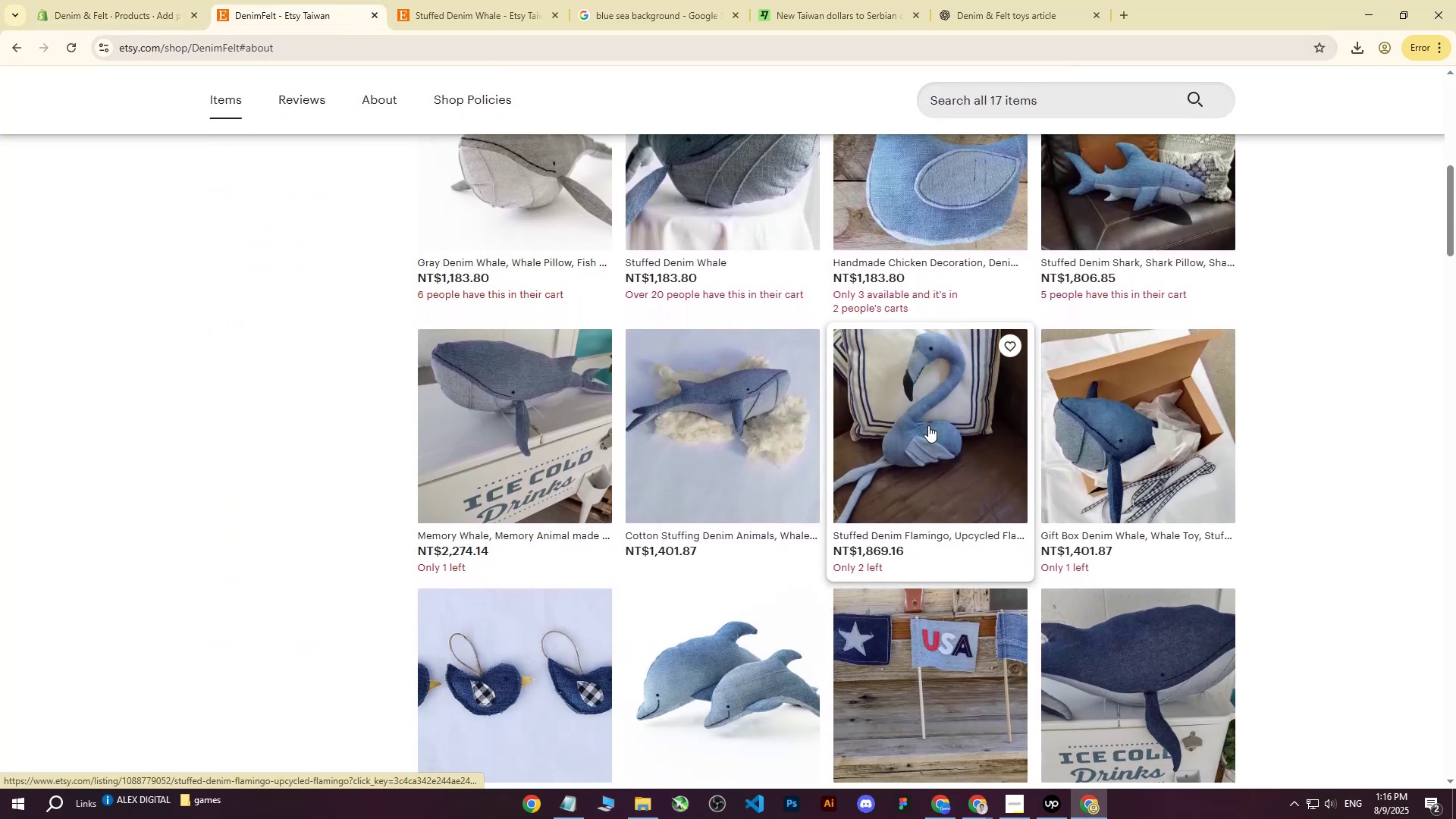 
left_click([928, 425])
 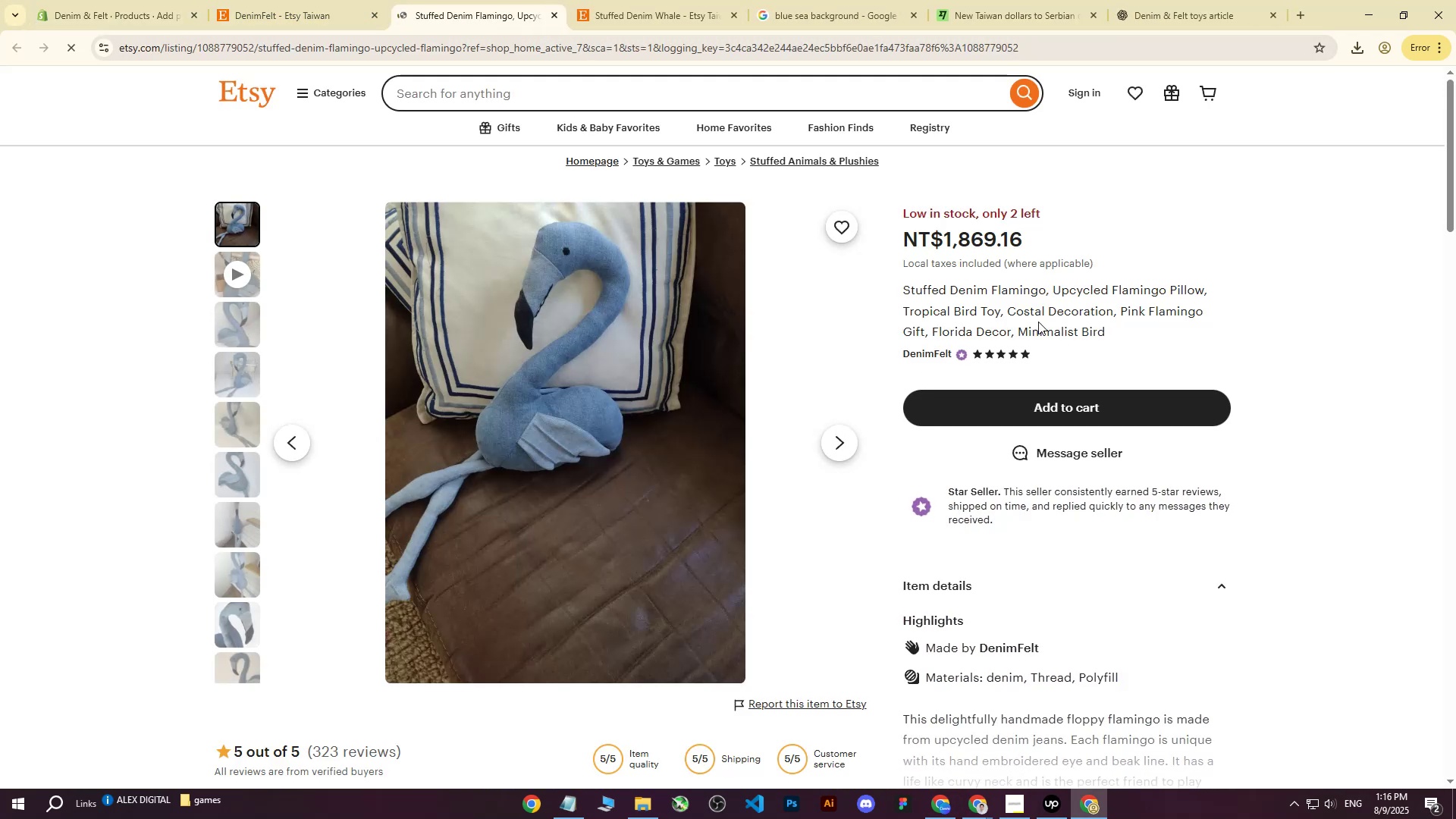 
left_click_drag(start_coordinate=[1115, 332], to_coordinate=[905, 292])
 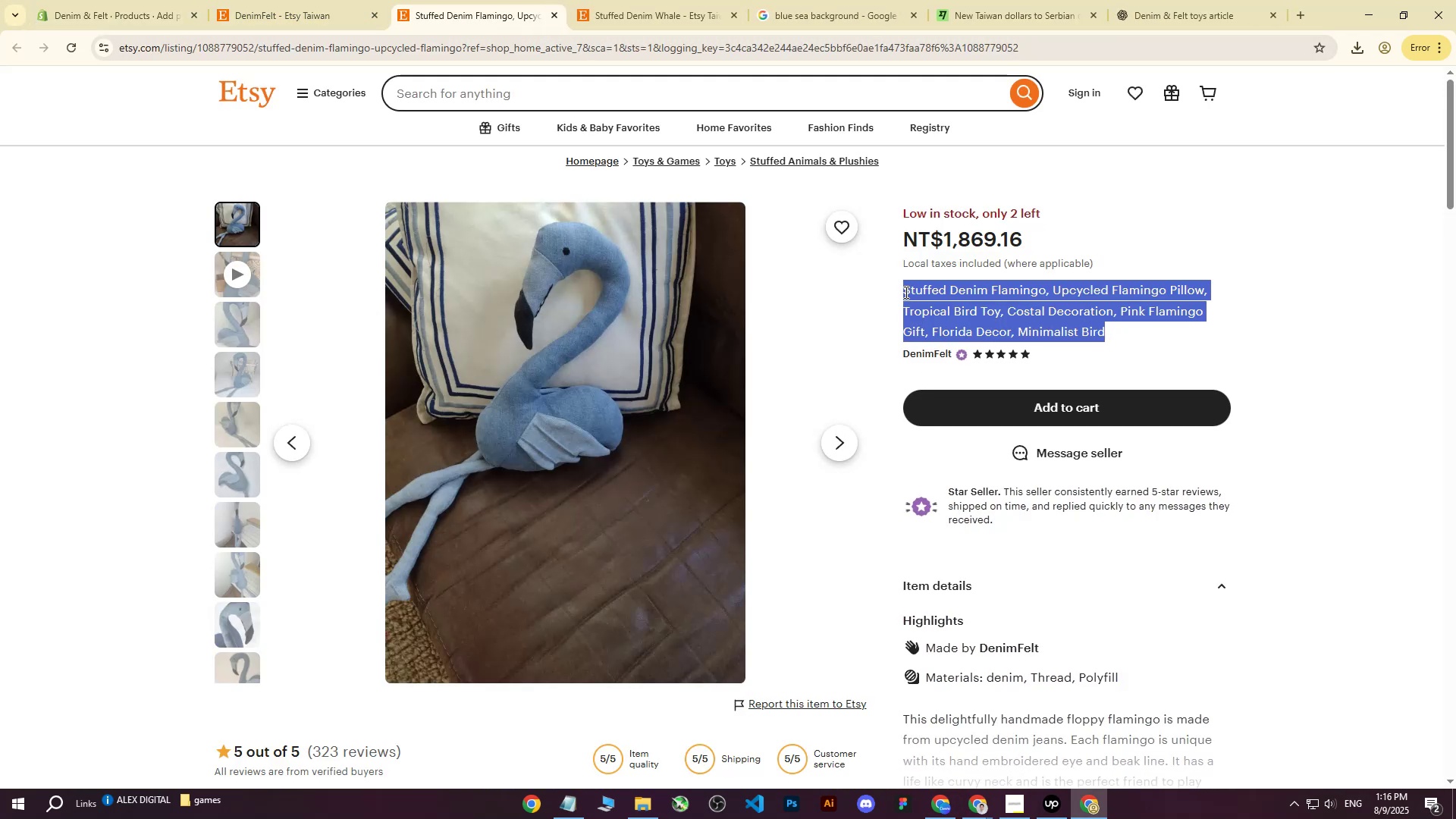 
key(Control+C)
 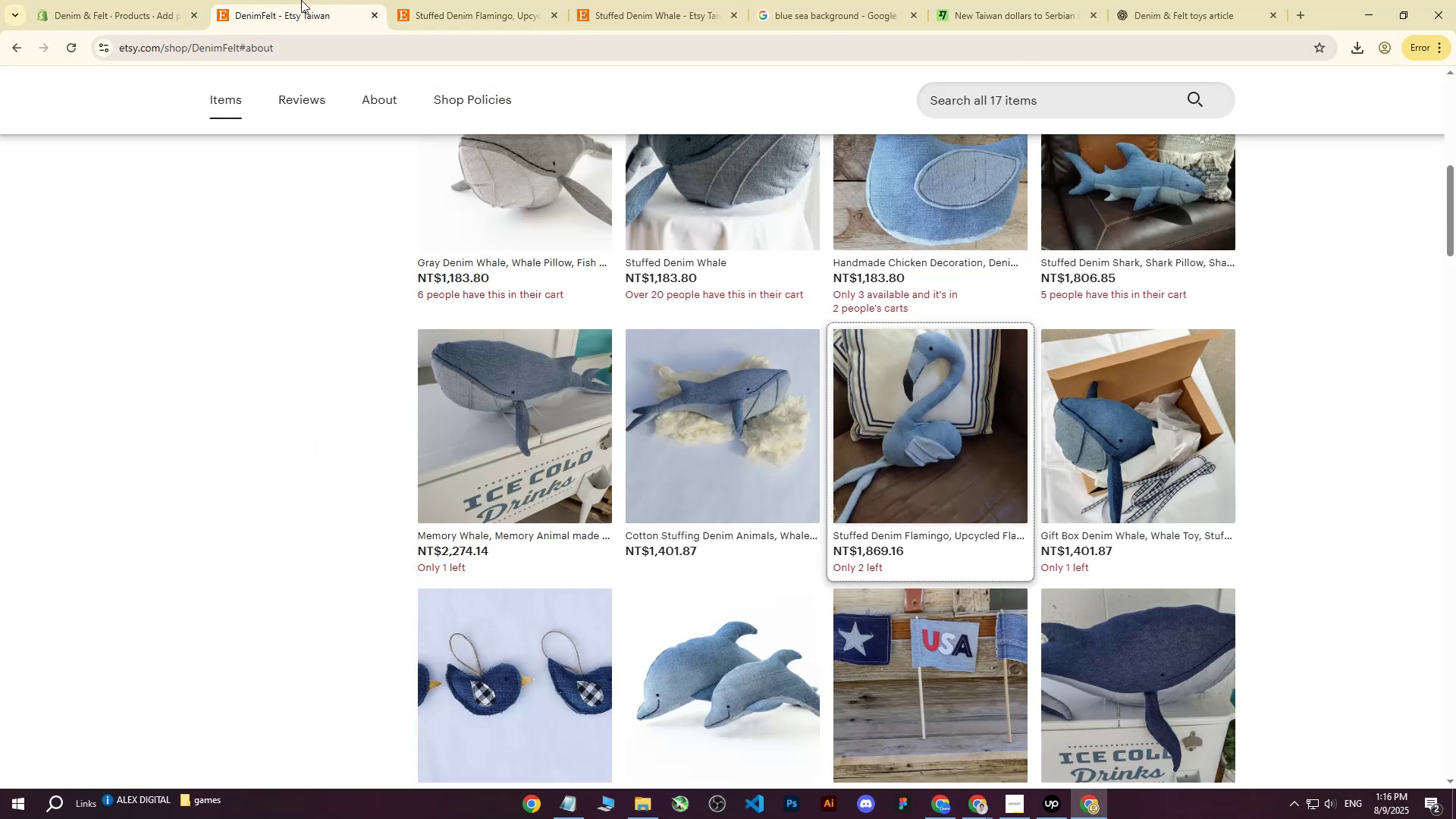 
double_click([163, 0])
 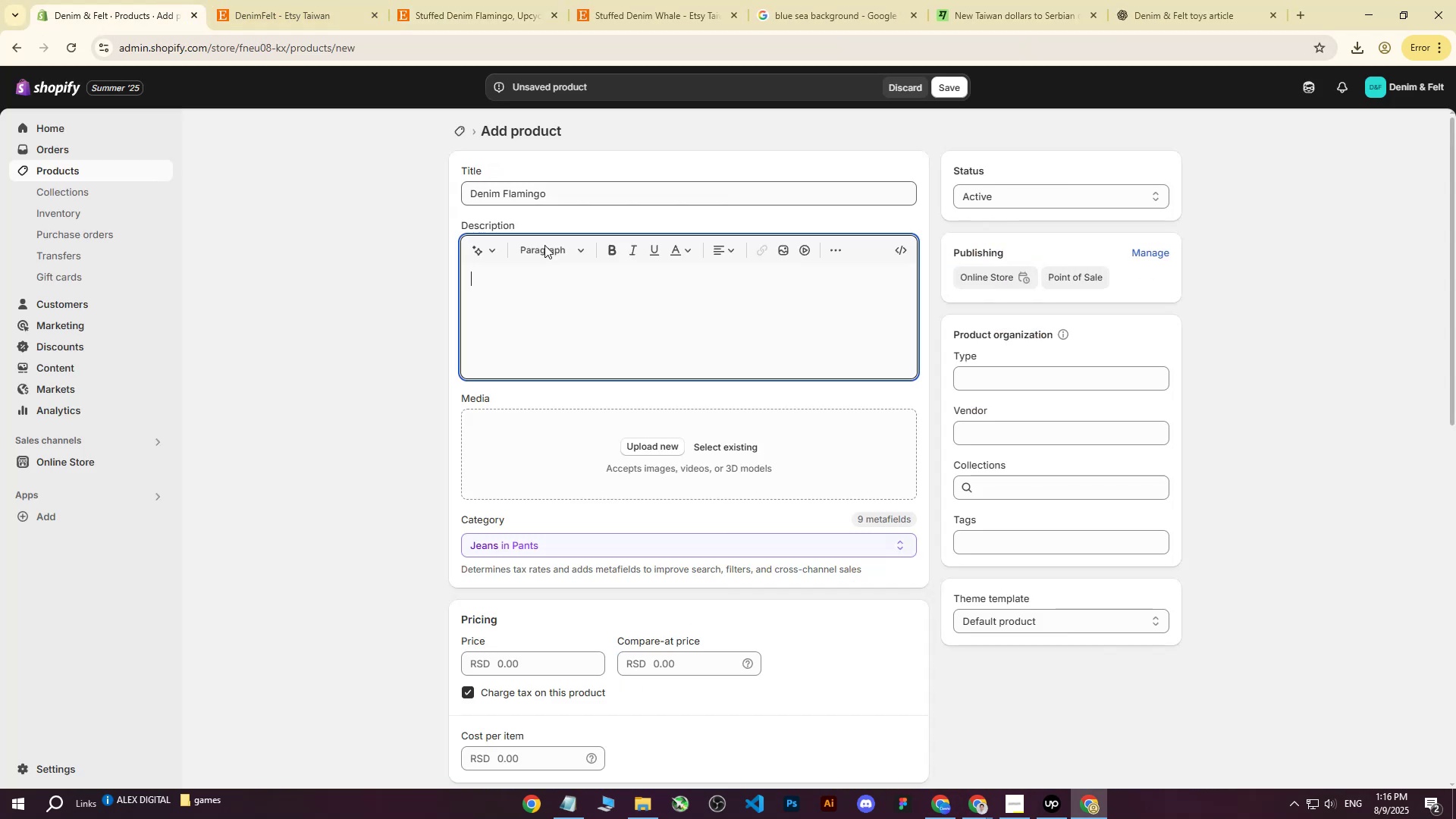 
key(Control+ControlLeft)
 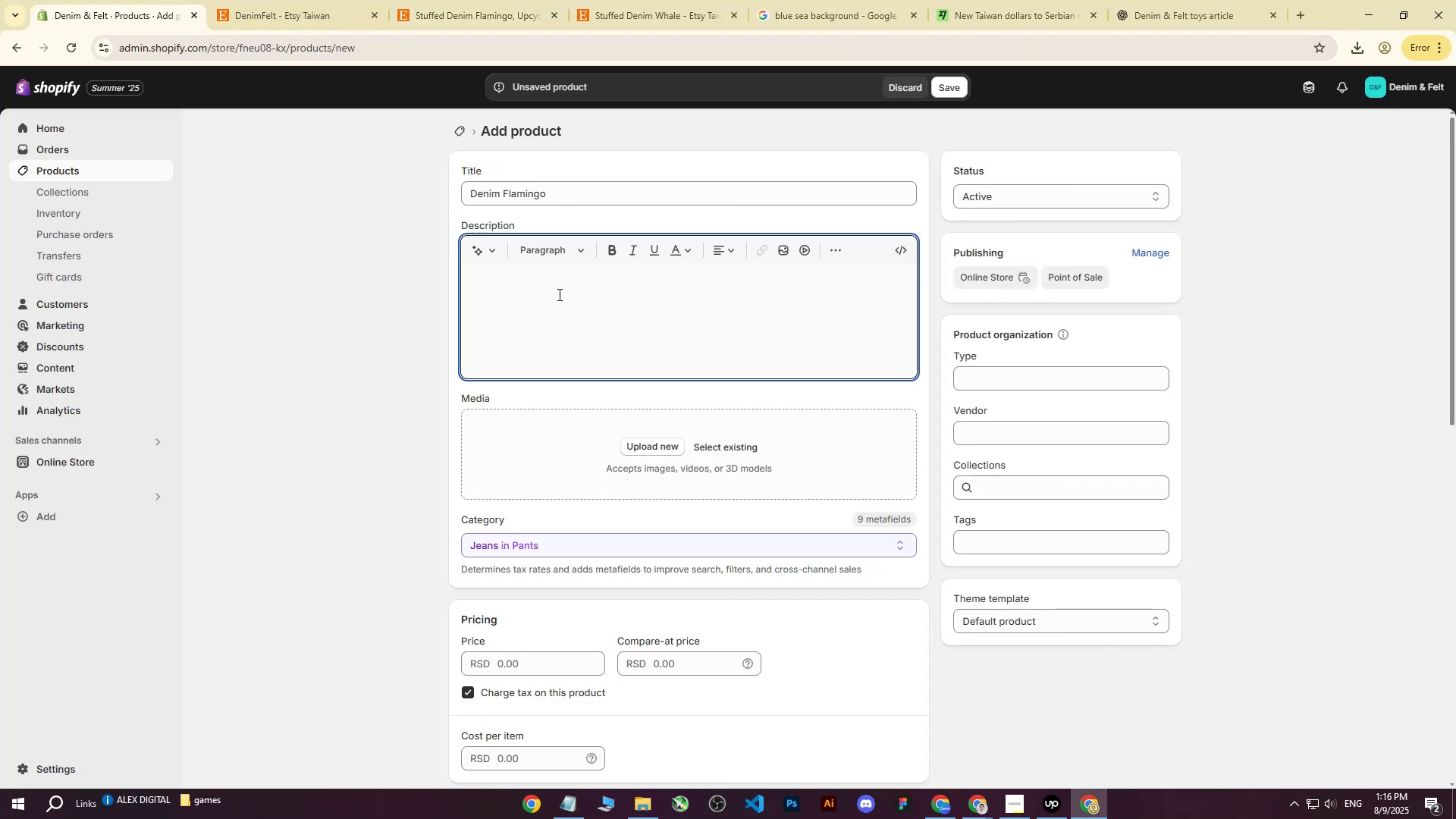 
key(Control+V)
 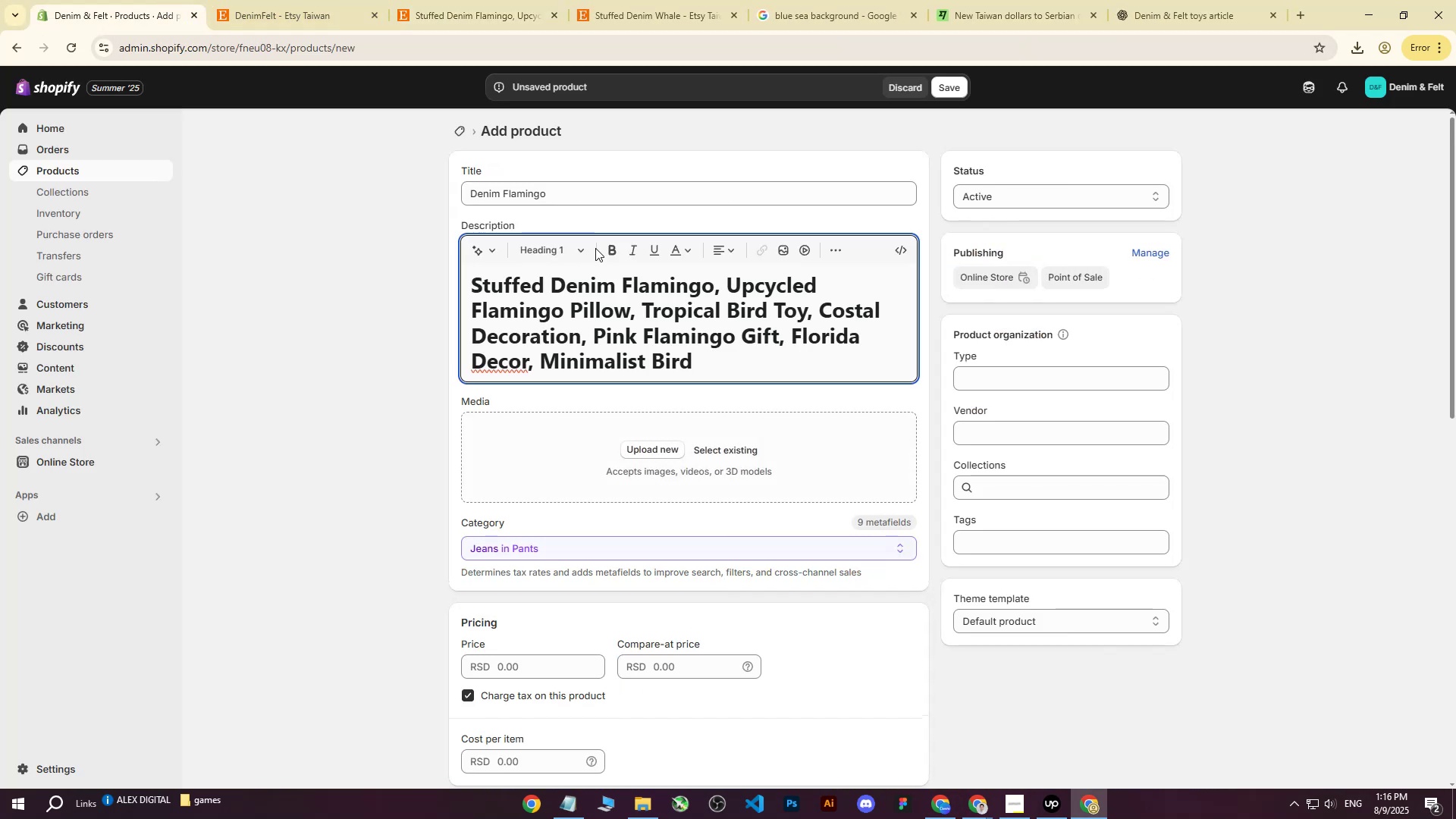 
left_click([585, 251])
 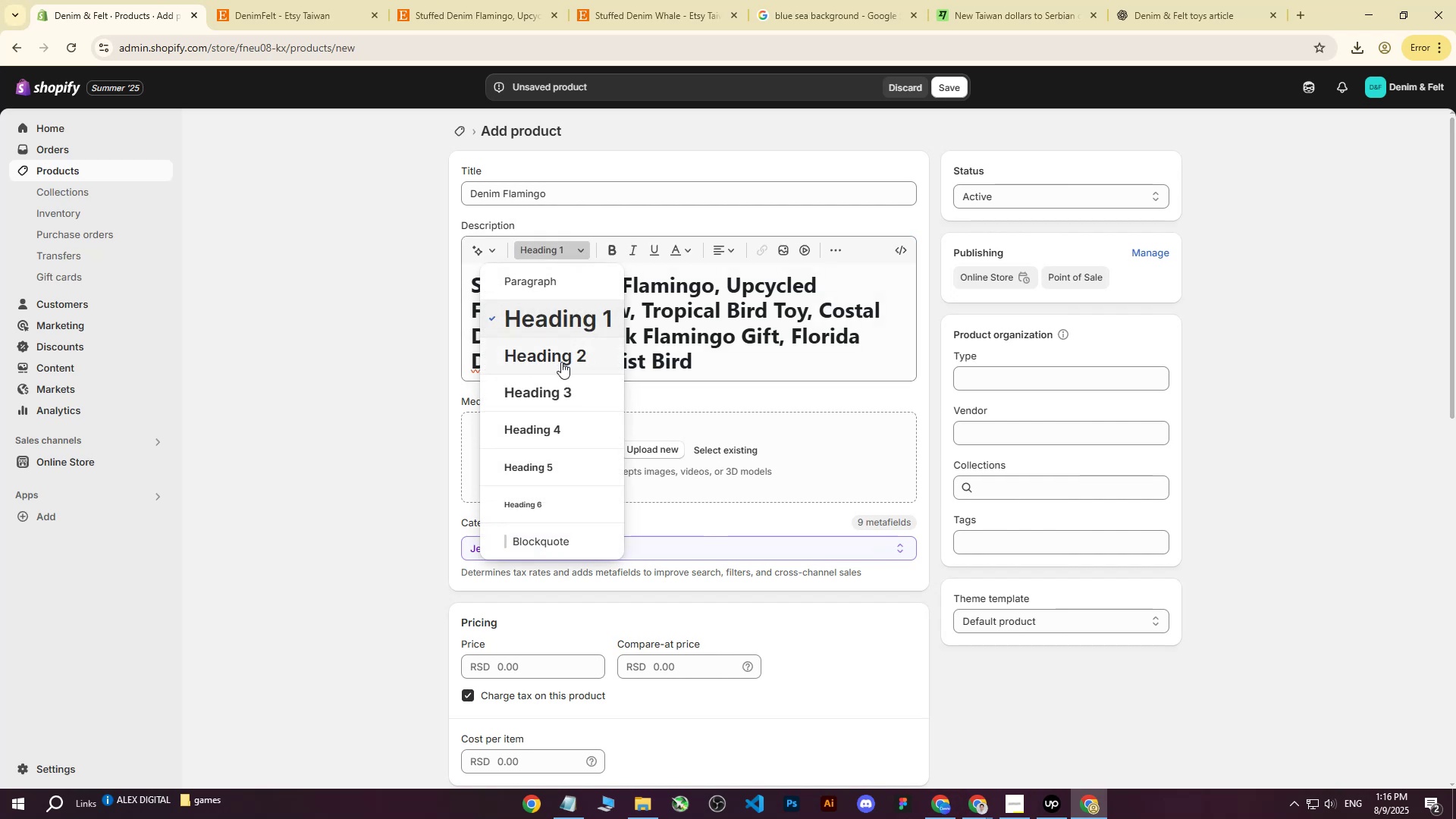 
left_click([561, 362])
 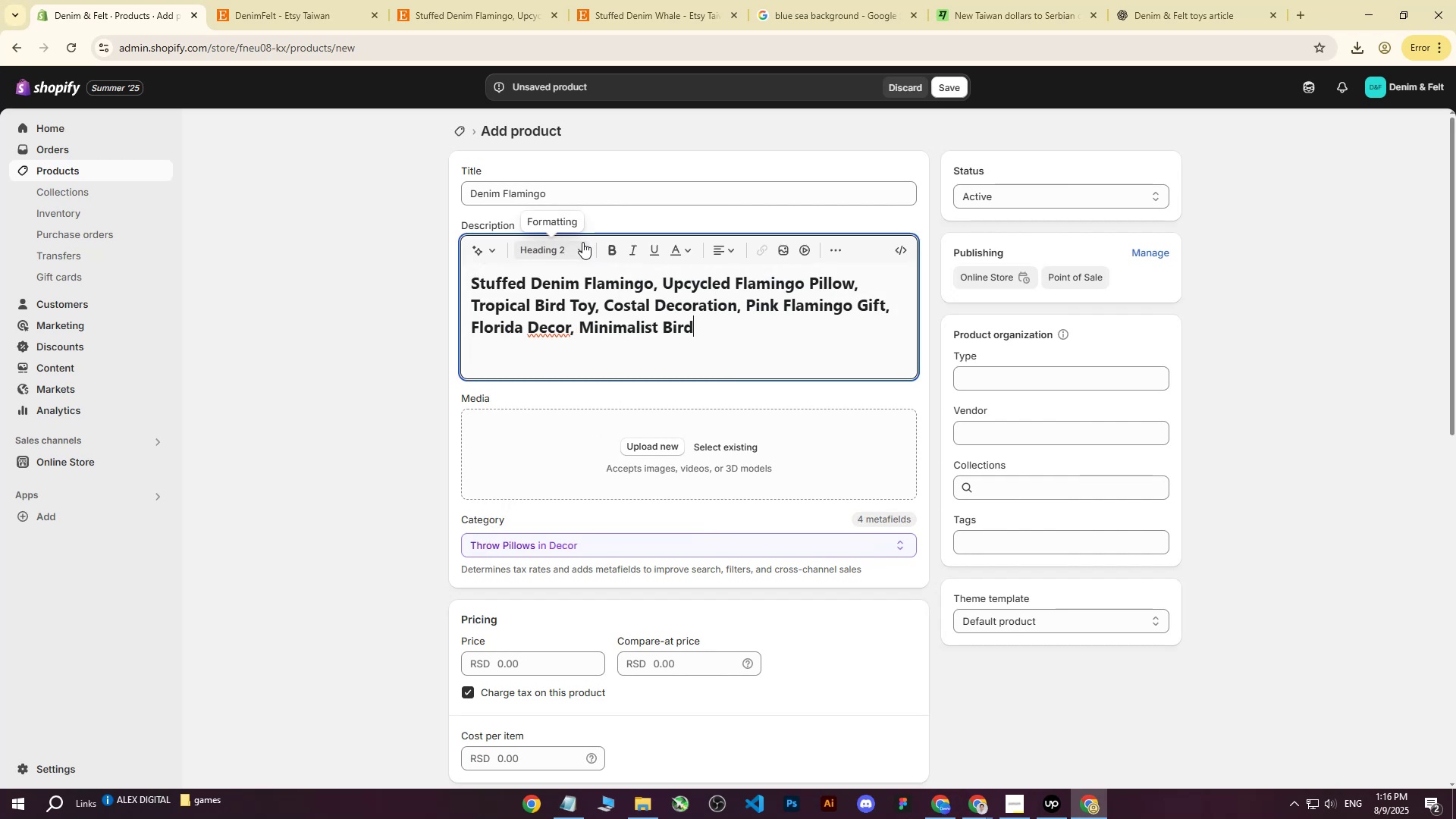 
scroll: coordinate [689, 448], scroll_direction: down, amount: 2.0
 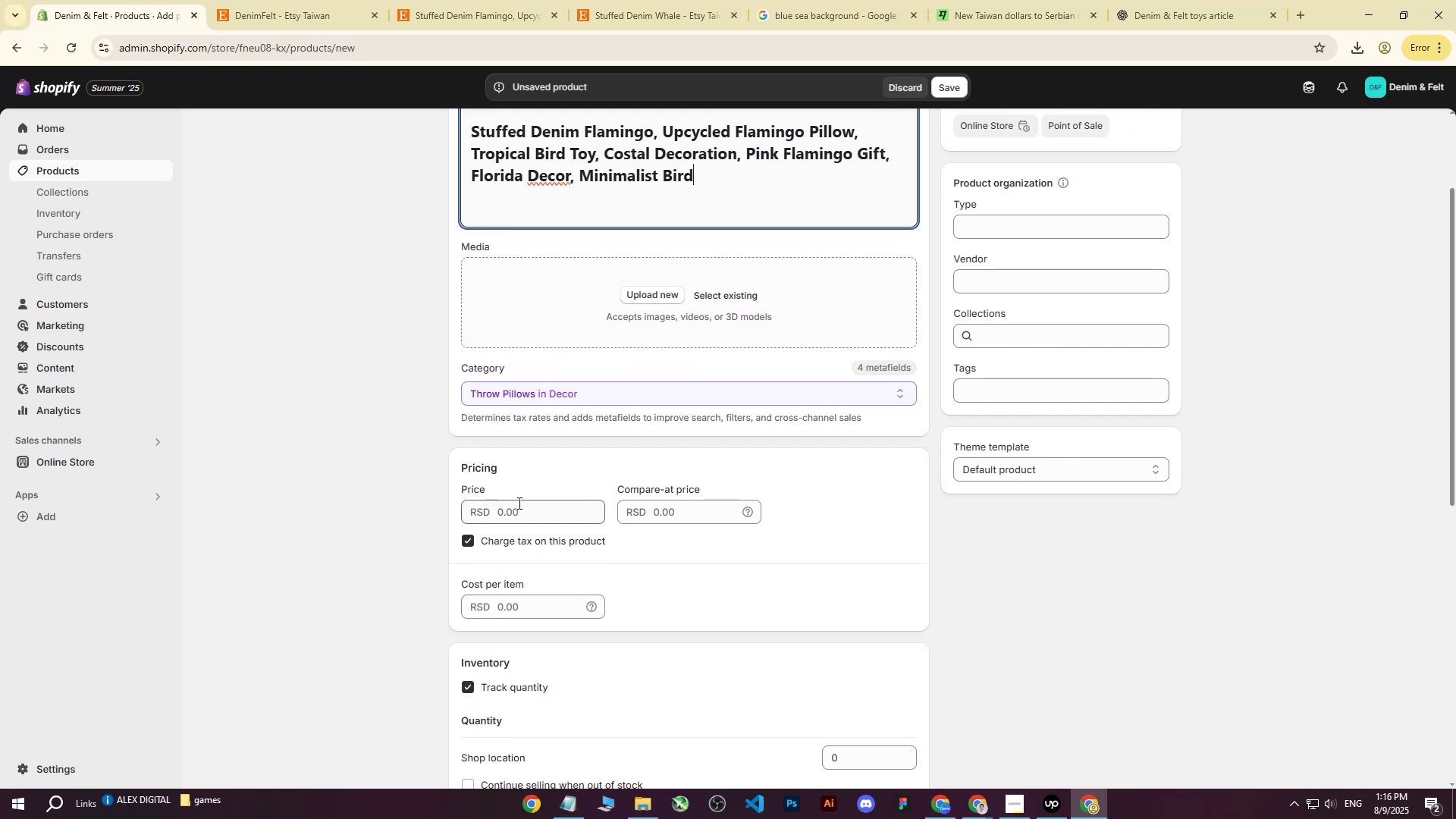 
left_click([514, 507])
 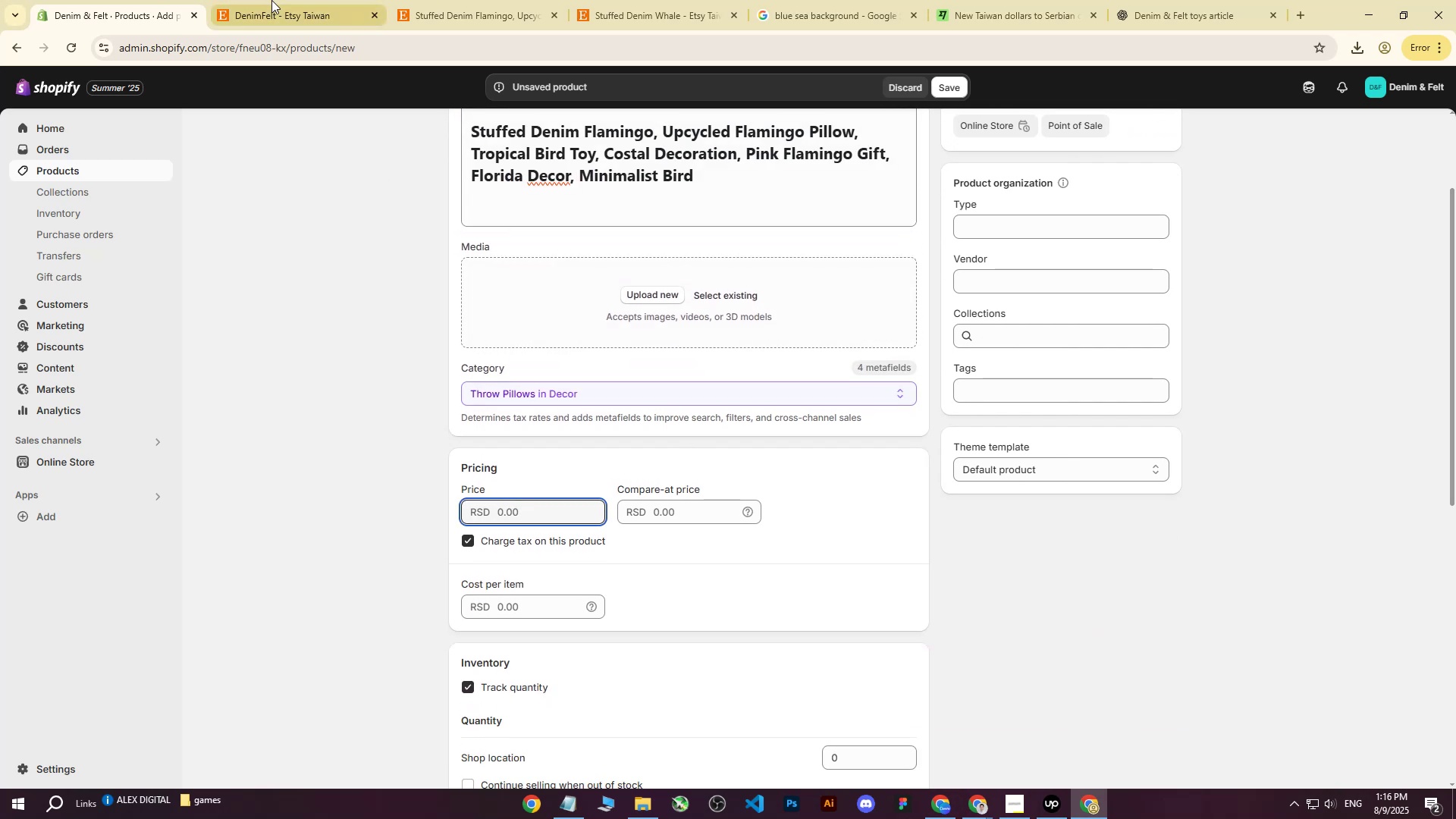 
left_click([281, 0])
 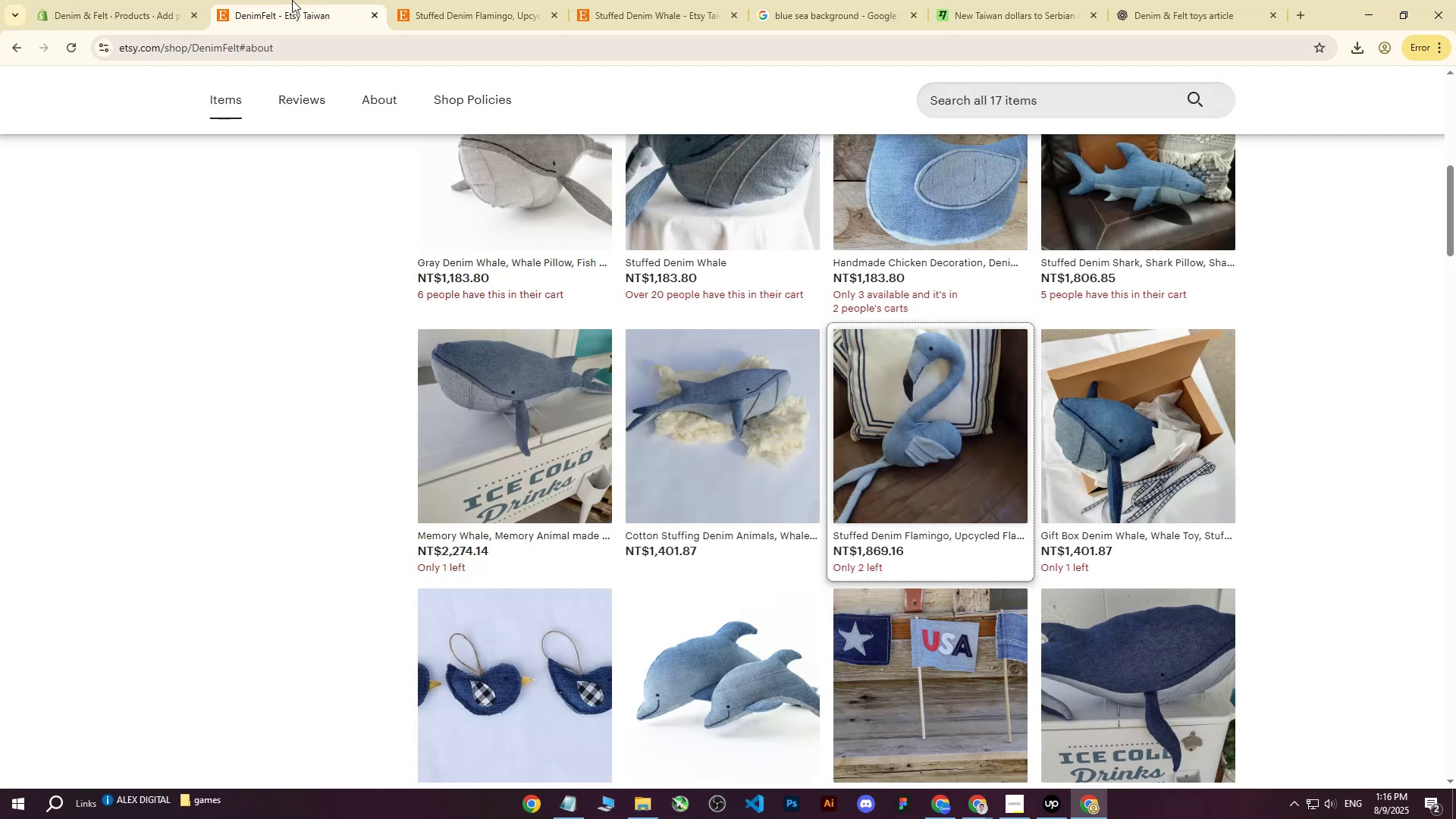 
left_click([119, 0])
 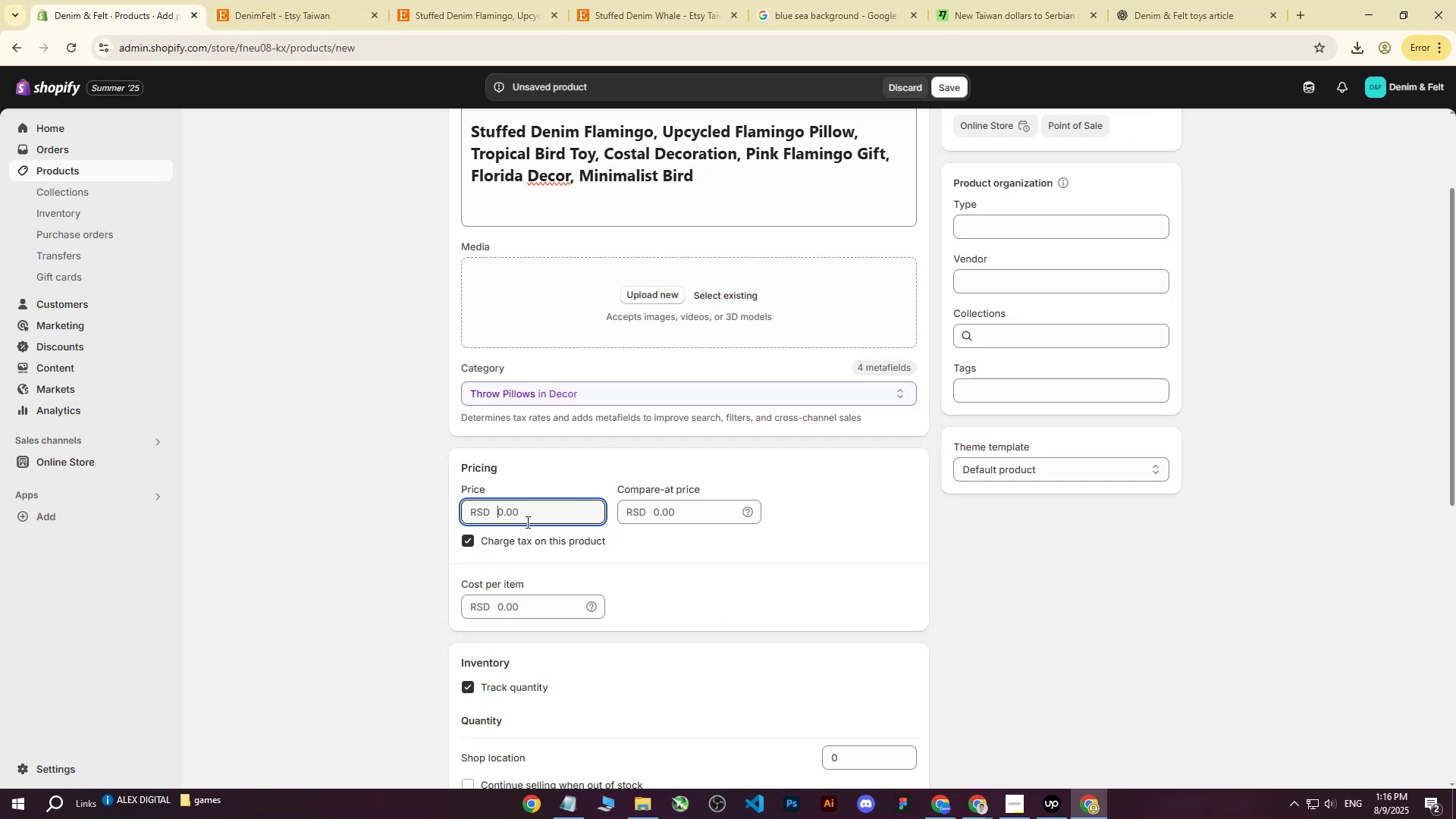 
type(6000)
 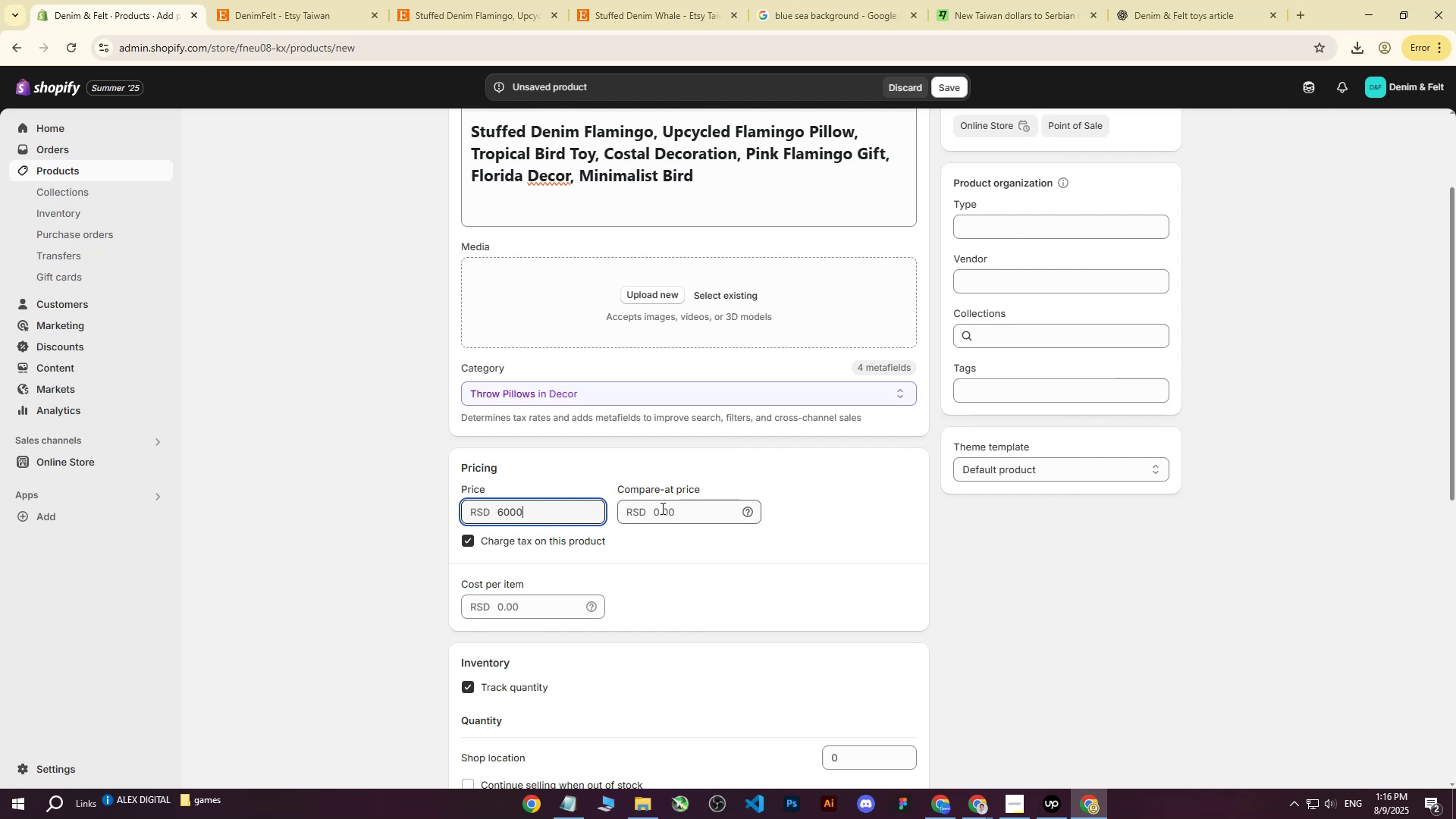 
left_click([664, 516])
 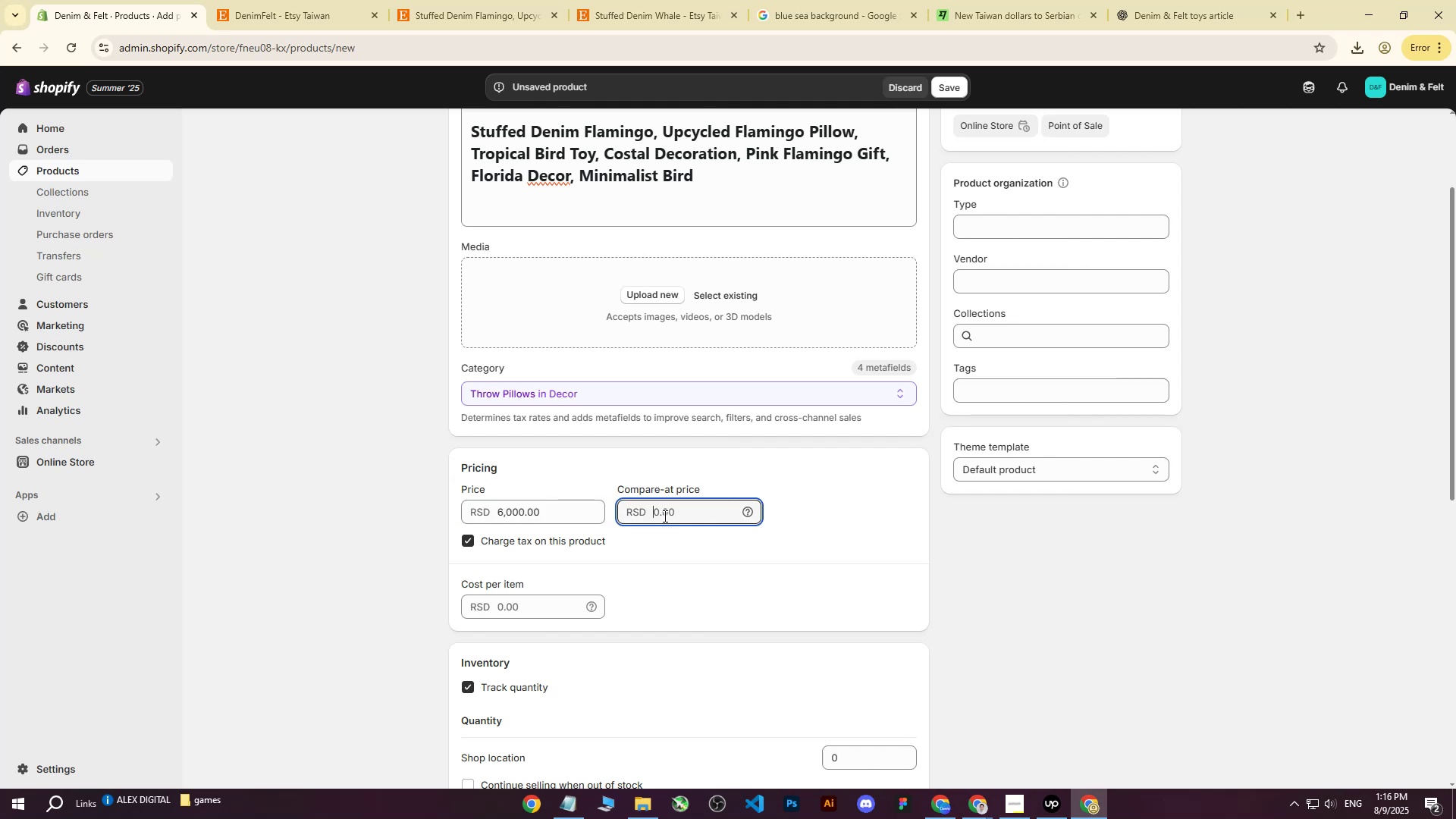 
type(6000)
 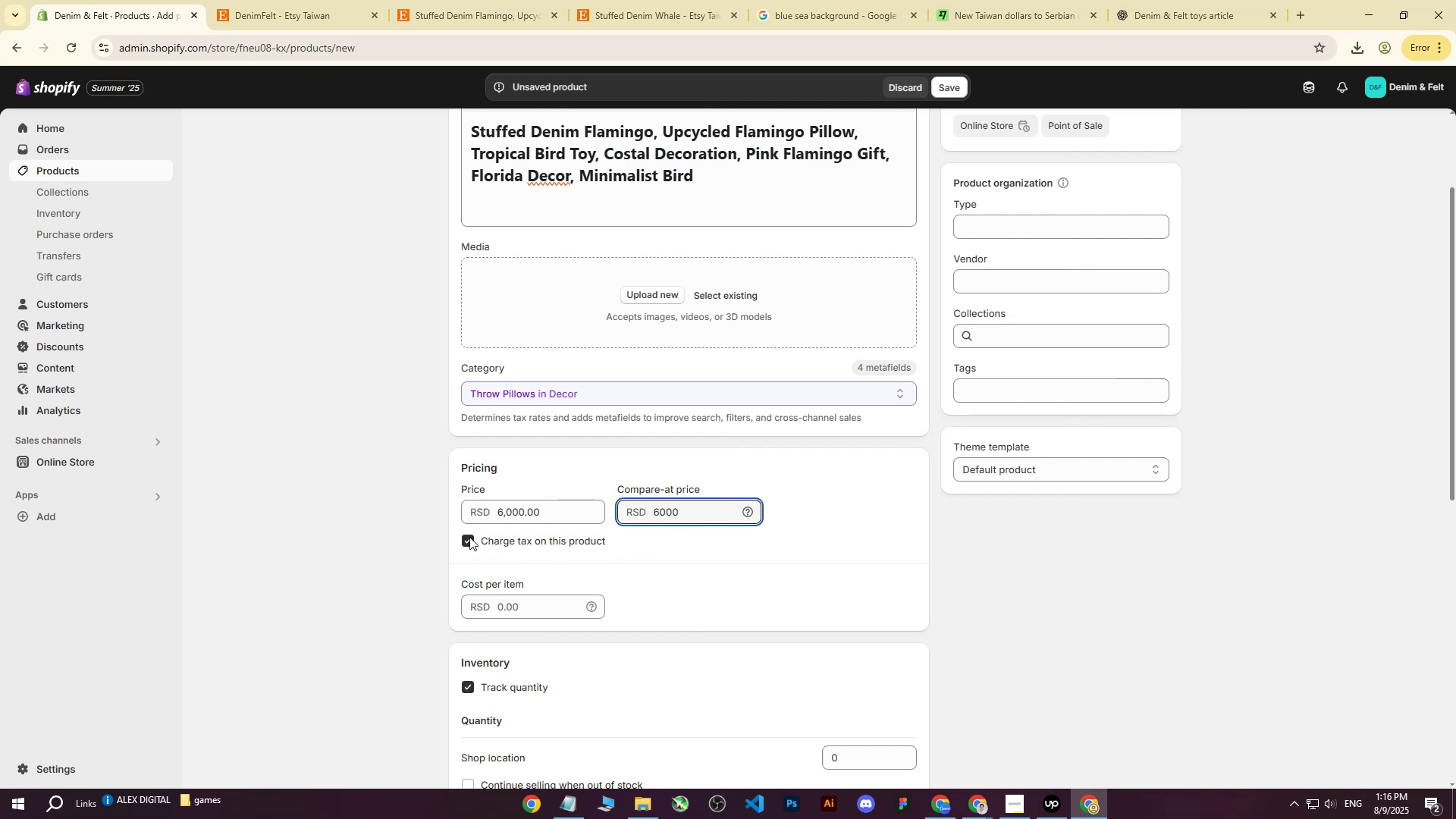 
scroll: coordinate [632, 554], scroll_direction: down, amount: 2.0
 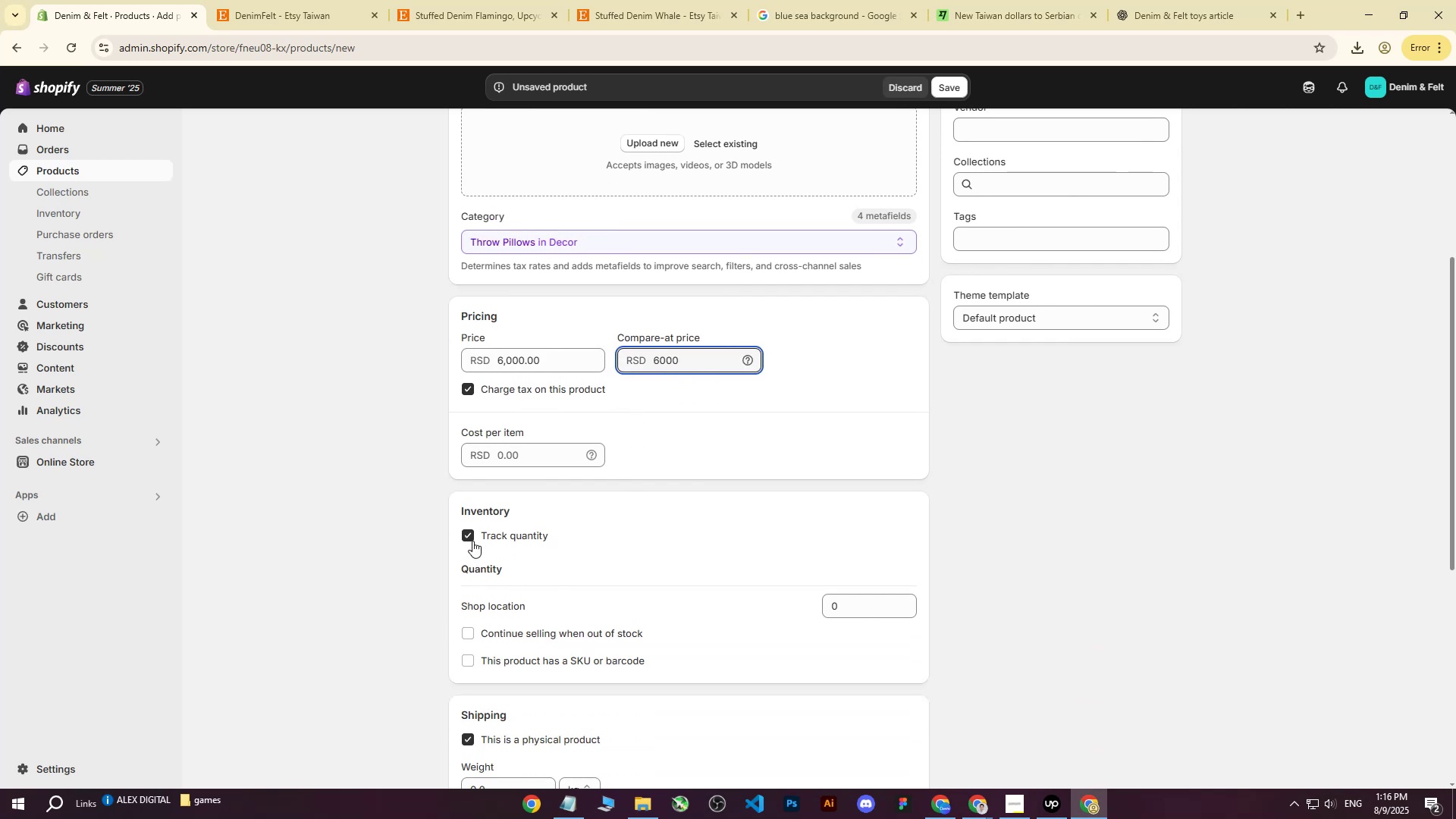 
left_click([472, 537])
 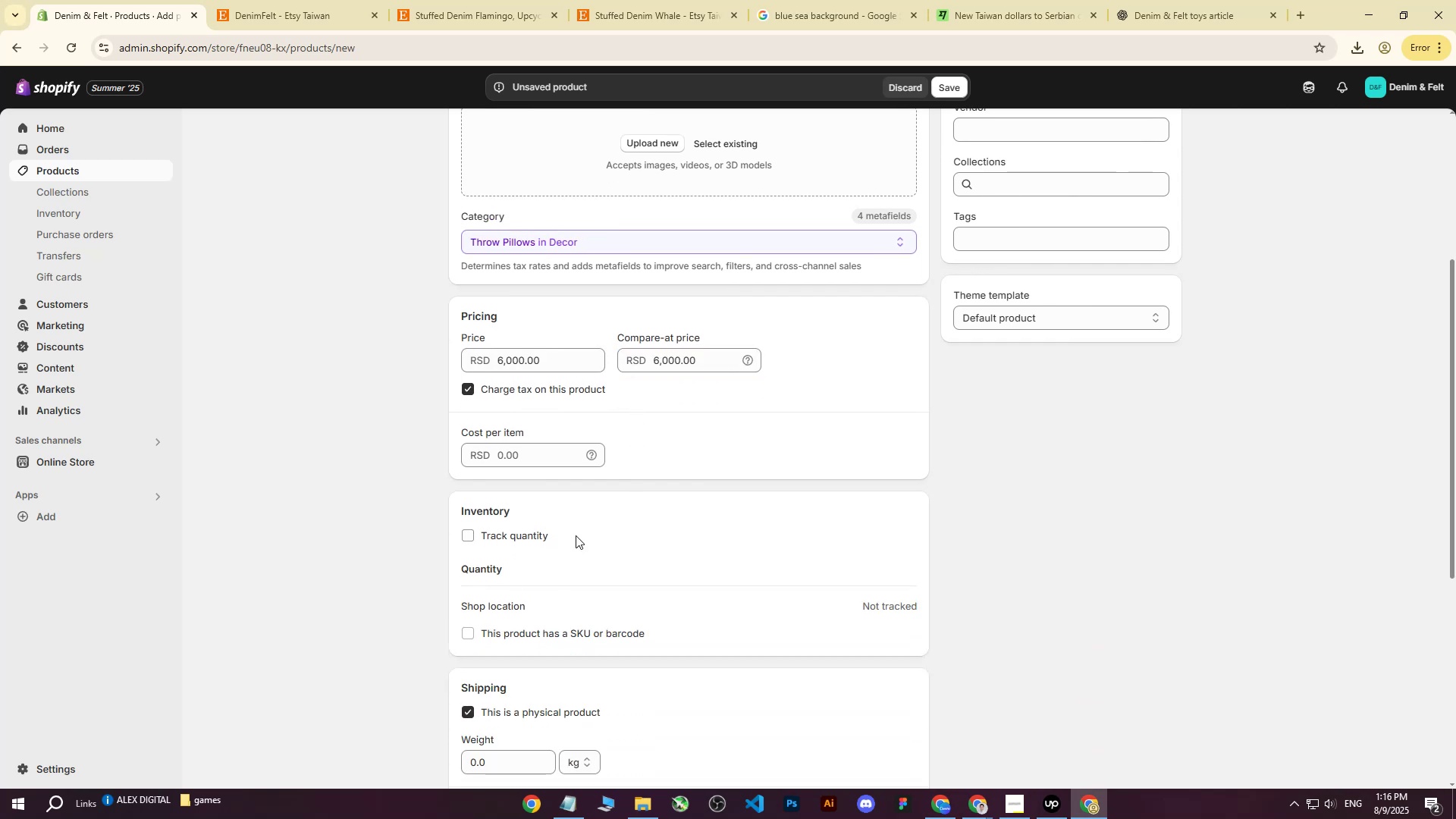 
scroll: coordinate [526, 472], scroll_direction: down, amount: 10.0
 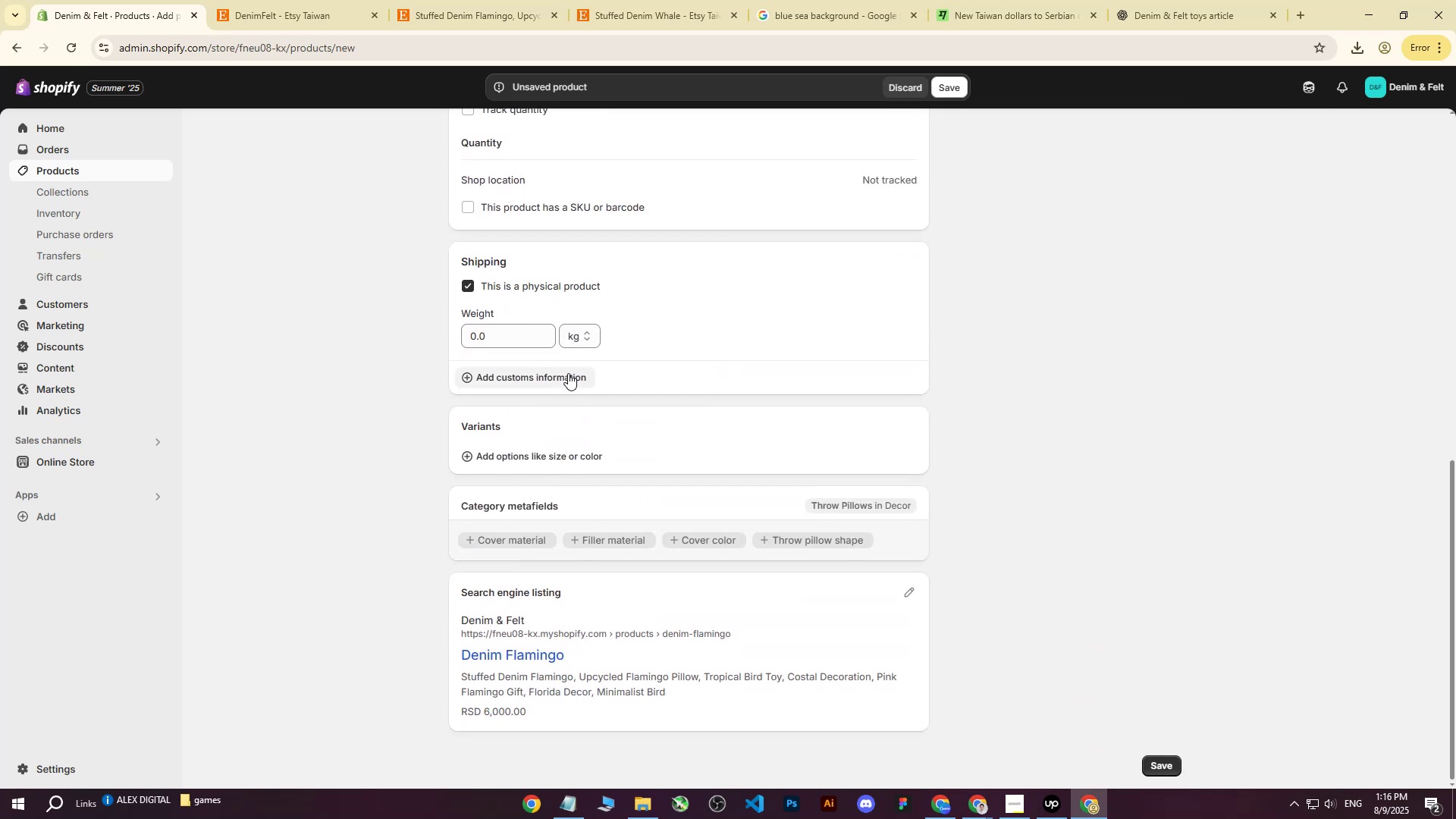 
scroll: coordinate [570, 369], scroll_direction: up, amount: 1.0
 